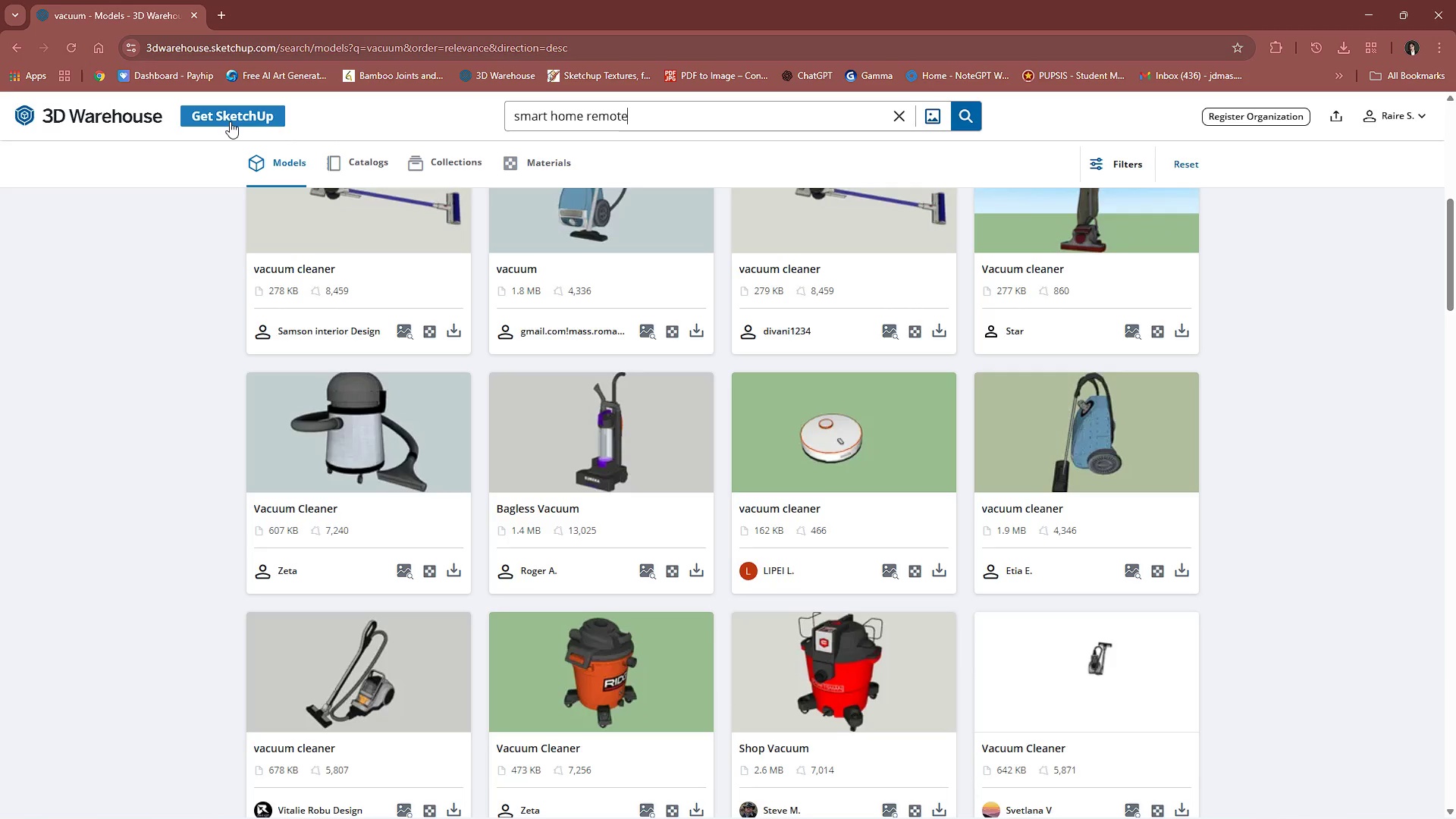 
key(Enter)
 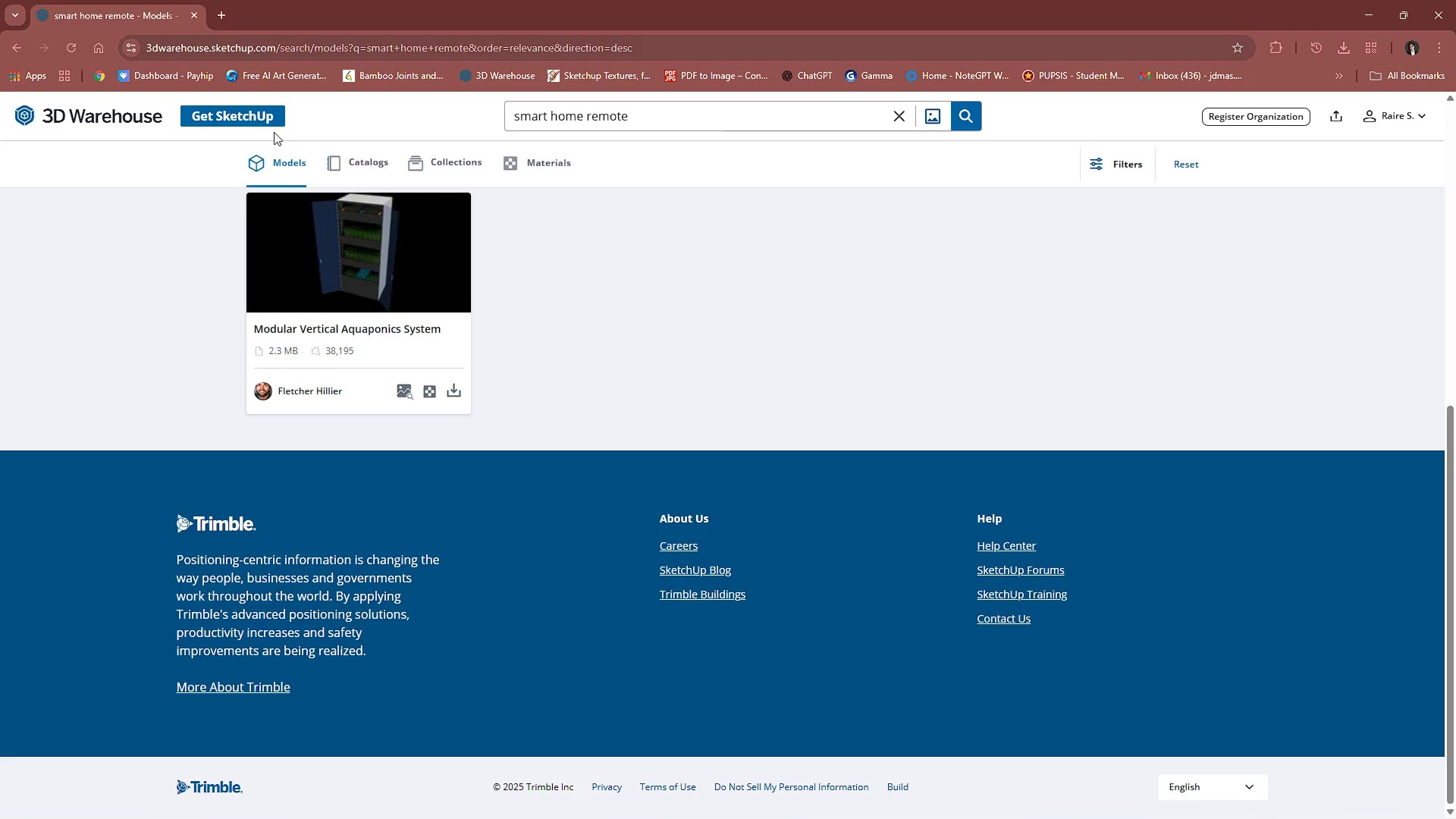 
left_click_drag(start_coordinate=[557, 113], to_coordinate=[431, 124])
 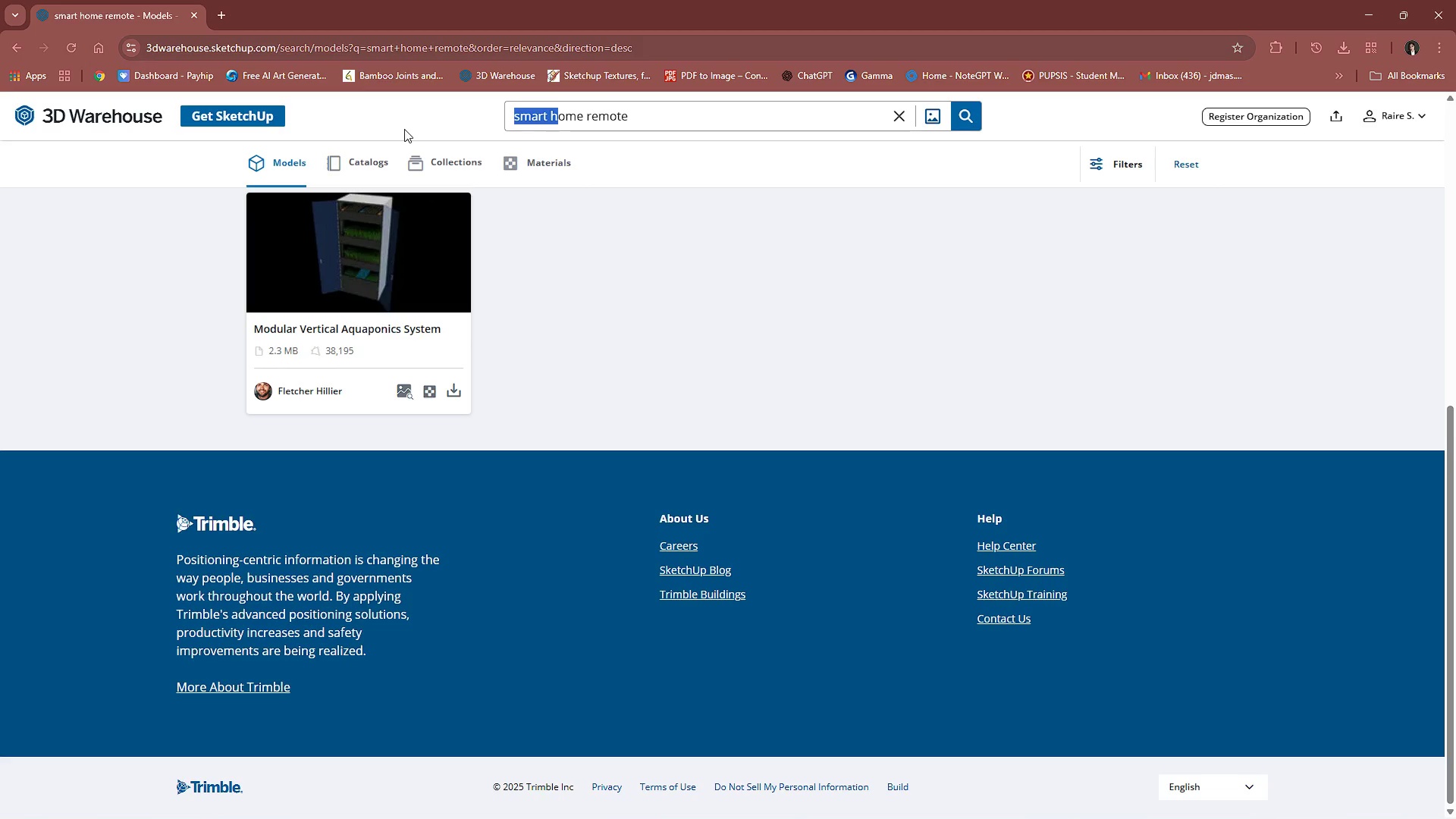 
key(H)
 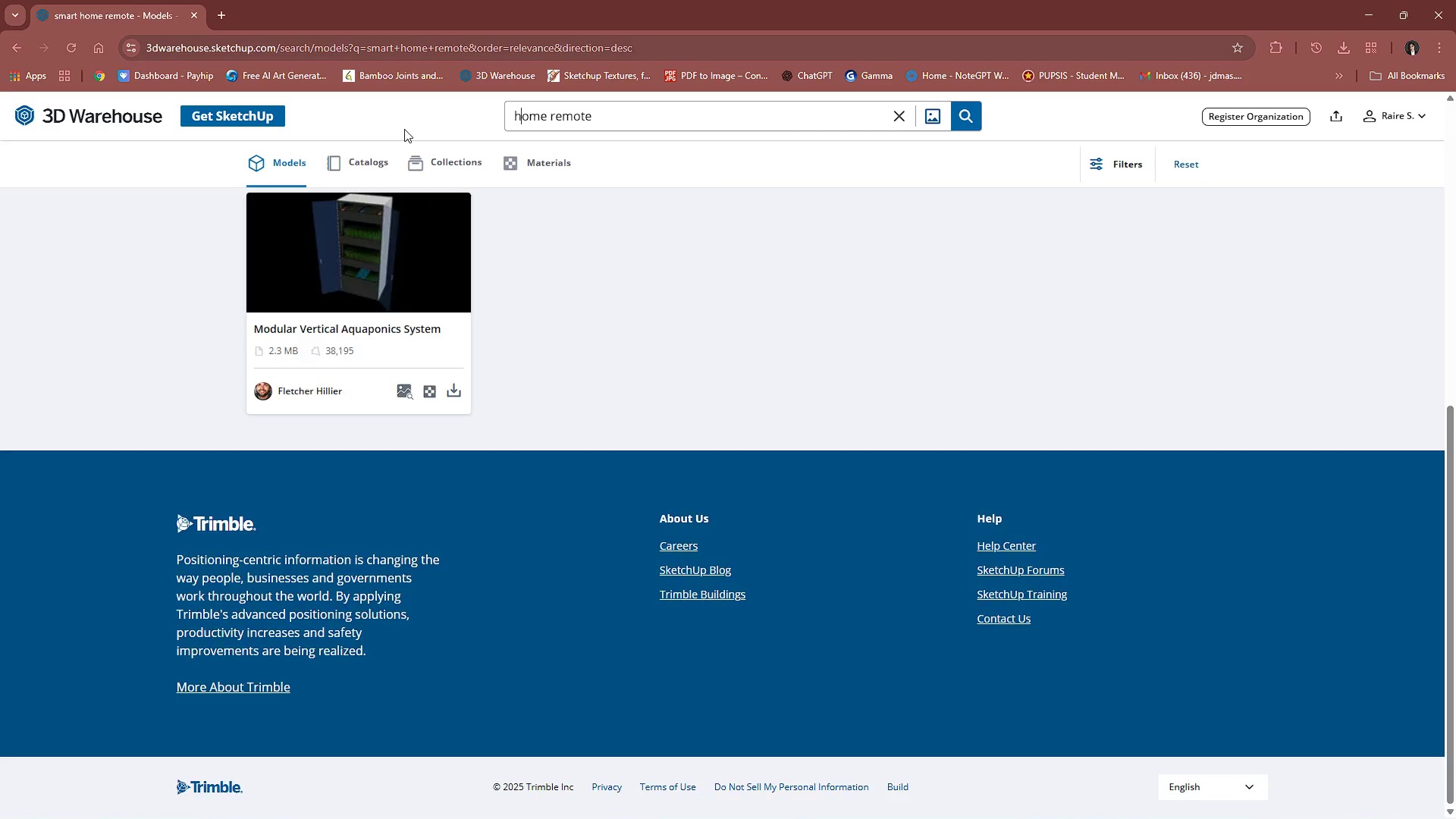 
key(Enter)
 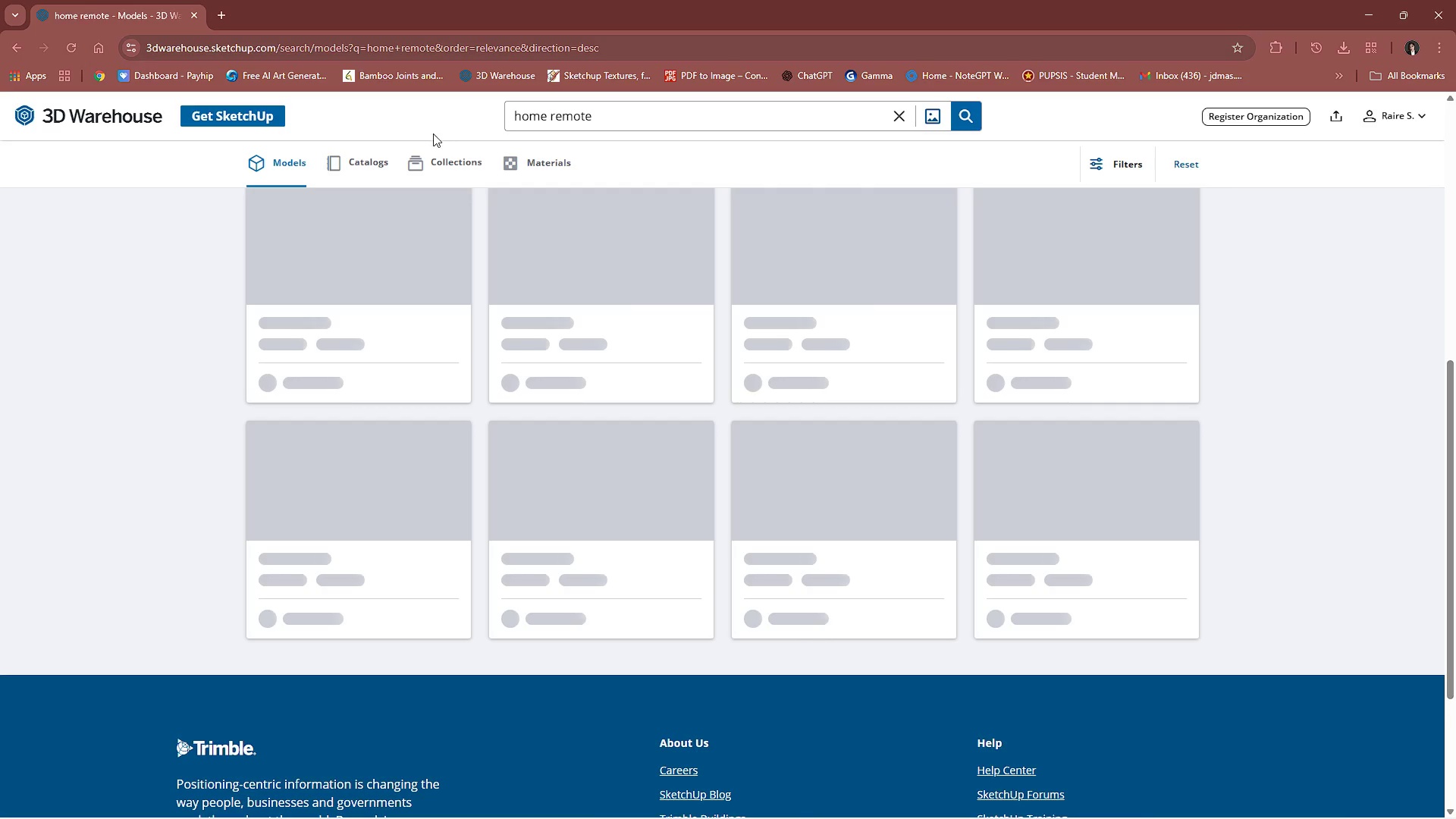 
scroll: coordinate [515, 219], scroll_direction: up, amount: 10.0
 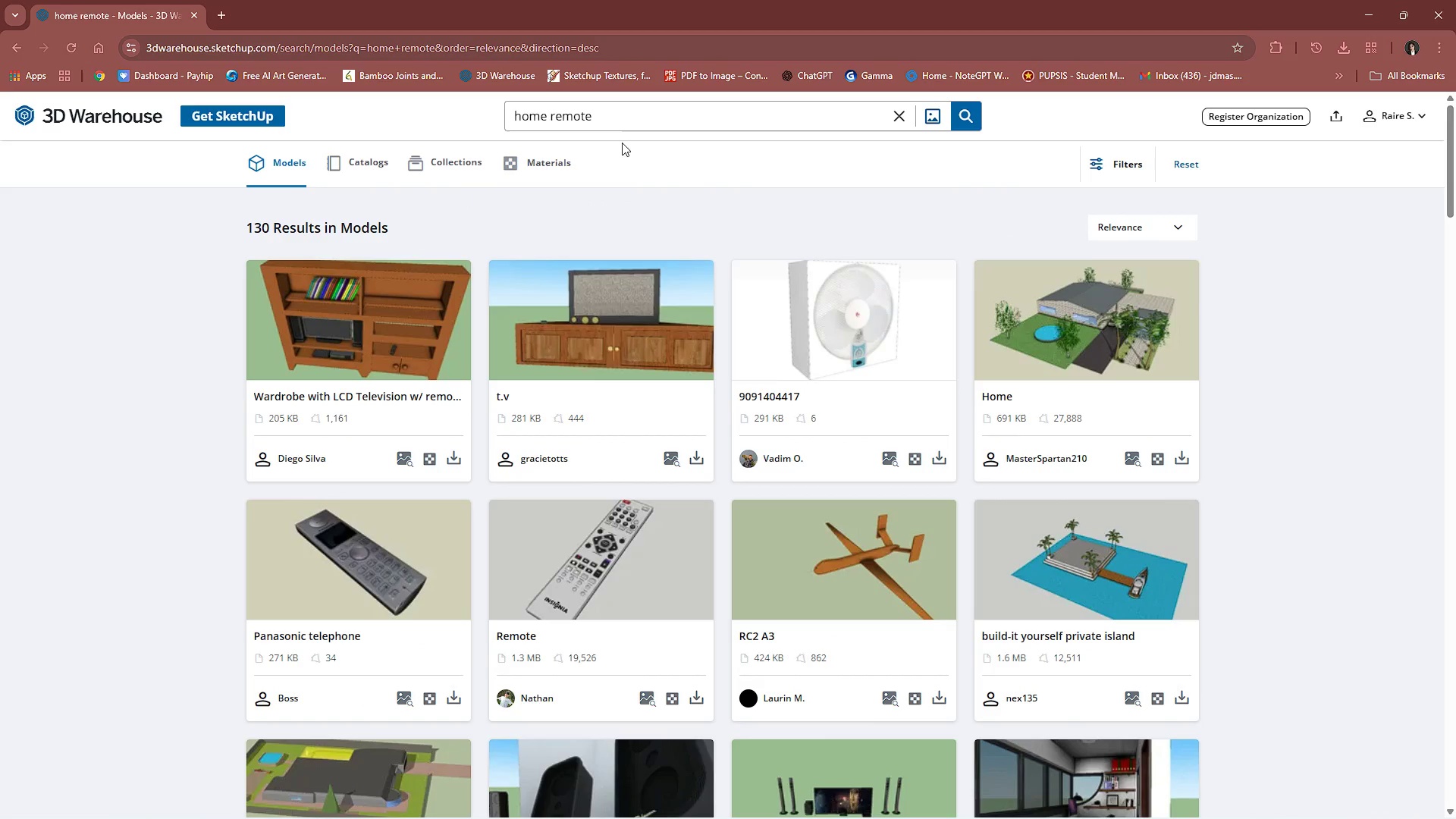 
left_click_drag(start_coordinate=[615, 124], to_coordinate=[0, 214])
 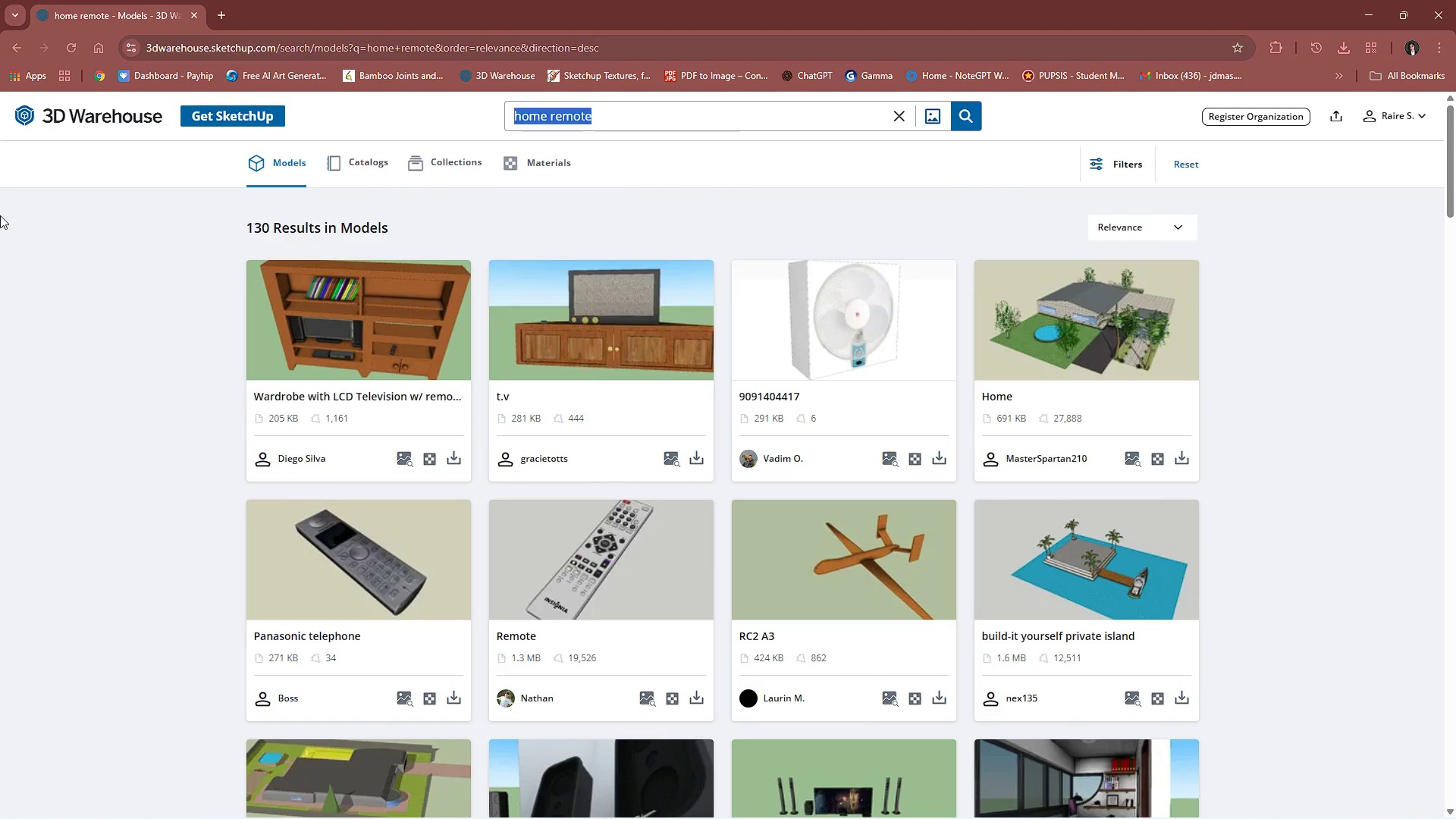 
type(smart remote)
 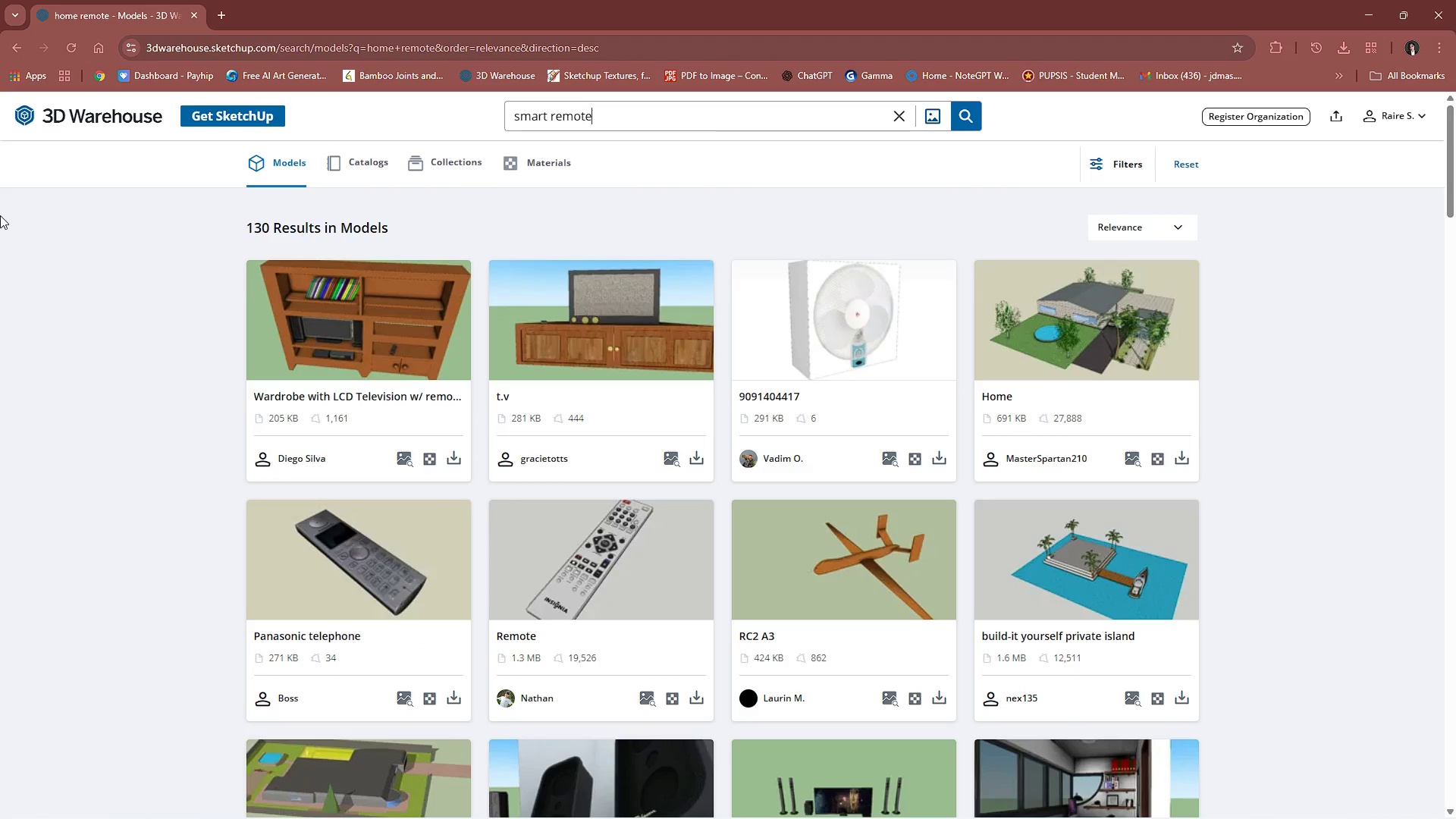 
key(Enter)
 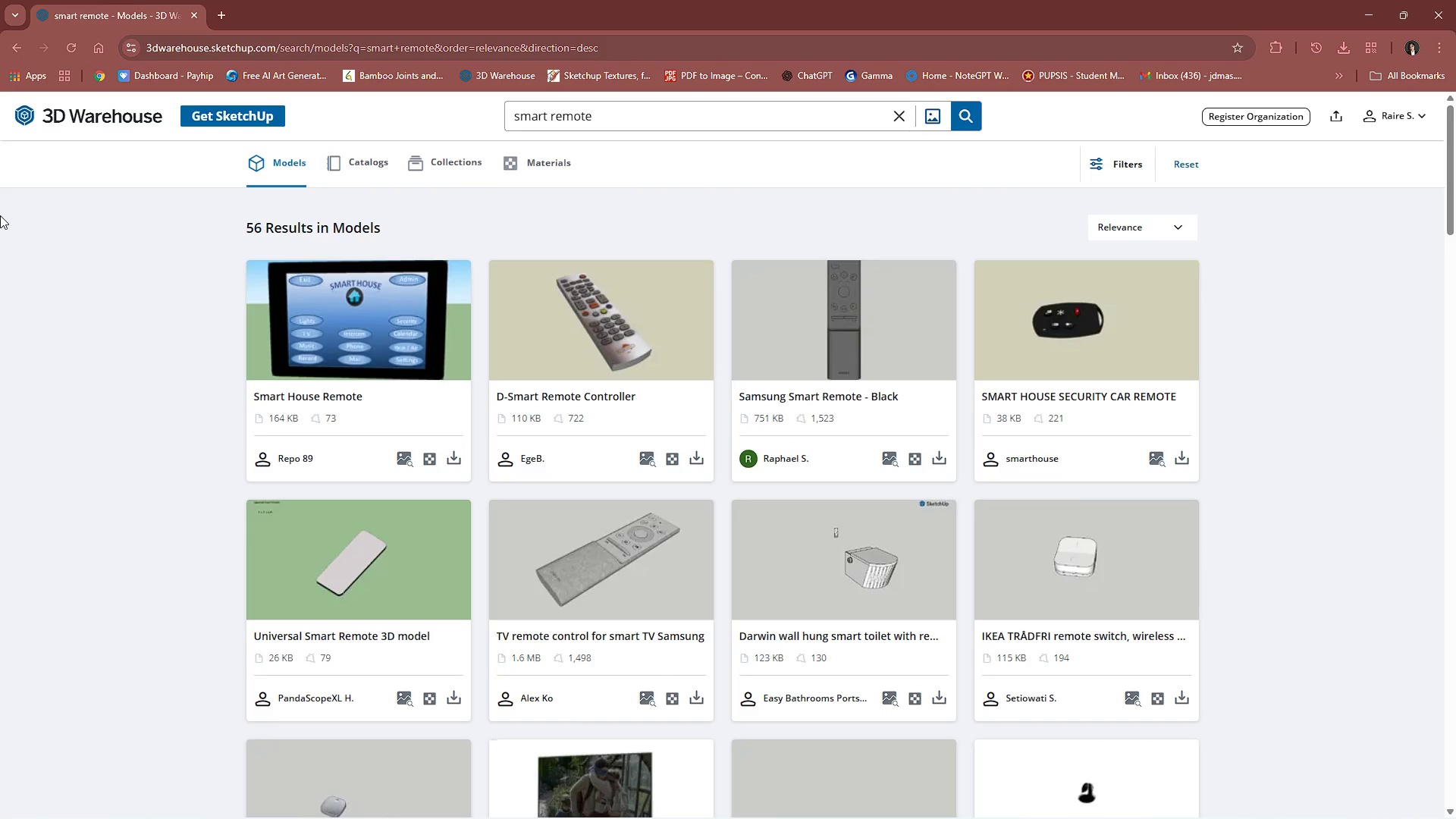 
wait(5.39)
 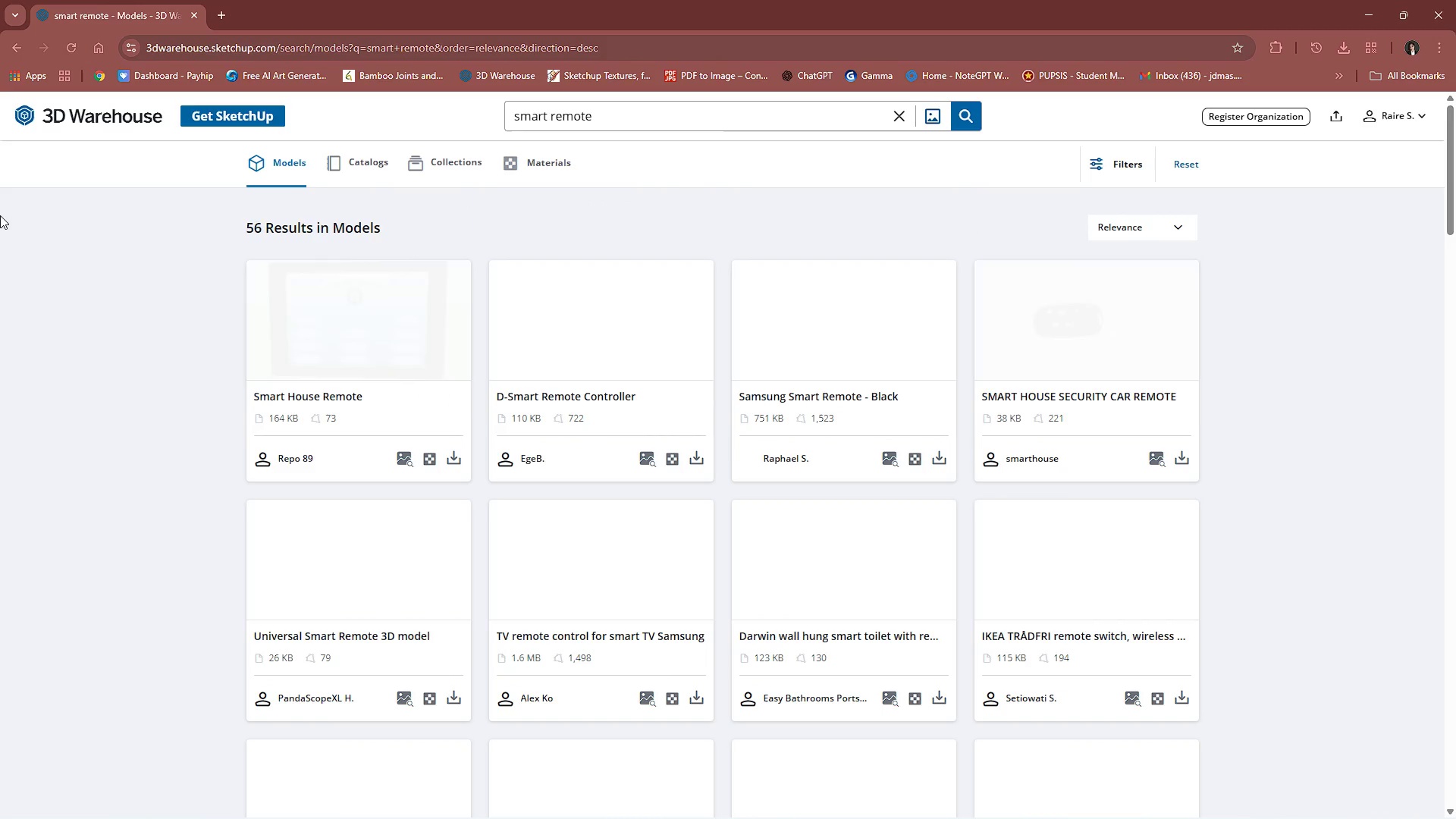 
scroll: coordinate [477, 360], scroll_direction: down, amount: 16.0
 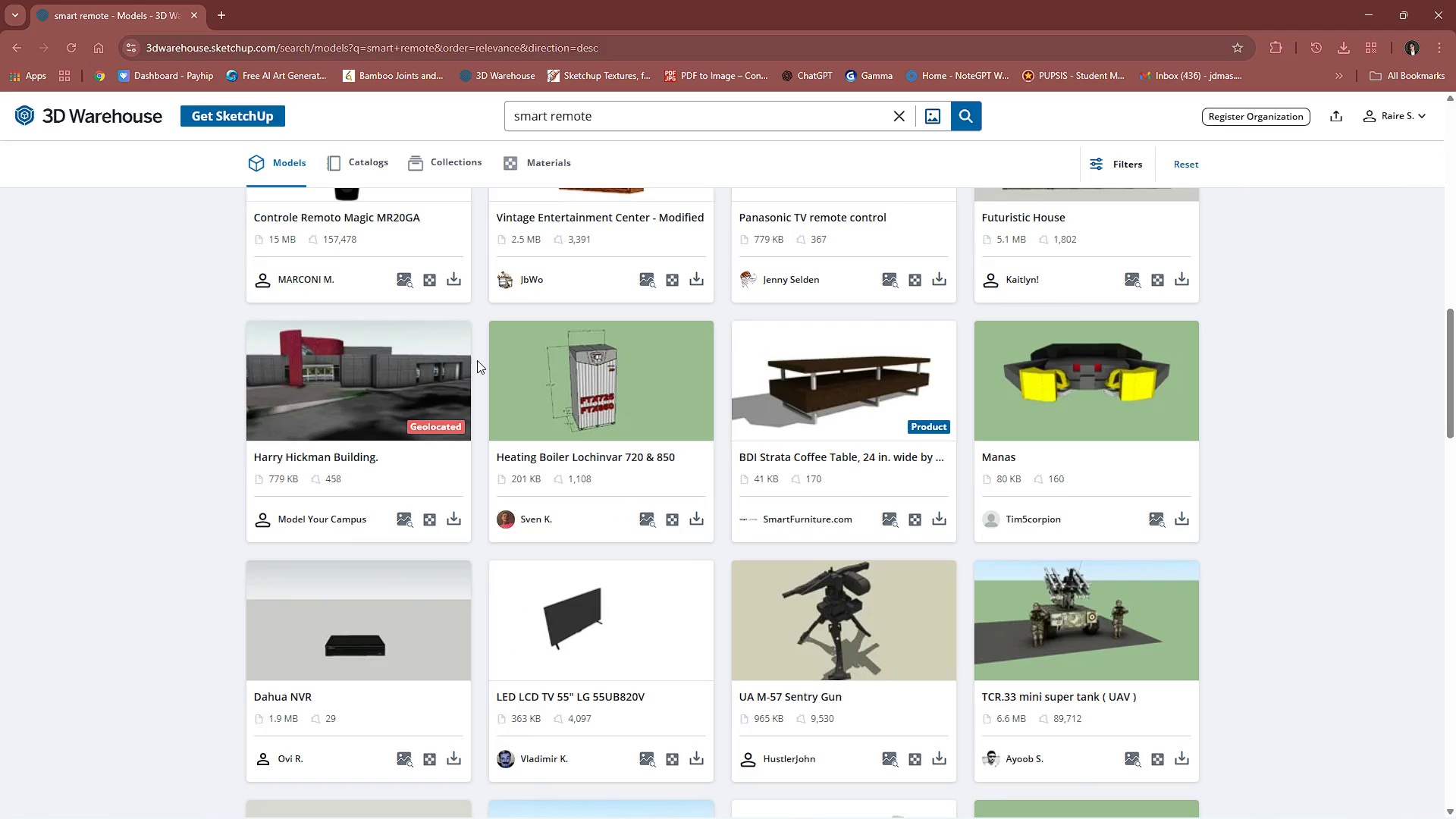 
scroll: coordinate [513, 414], scroll_direction: up, amount: 15.0
 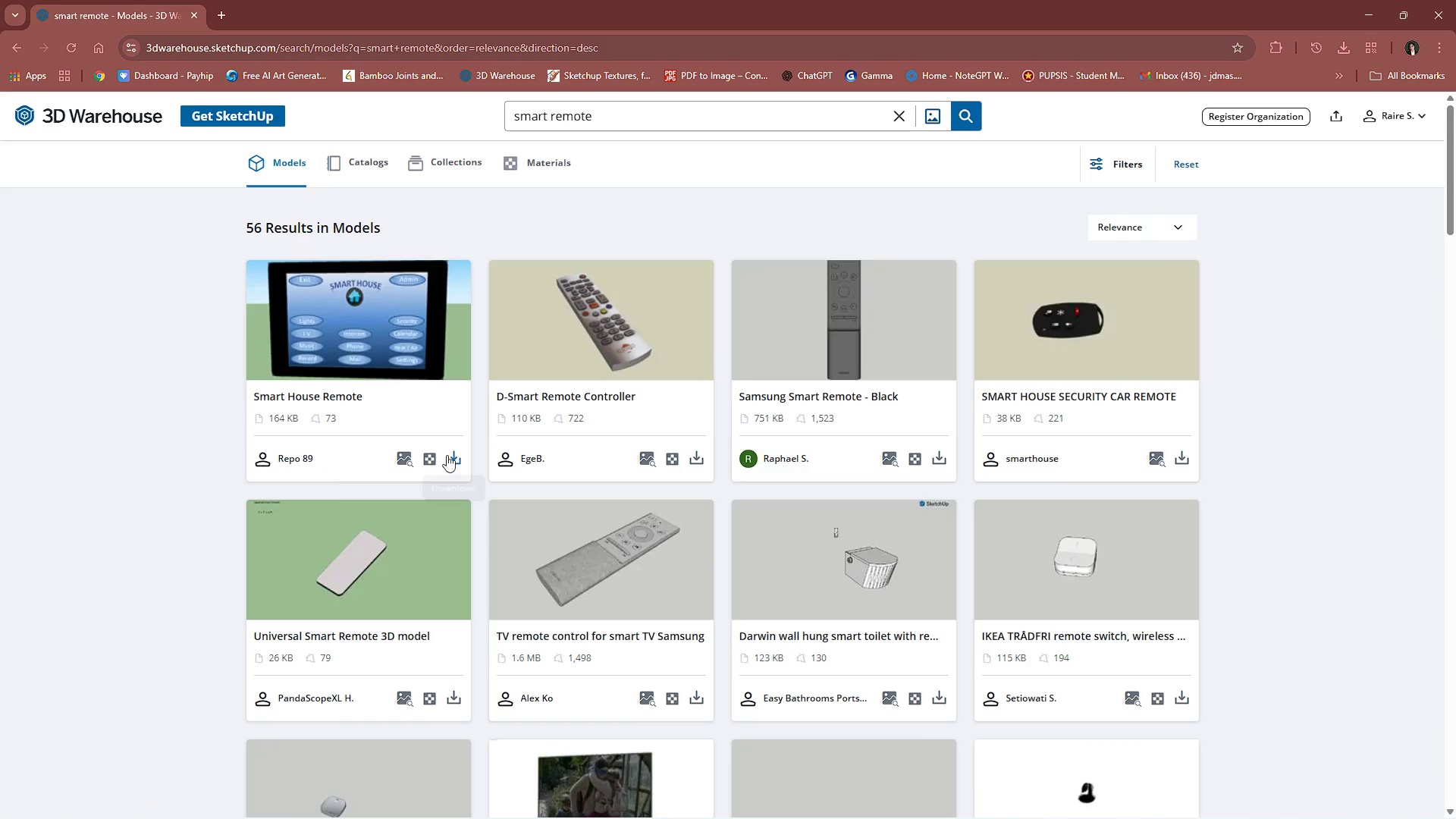 
left_click([458, 457])
 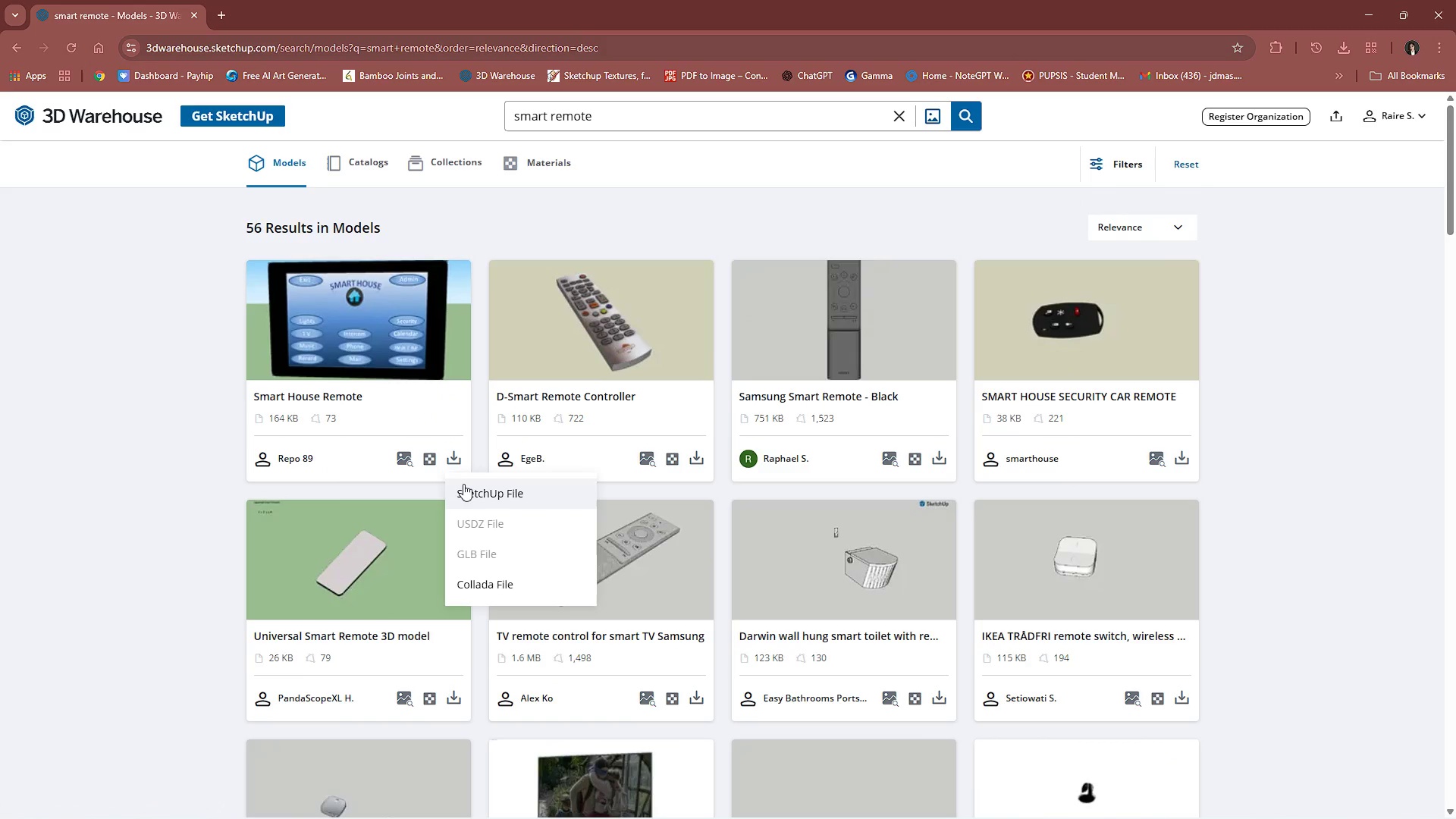 
left_click([463, 484])
 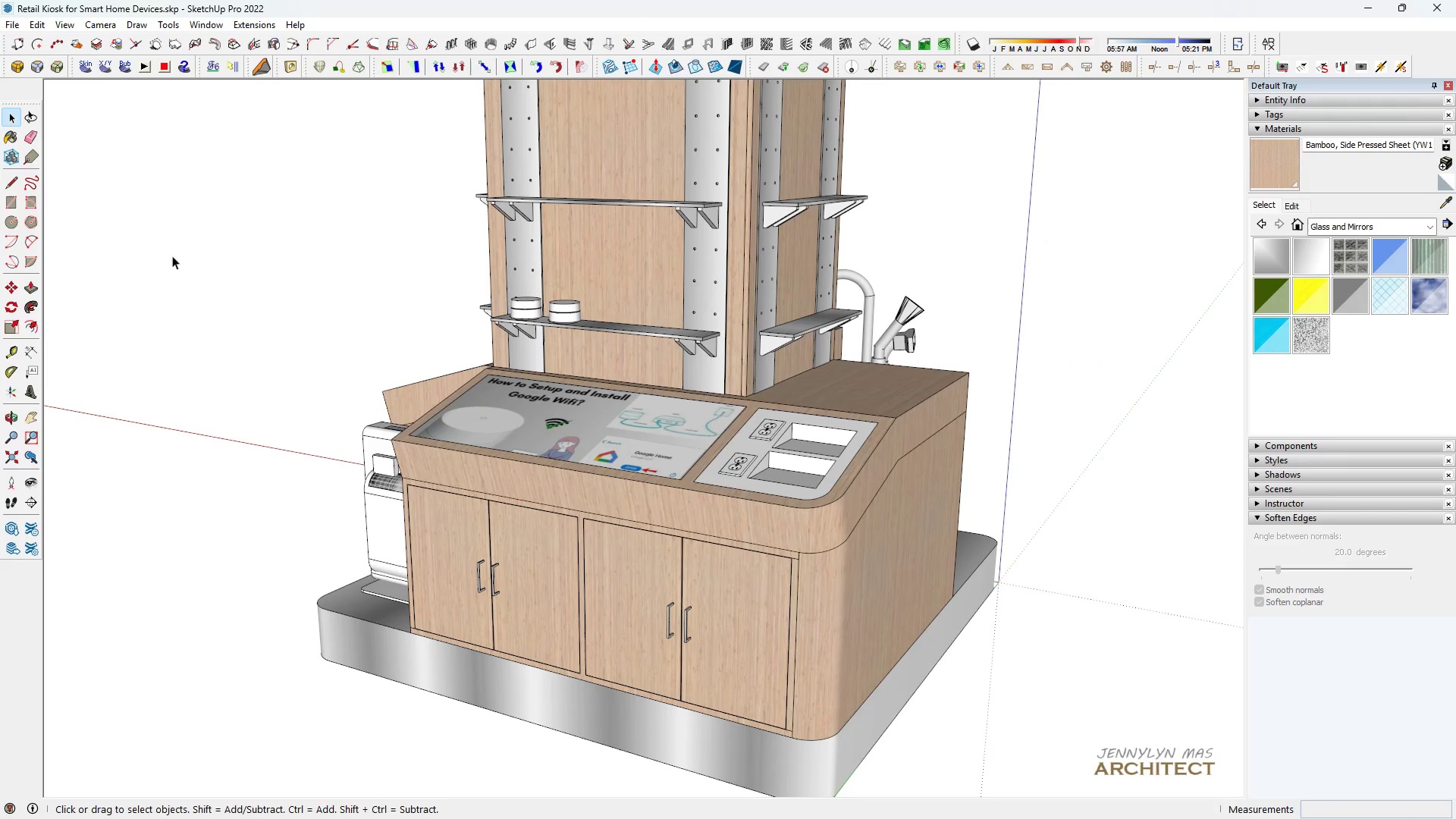 
left_click([16, 20])
 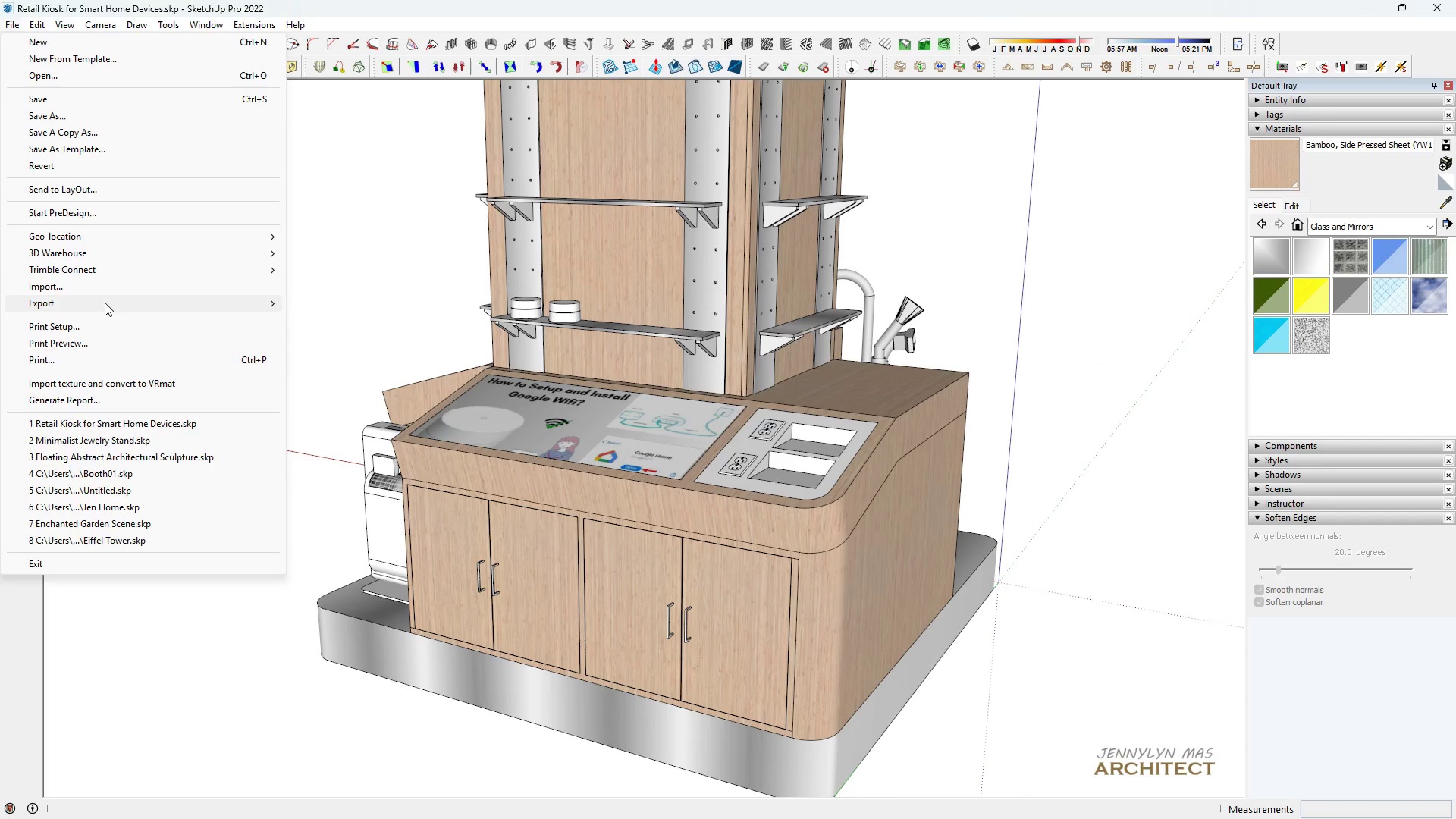 
left_click([102, 284])
 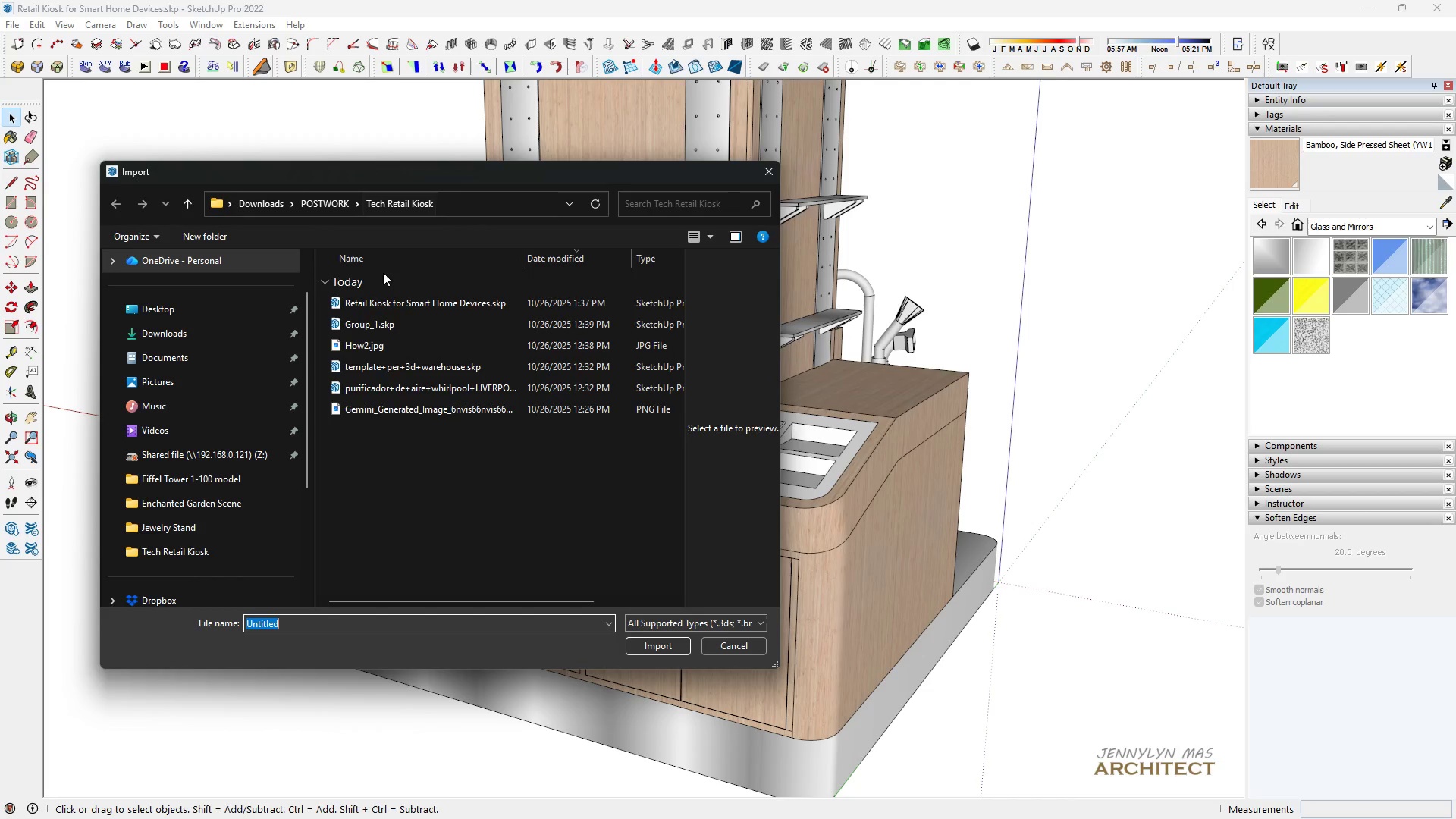 
double_click([384, 328])
 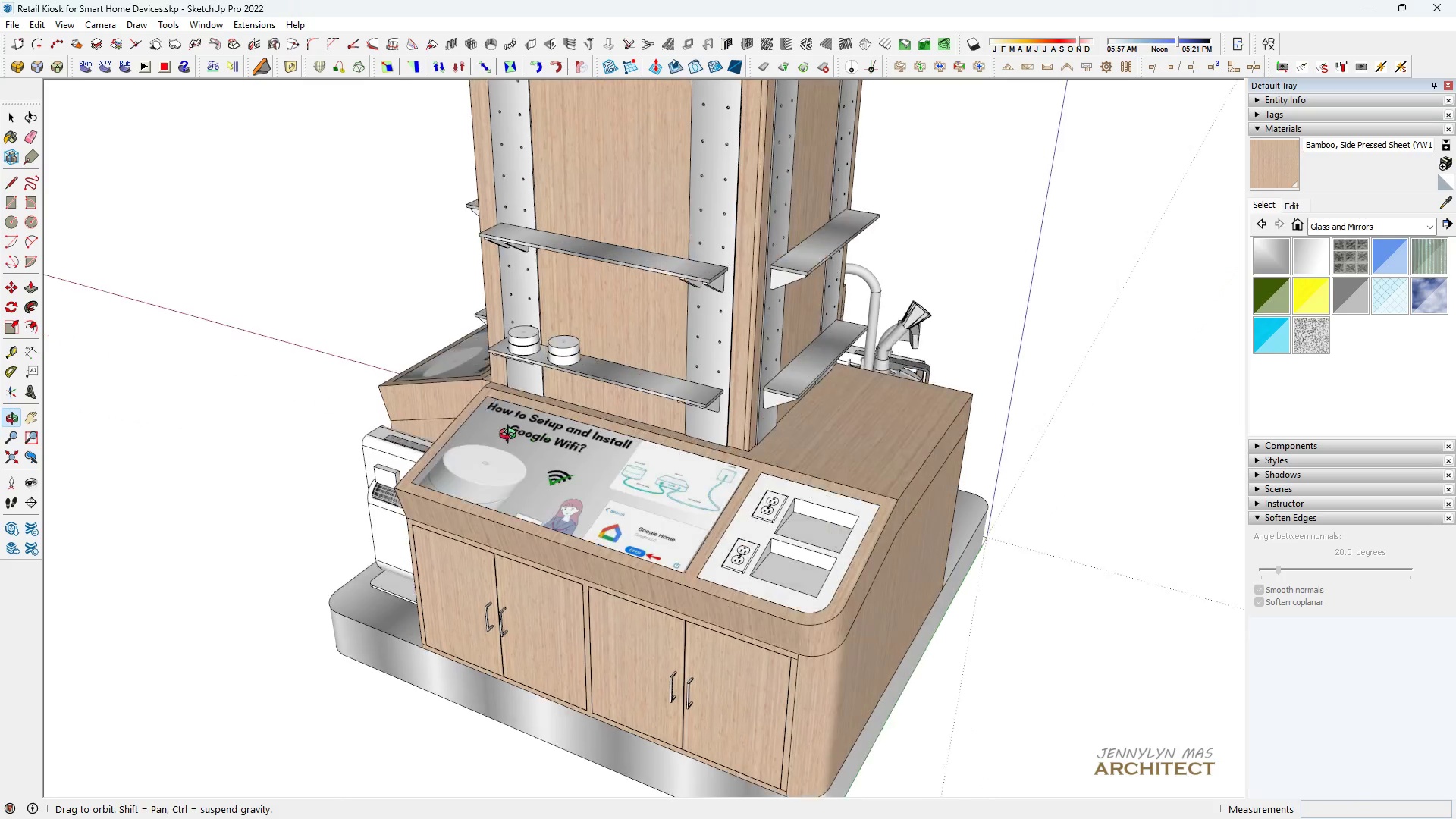 
scroll: coordinate [594, 277], scroll_direction: up, amount: 10.0
 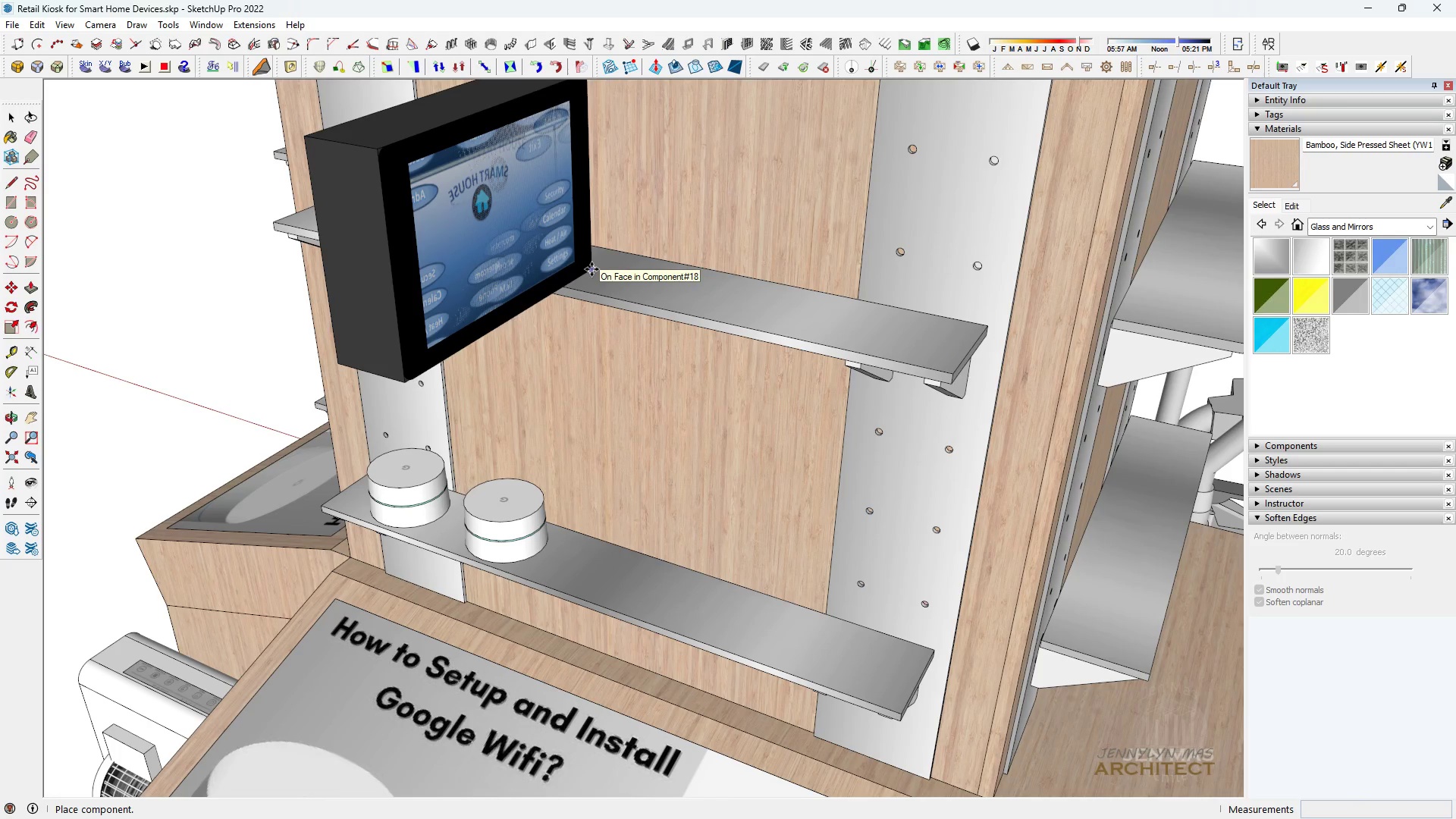 
scroll: coordinate [648, 315], scroll_direction: down, amount: 8.0
 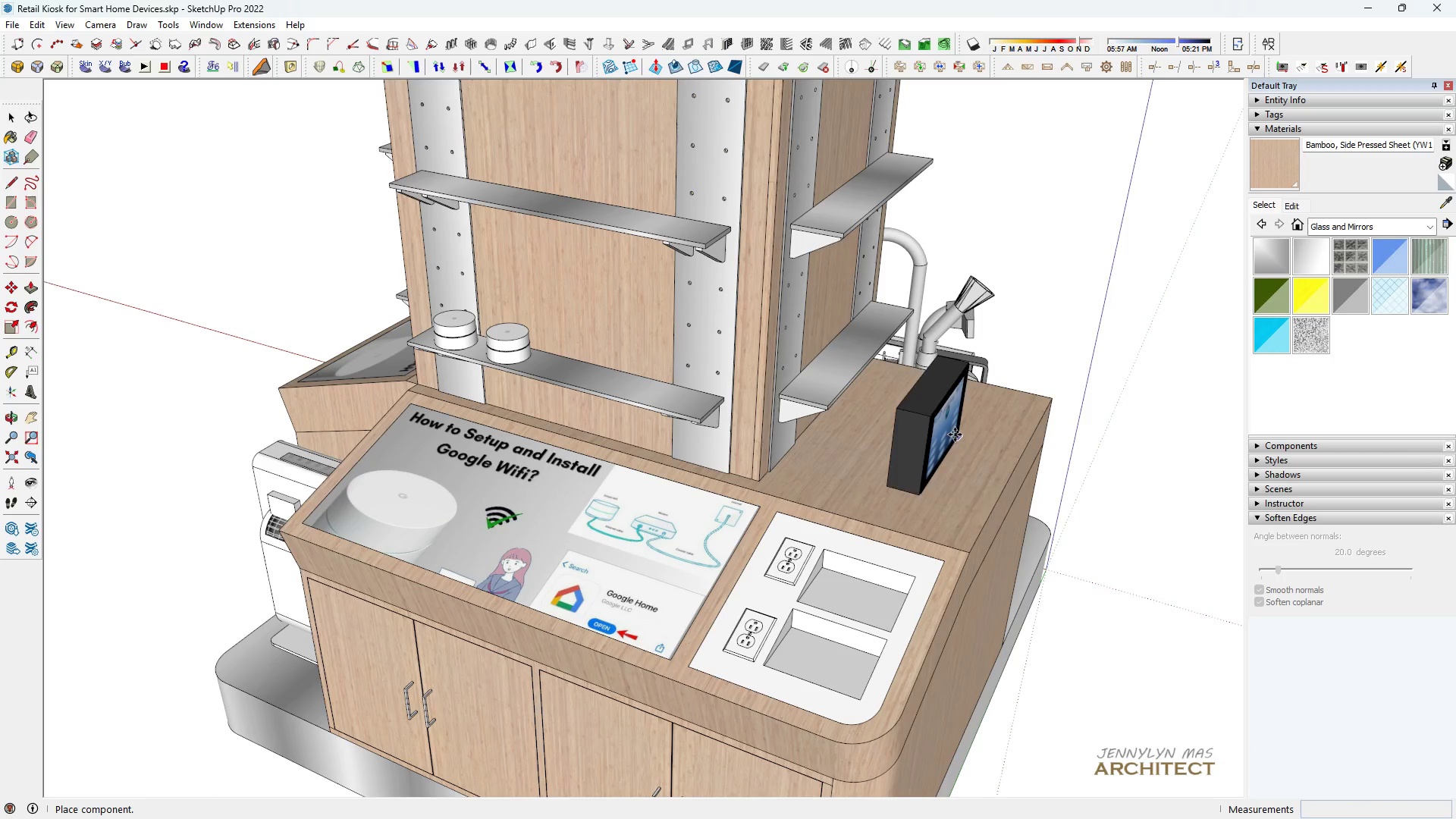 
type( hh )
 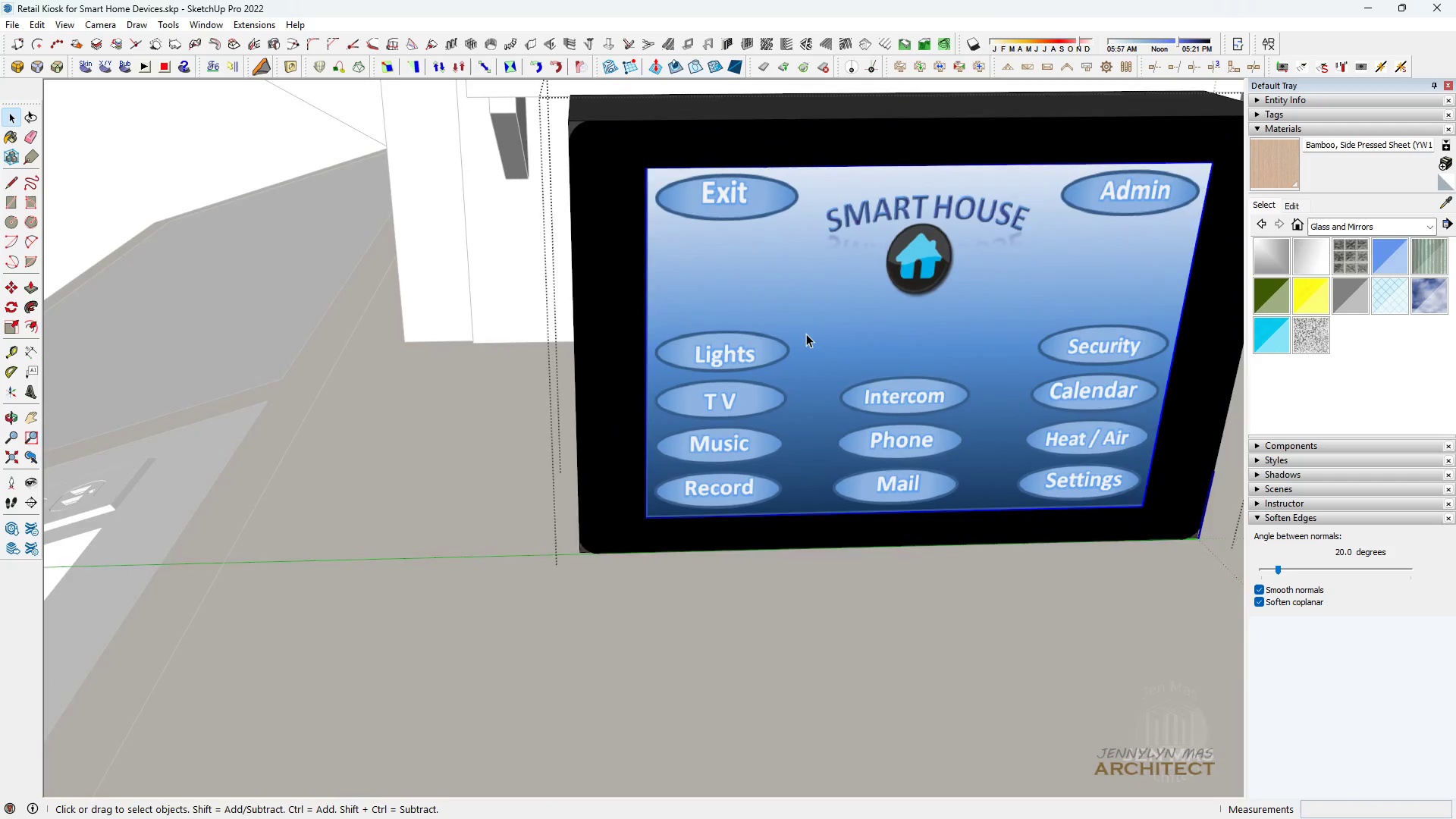 
scroll: coordinate [761, 366], scroll_direction: up, amount: 13.0
 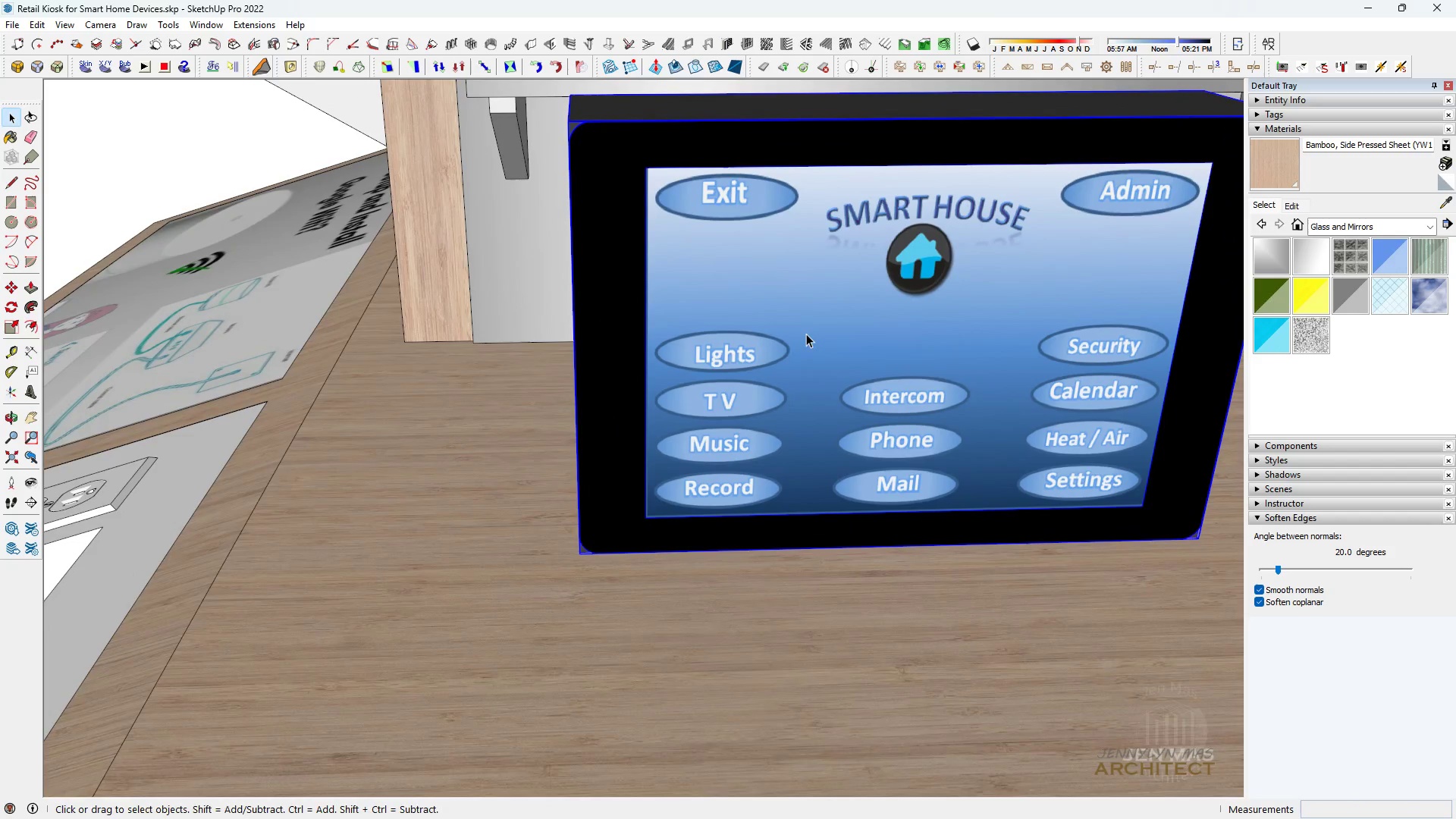 
double_click([806, 334])
 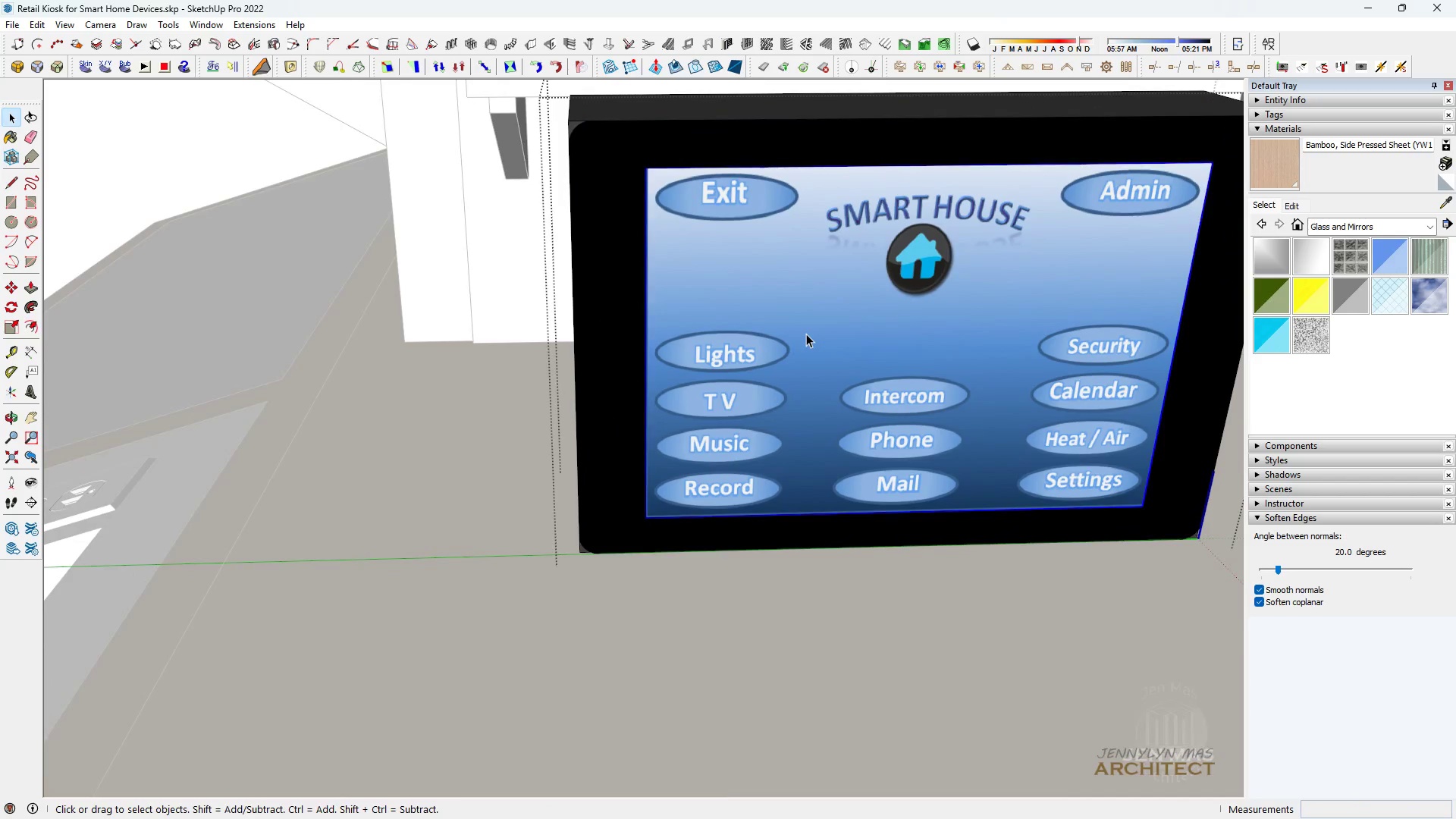 
triple_click([806, 334])
 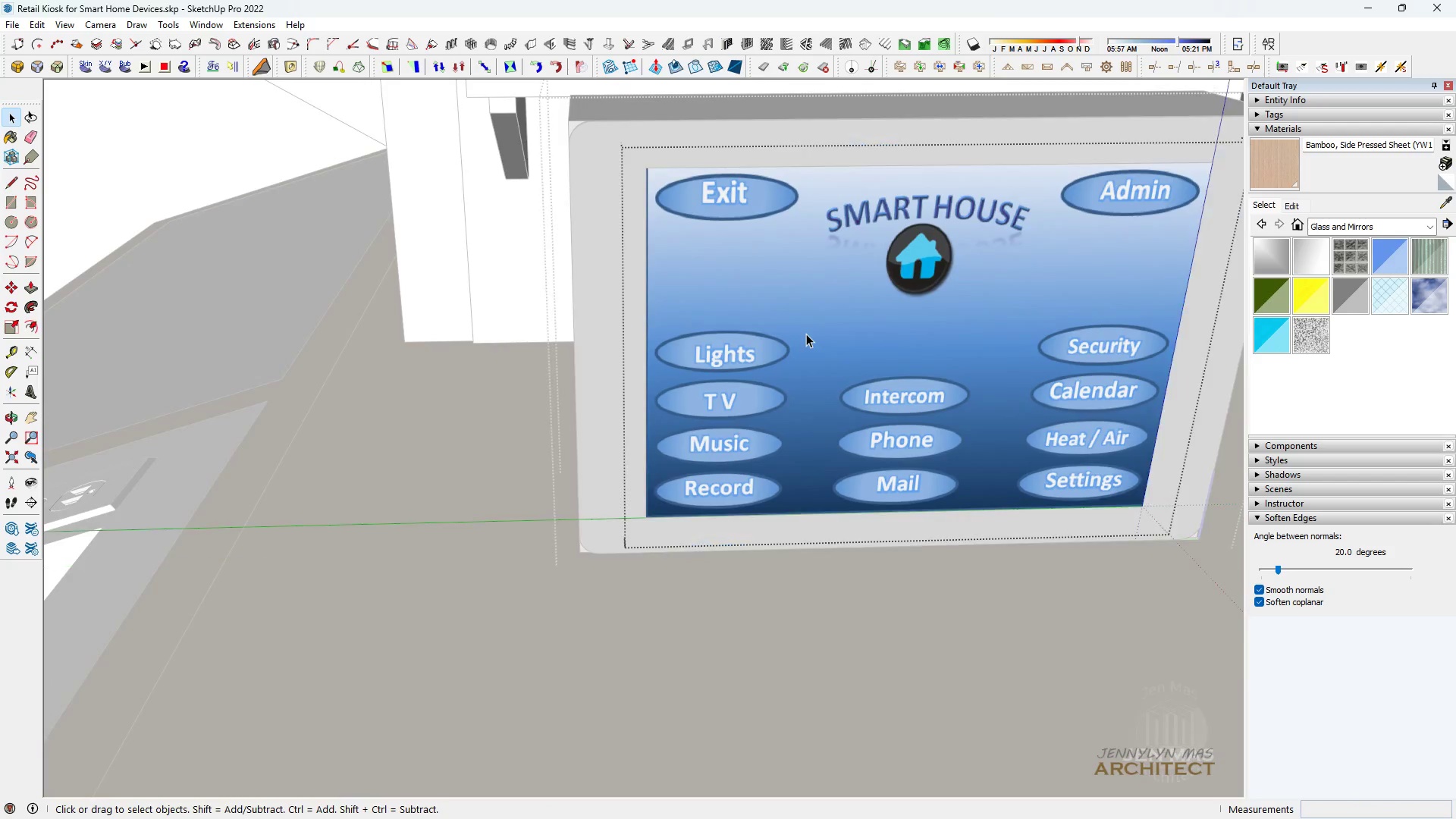 
triple_click([806, 334])
 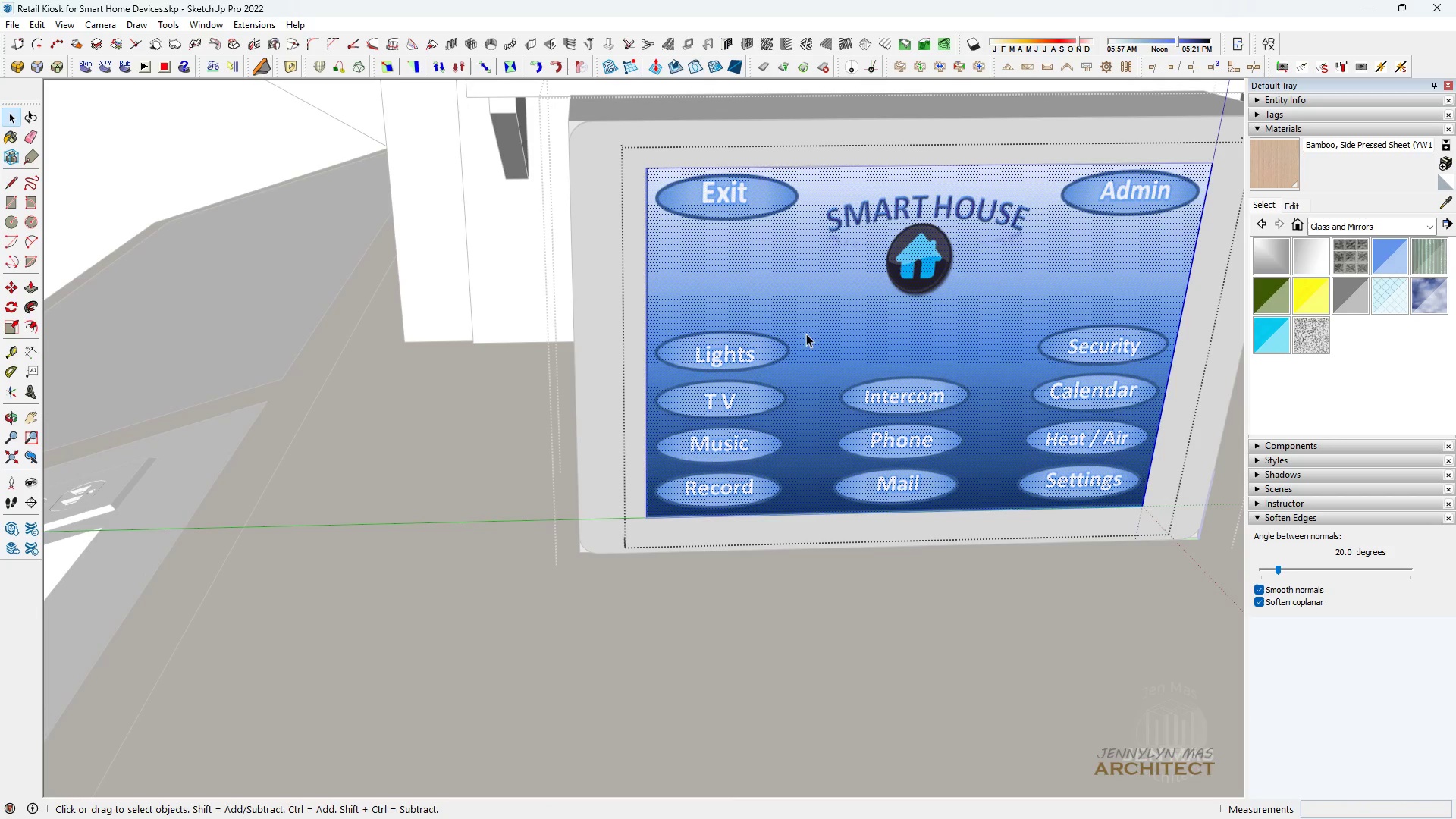 
triple_click([806, 334])
 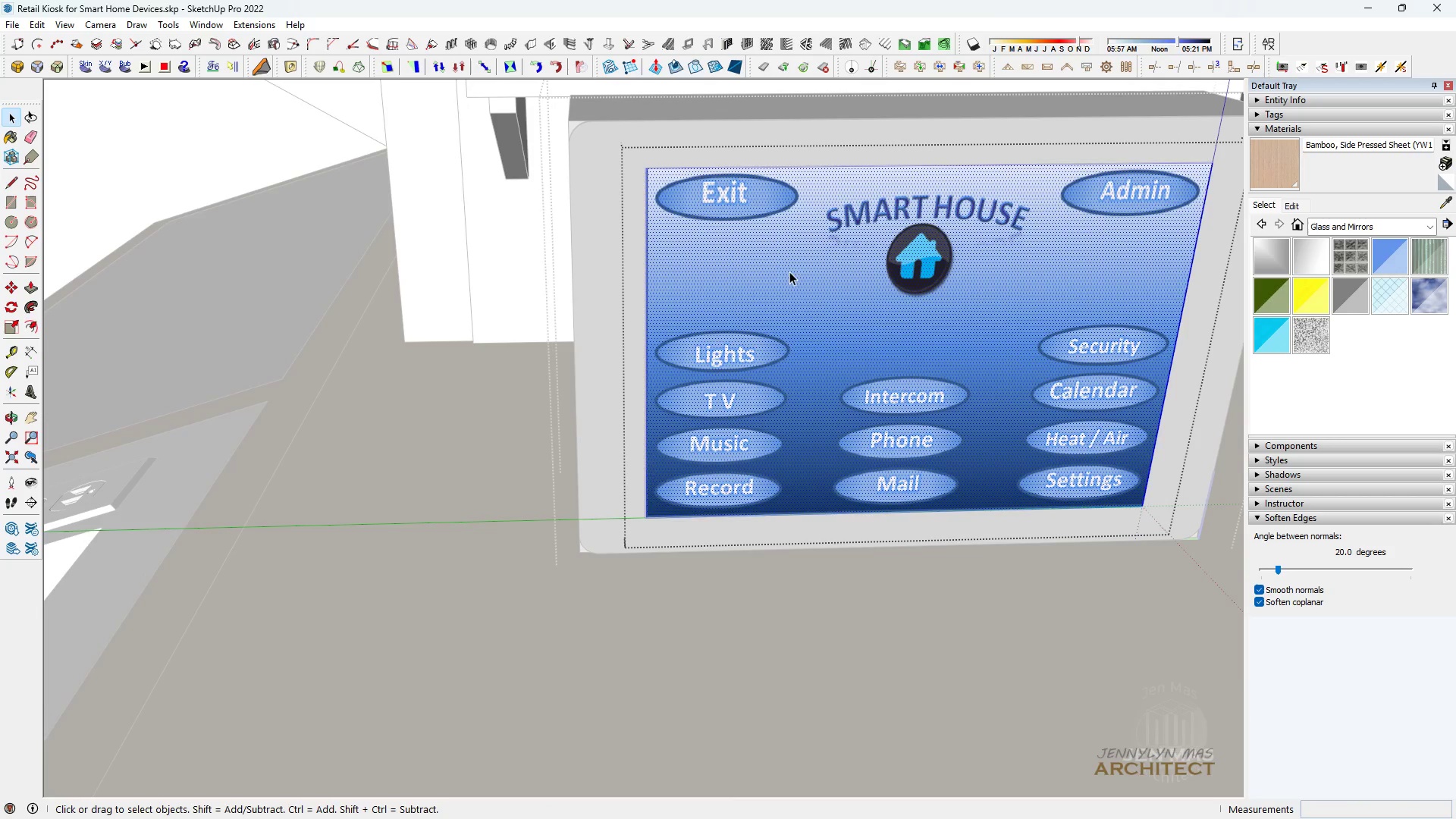 
triple_click([787, 266])
 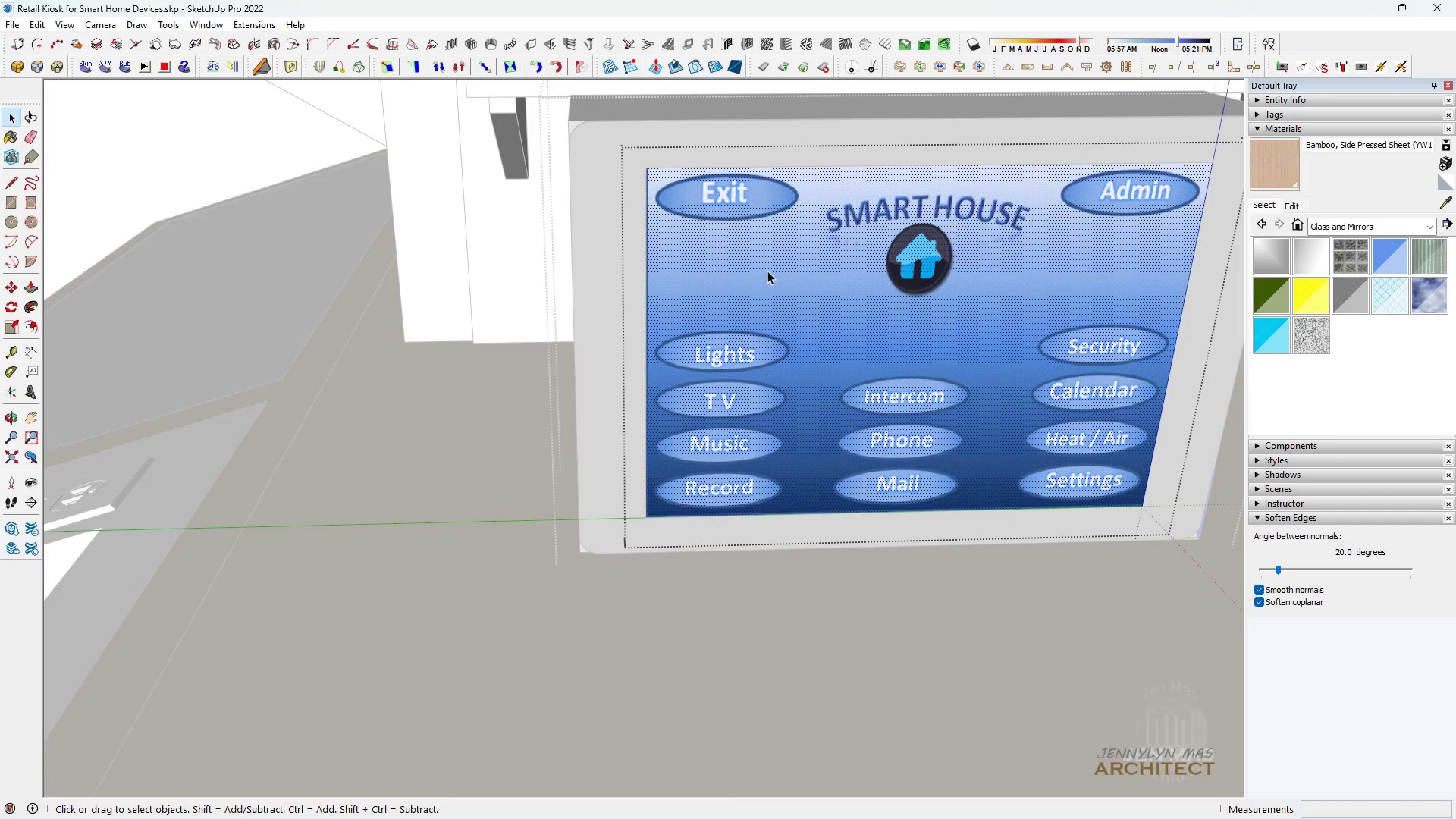 
scroll: coordinate [764, 272], scroll_direction: up, amount: 11.0
 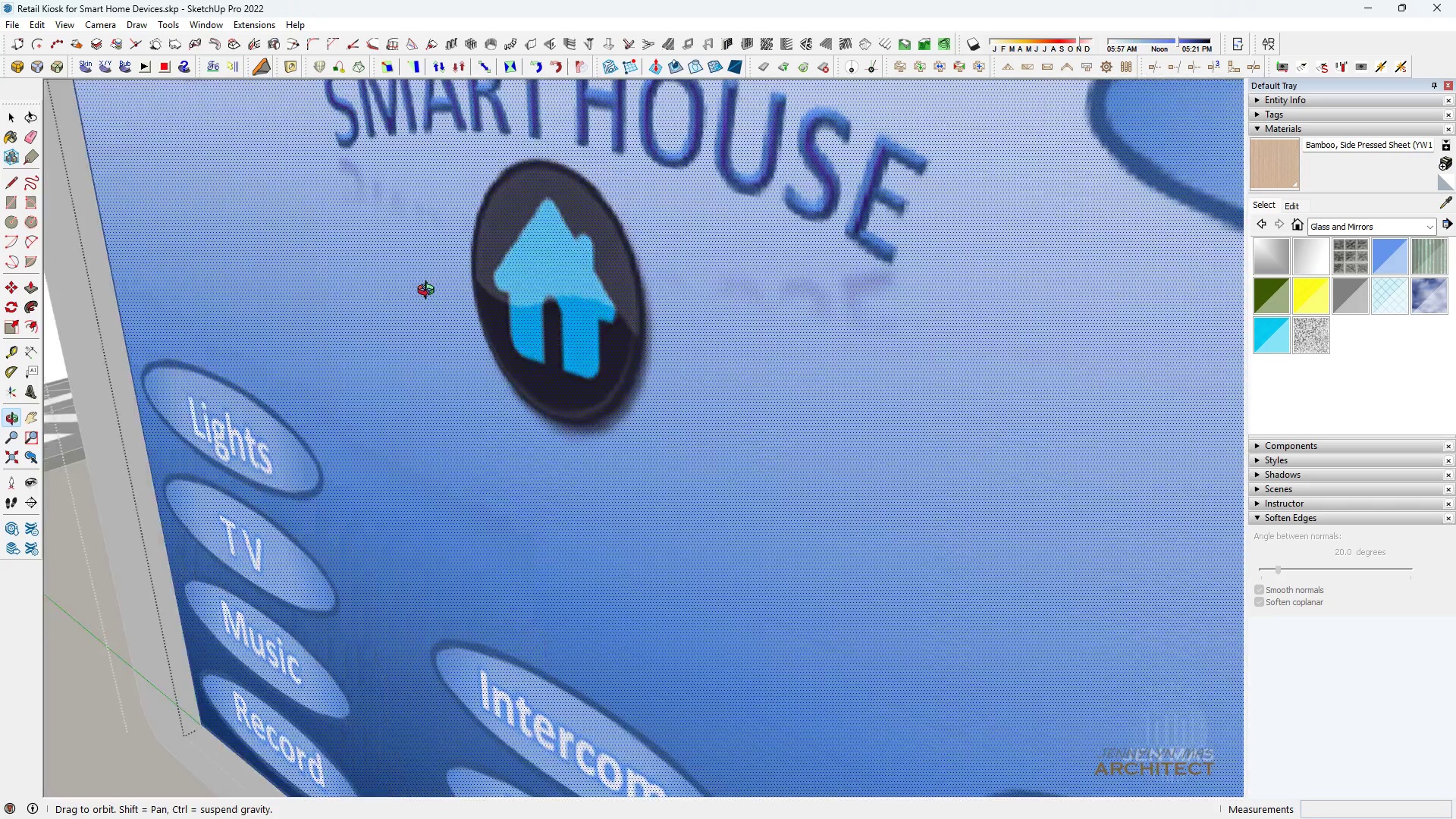 
scroll: coordinate [511, 322], scroll_direction: down, amount: 5.0
 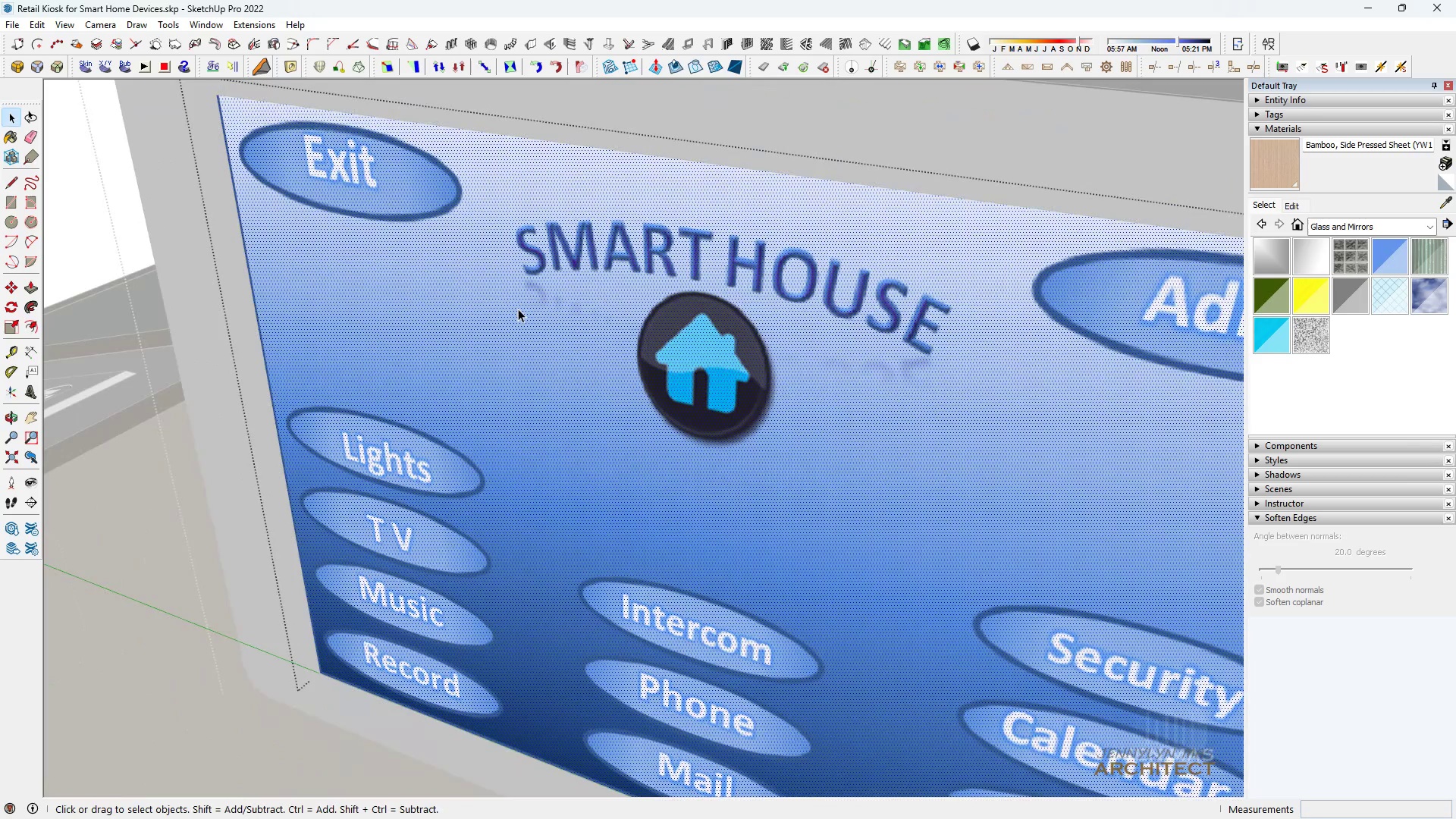 
left_click([518, 309])
 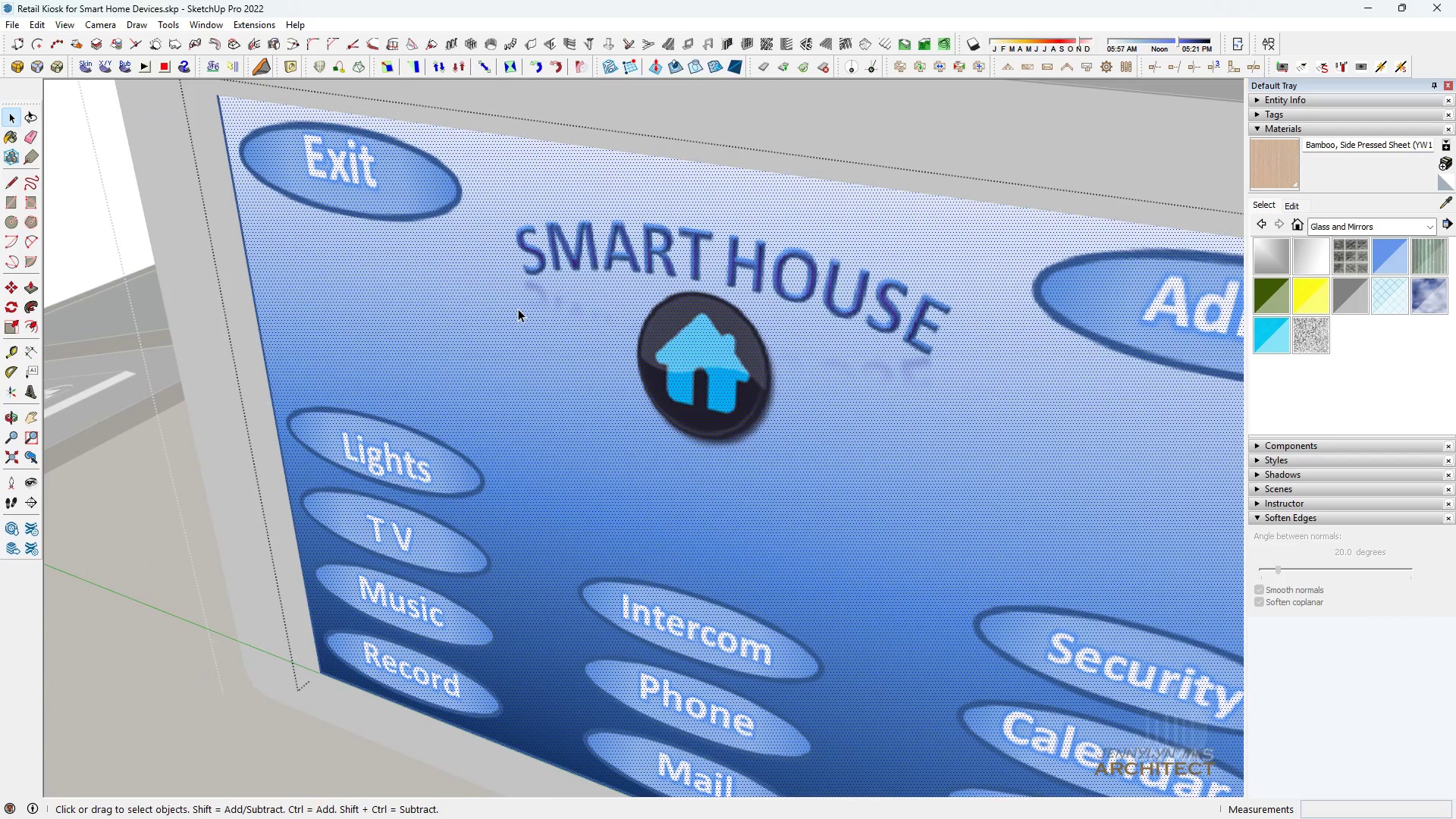 
key(Space)
 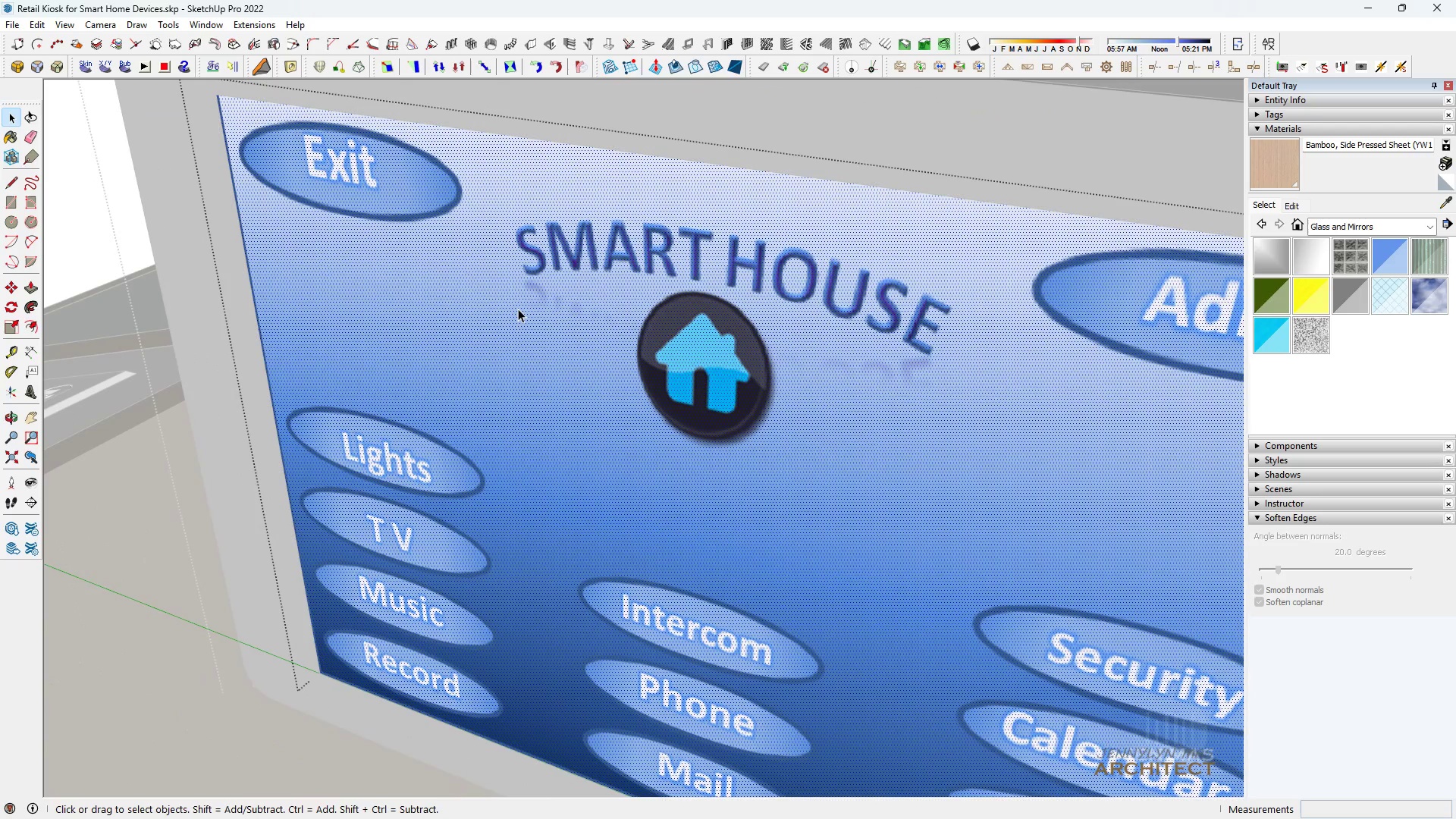 
left_click([518, 309])
 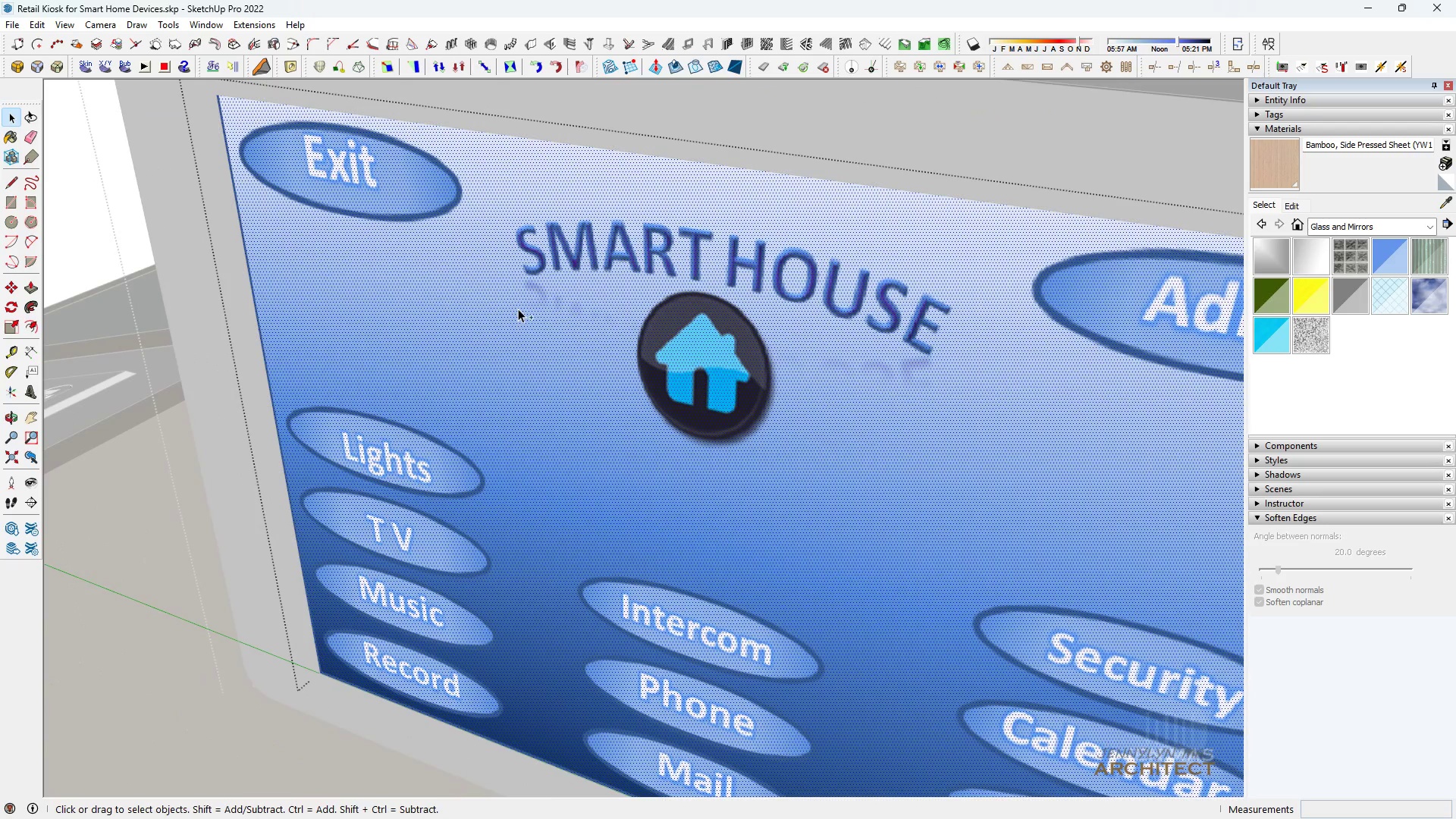 
key(Control+X)
 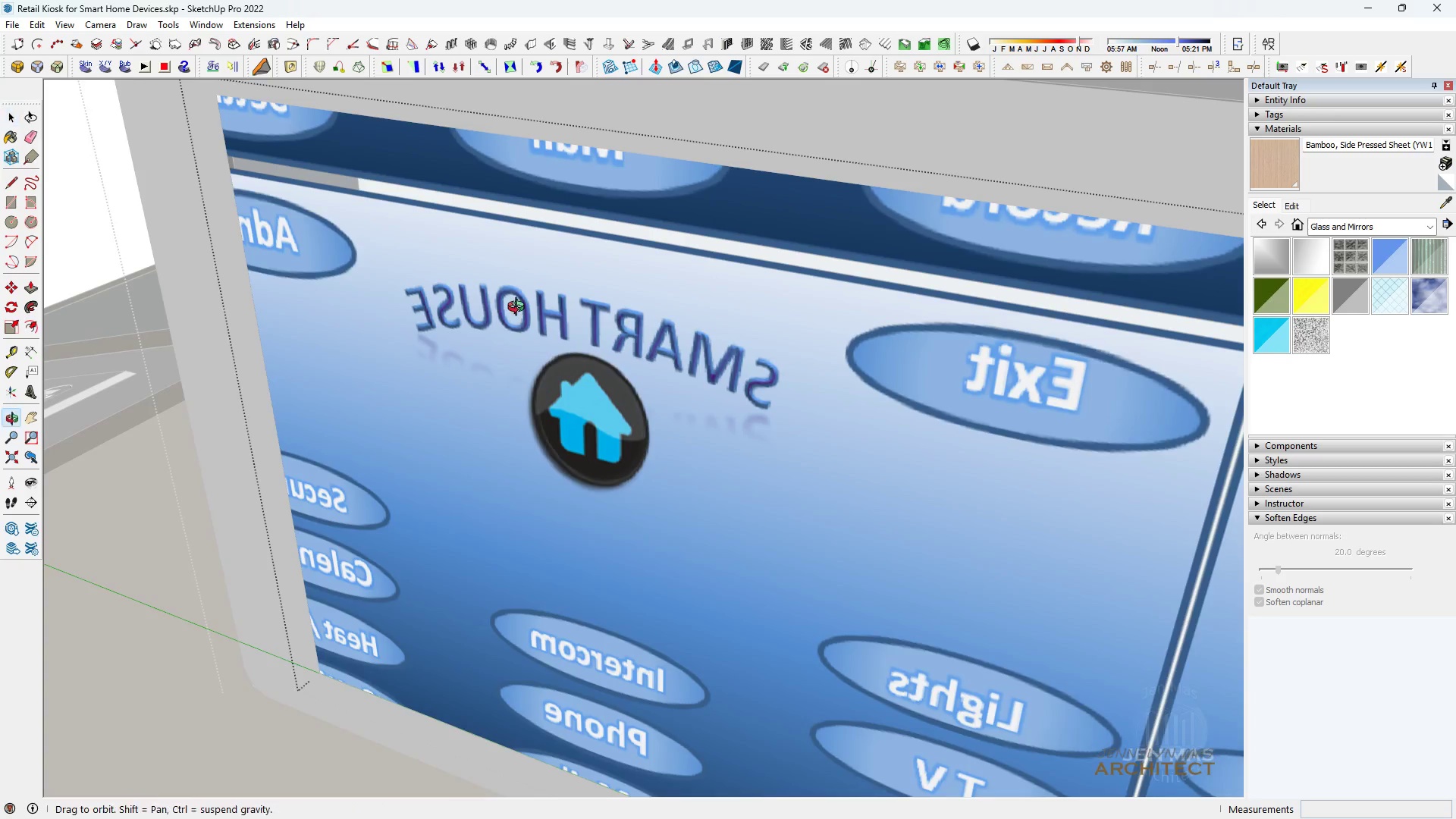 
scroll: coordinate [532, 309], scroll_direction: down, amount: 6.0
 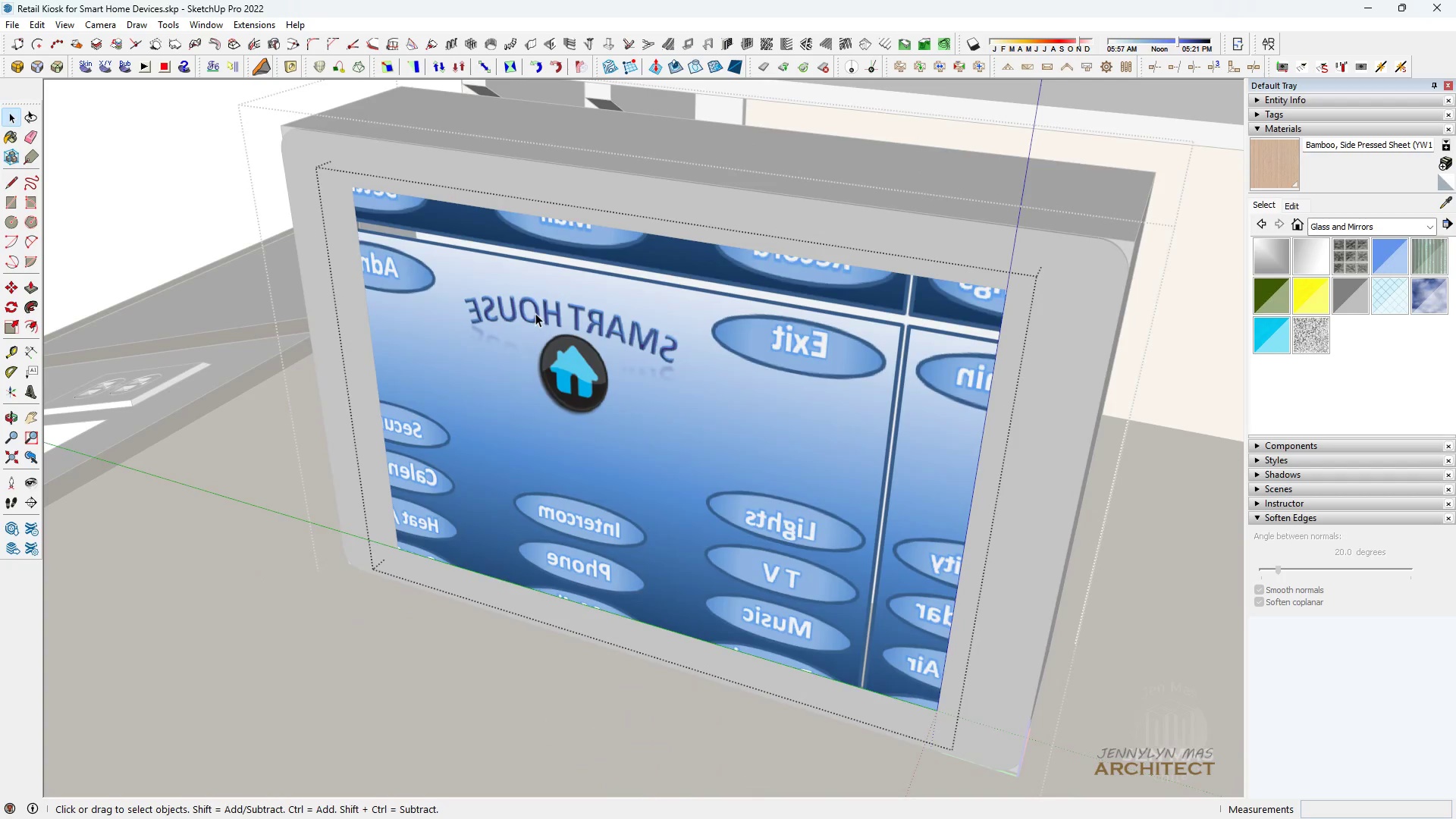 
left_click([535, 313])
 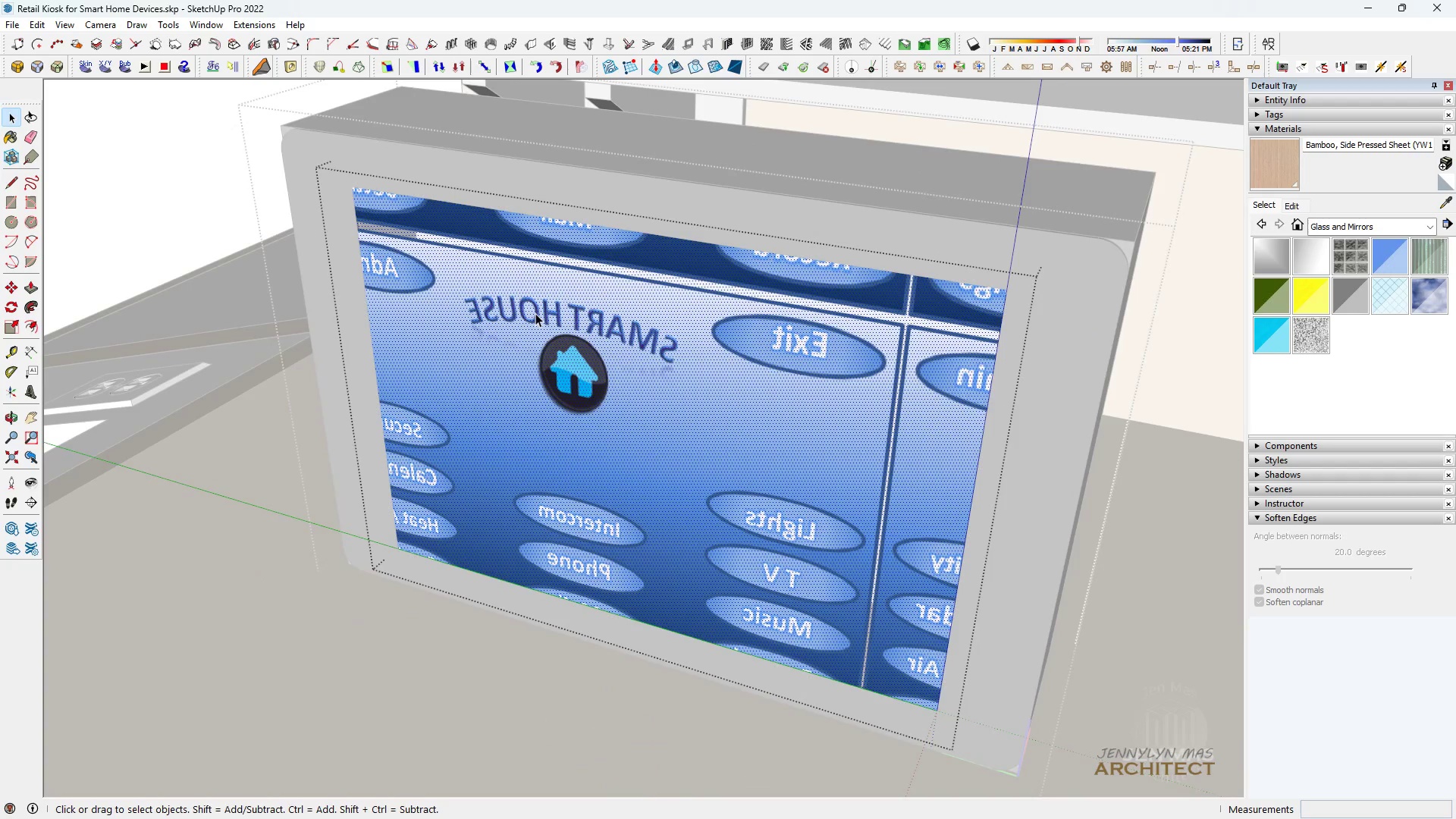 
key(Space)
 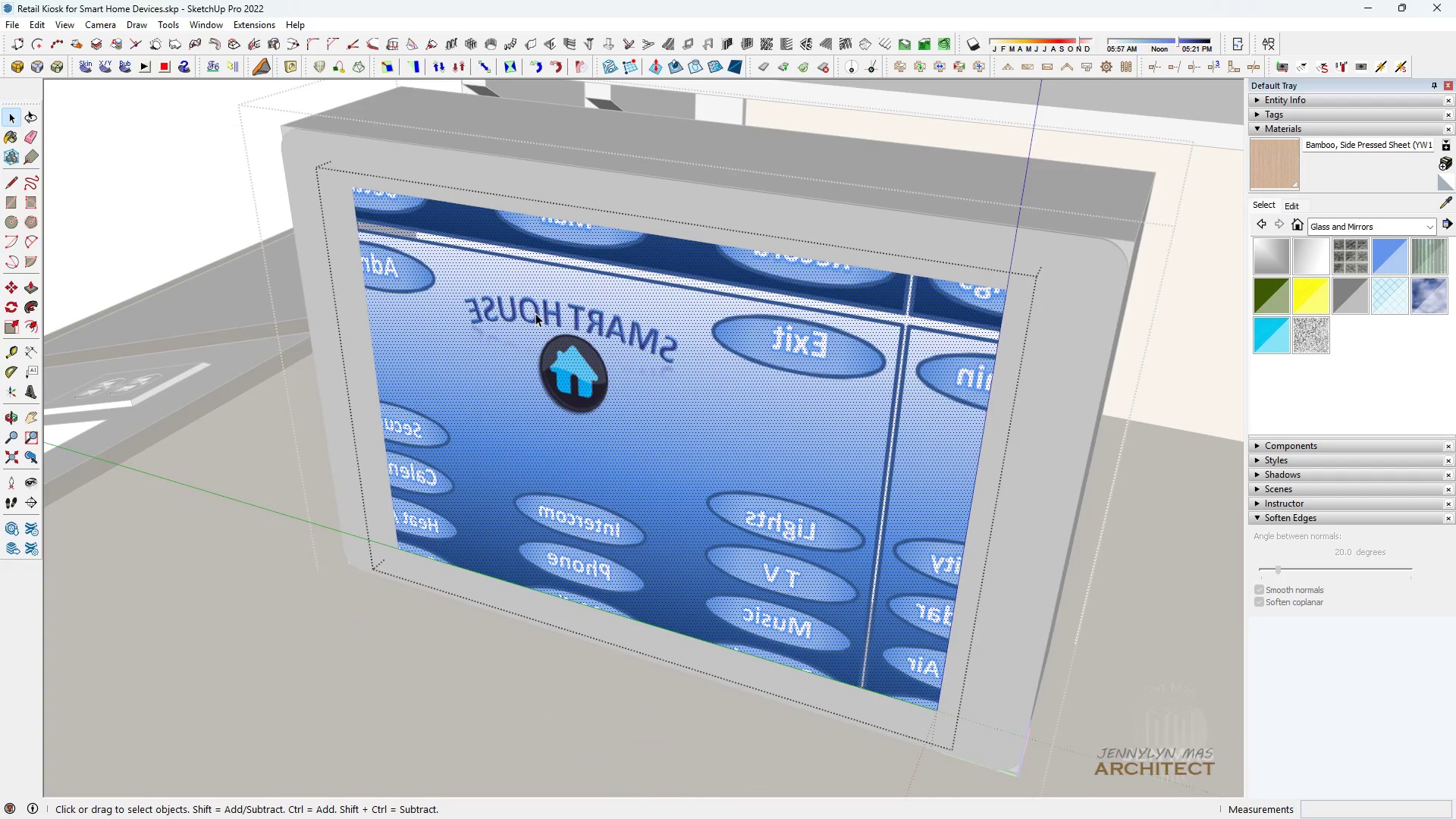 
key(Delete)
 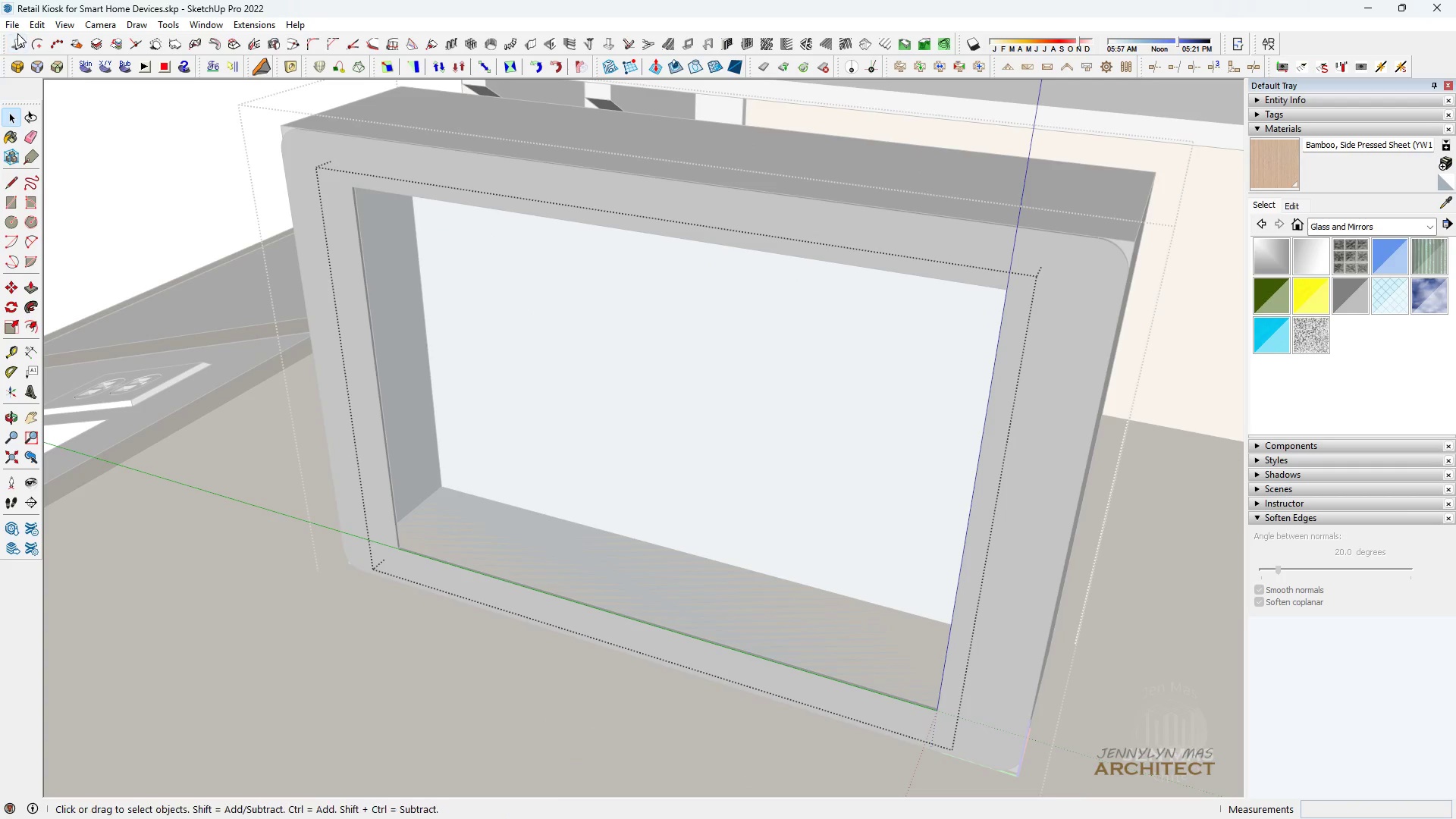 
left_click([37, 17])
 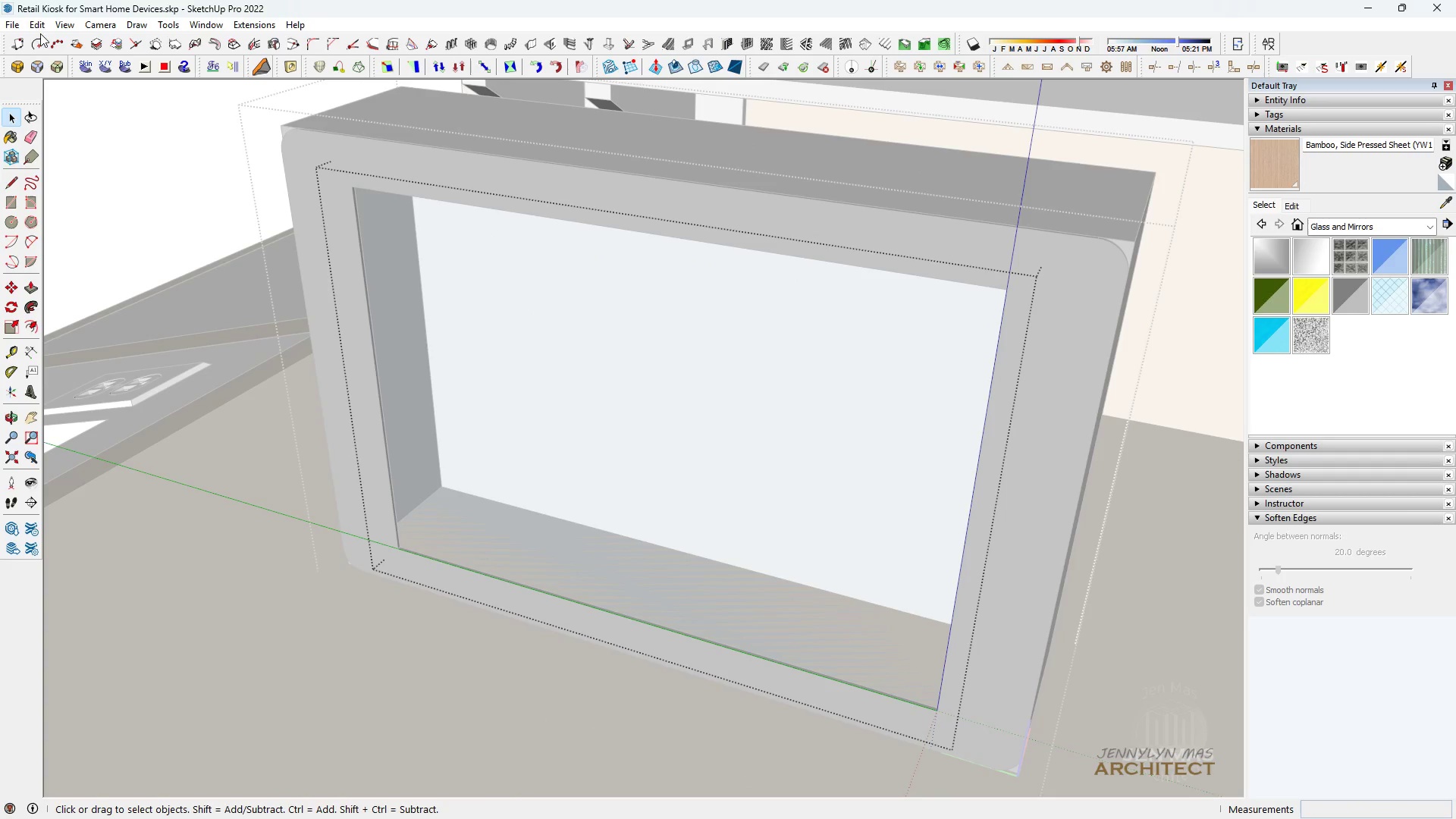 
left_click([40, 33])
 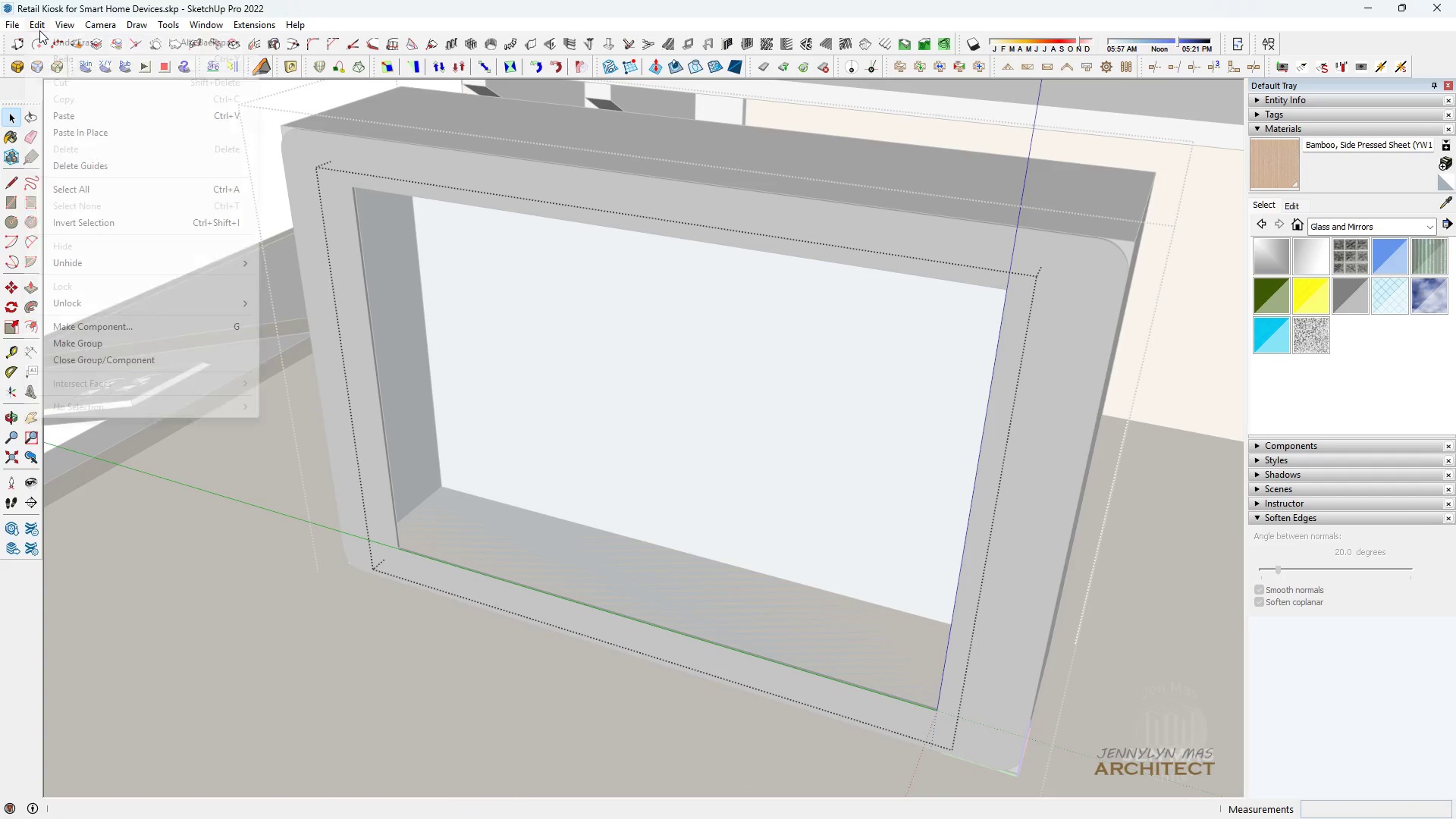 
double_click([39, 30])
 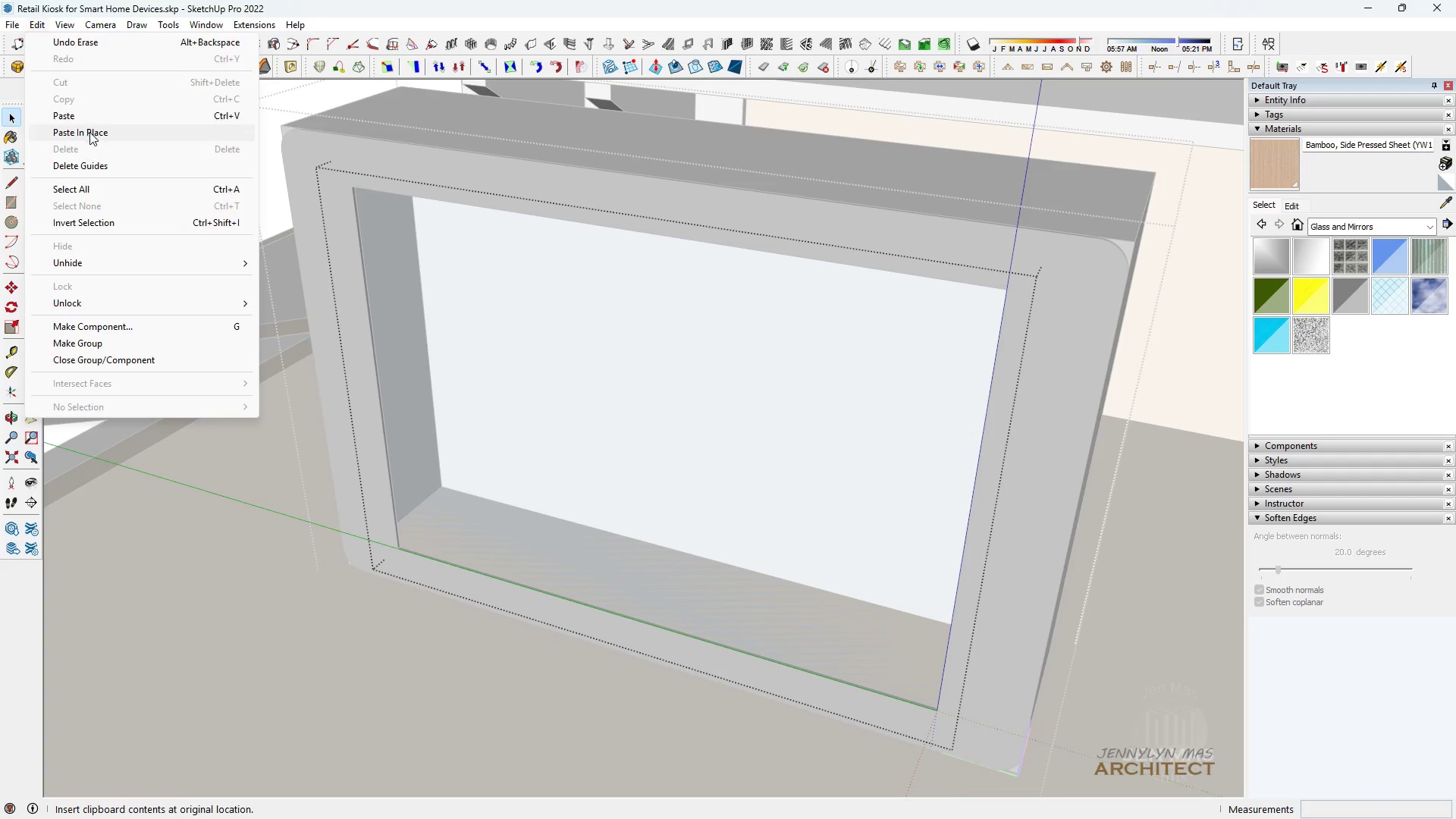 
left_click([89, 132])
 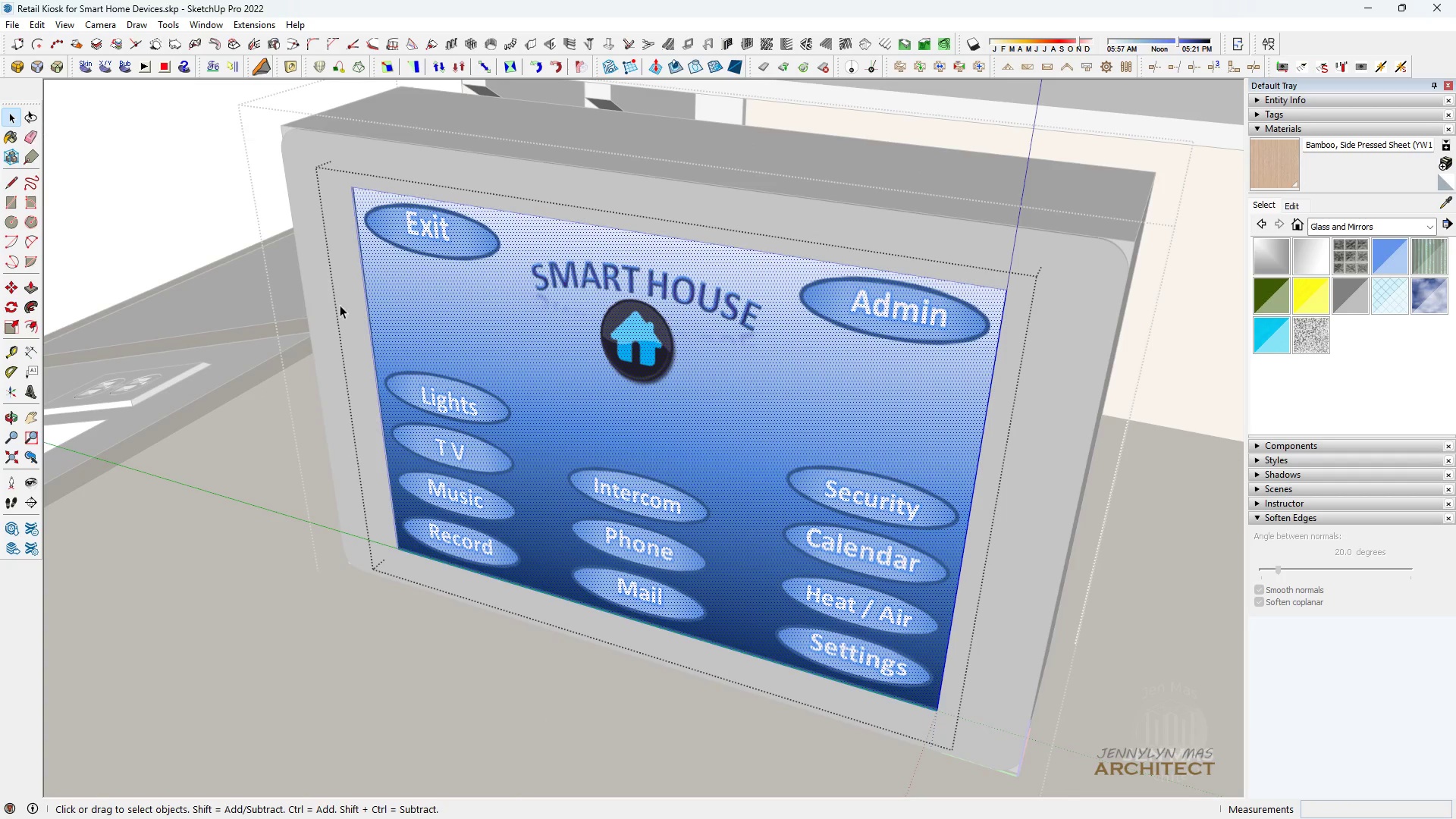 
scroll: coordinate [752, 479], scroll_direction: down, amount: 7.0
 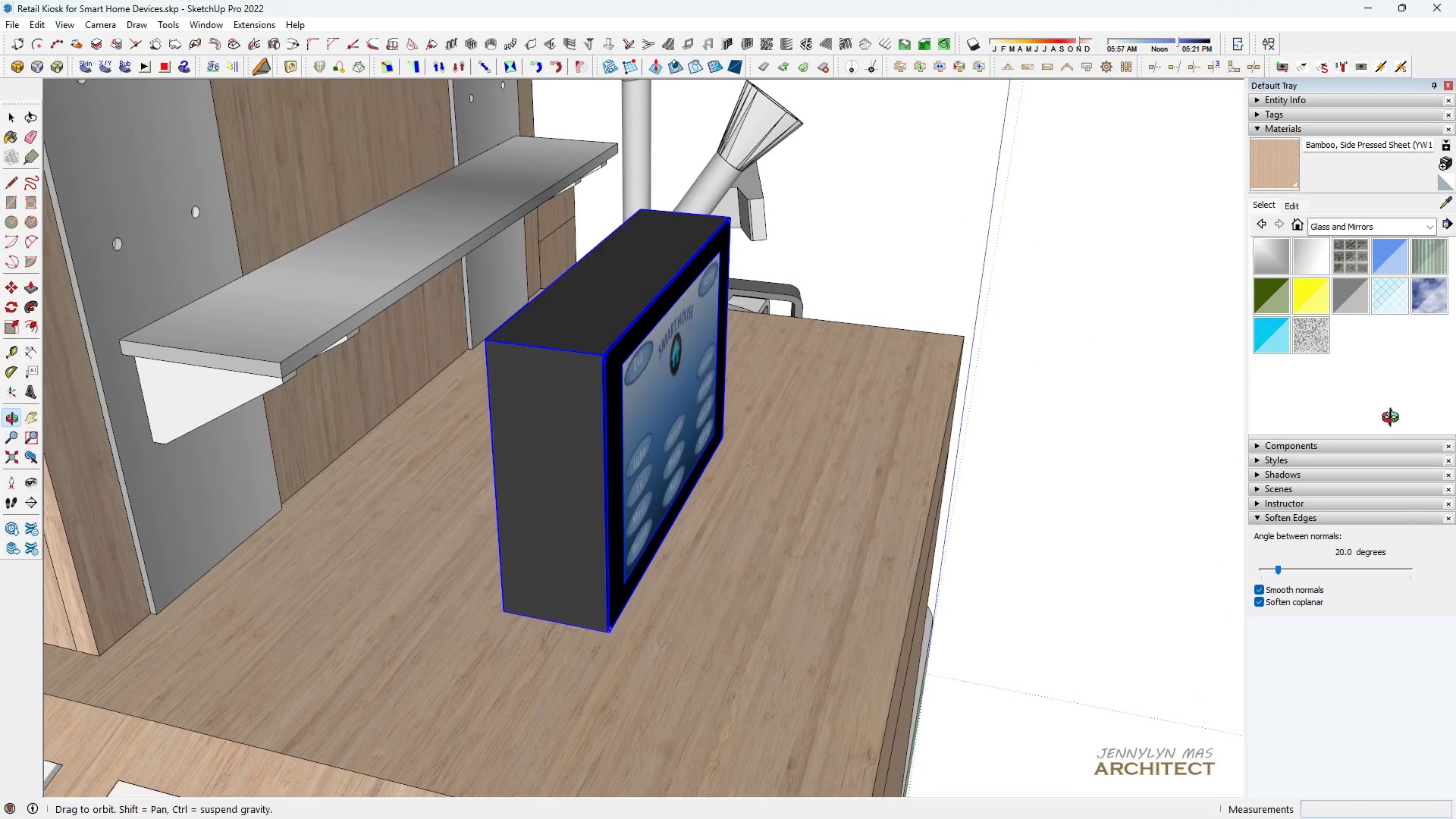 
key(Space)
 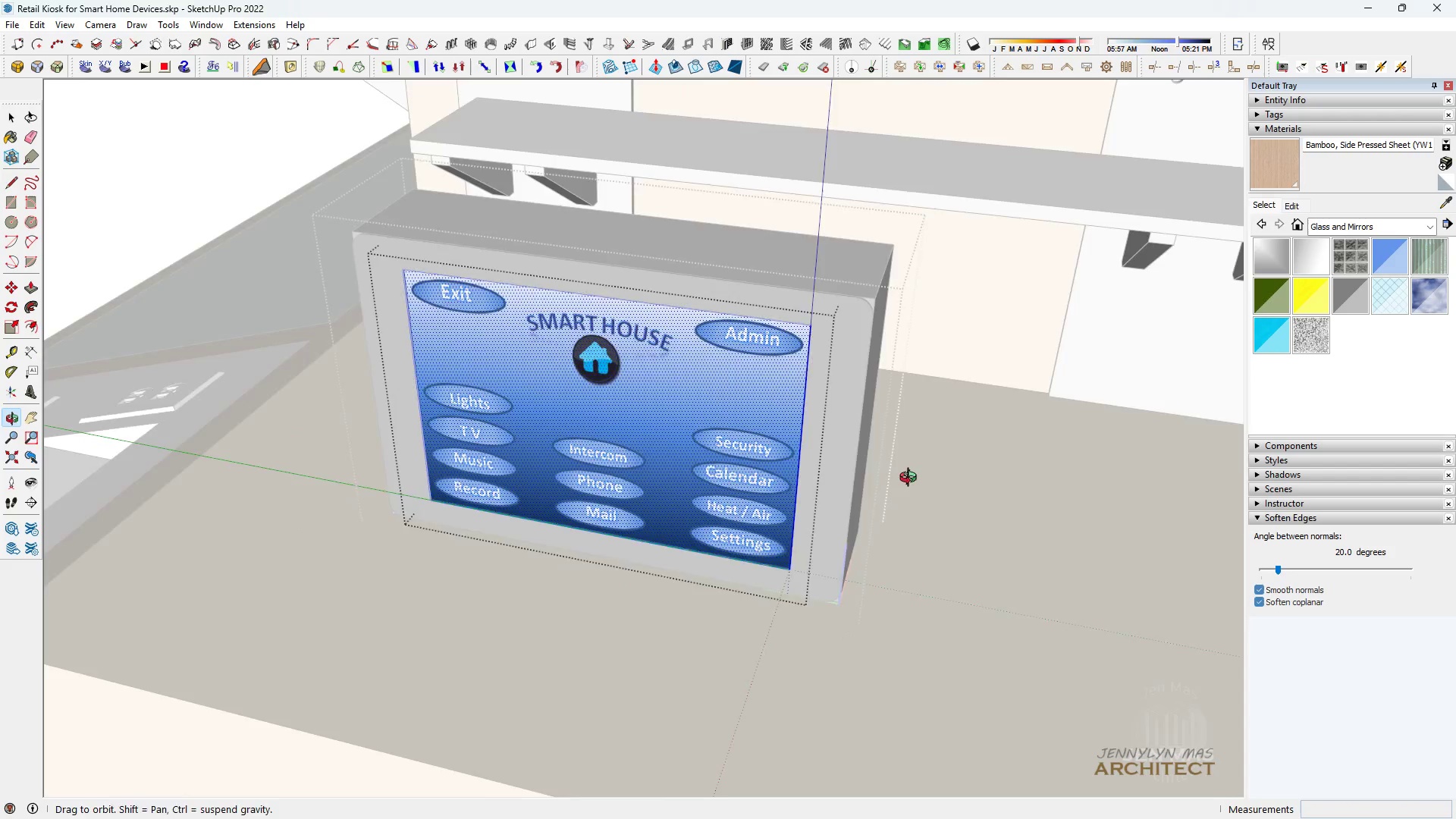 
key(Escape)
 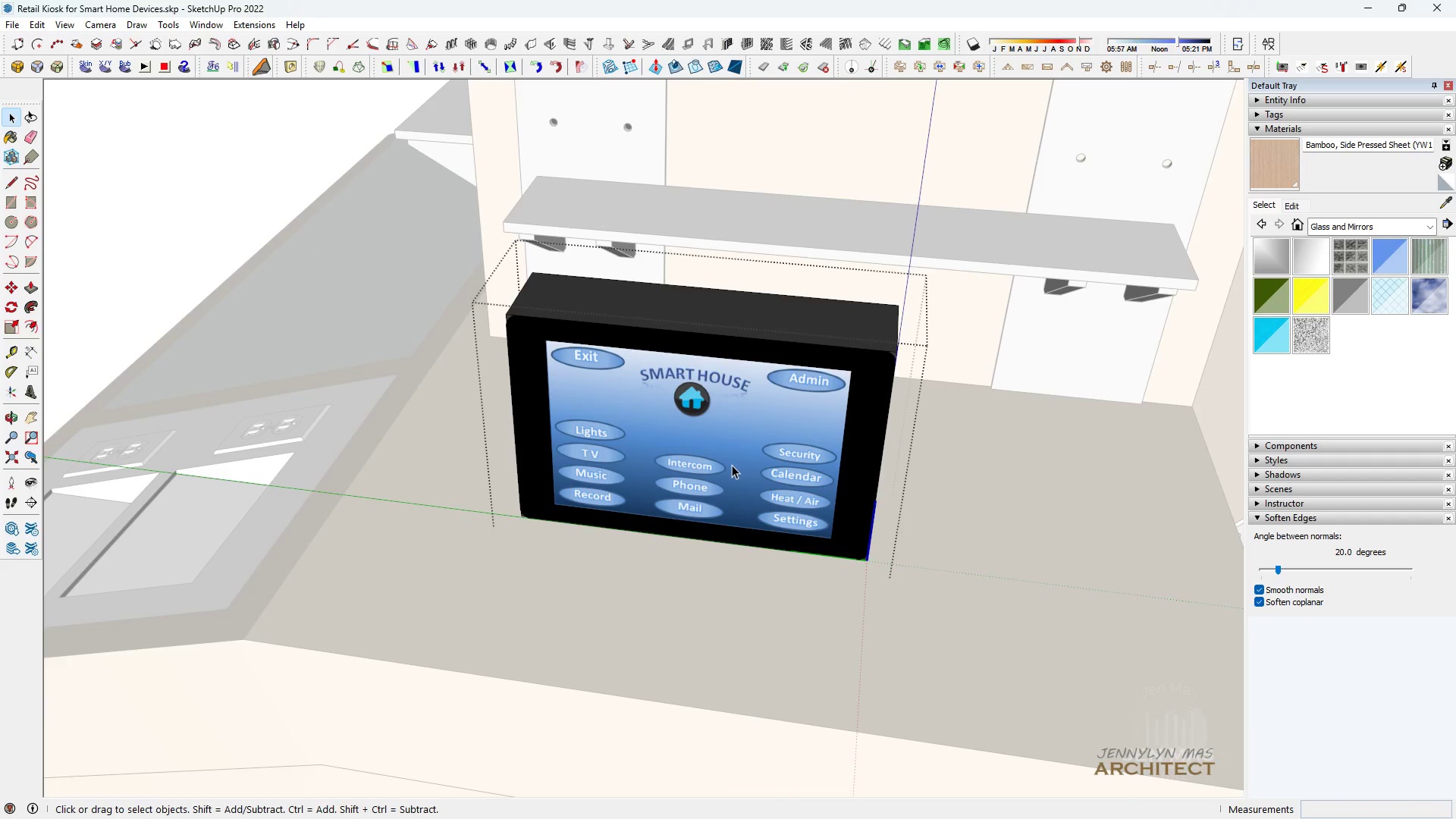 
key(Escape)
 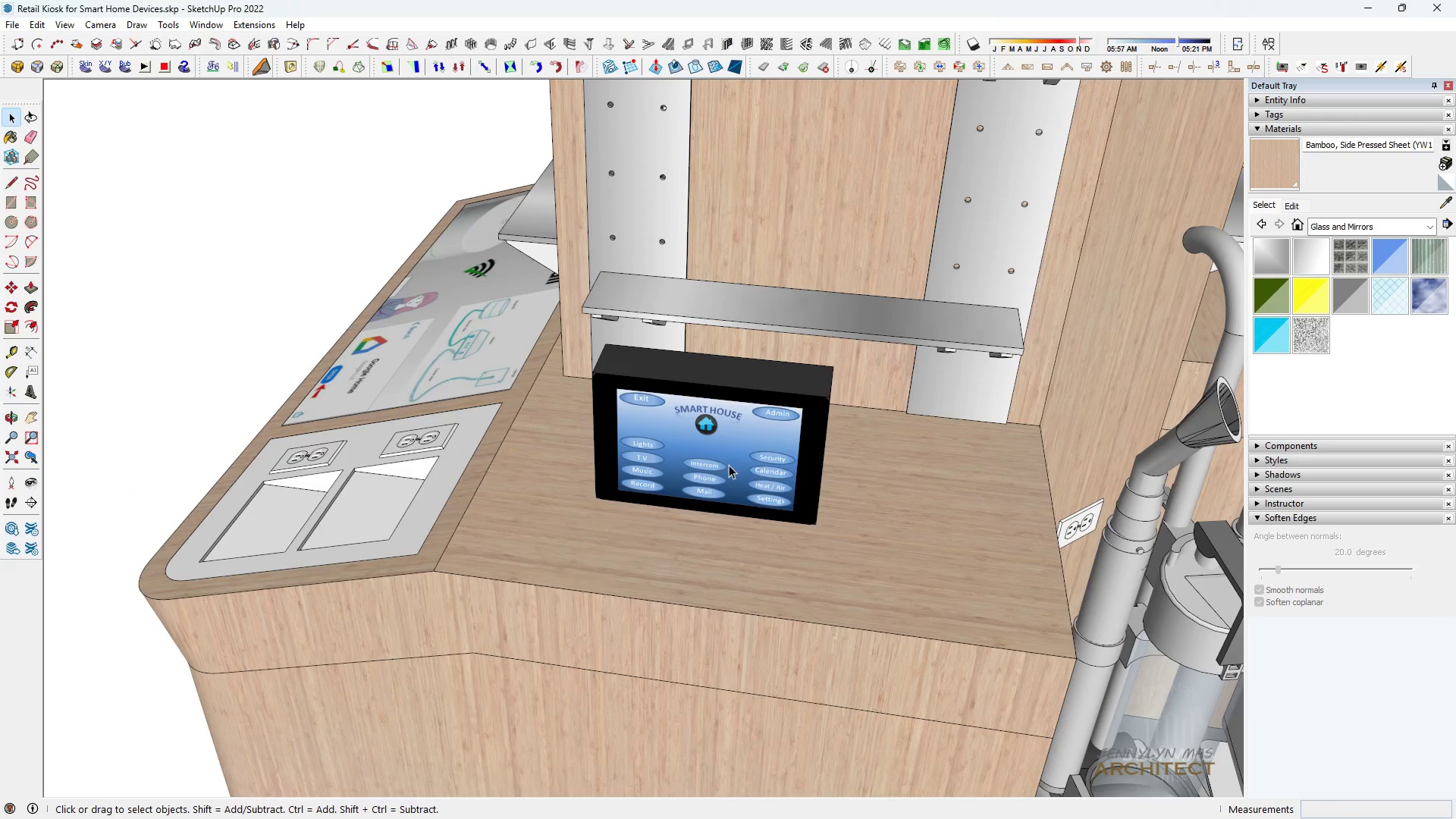 
left_click([729, 465])
 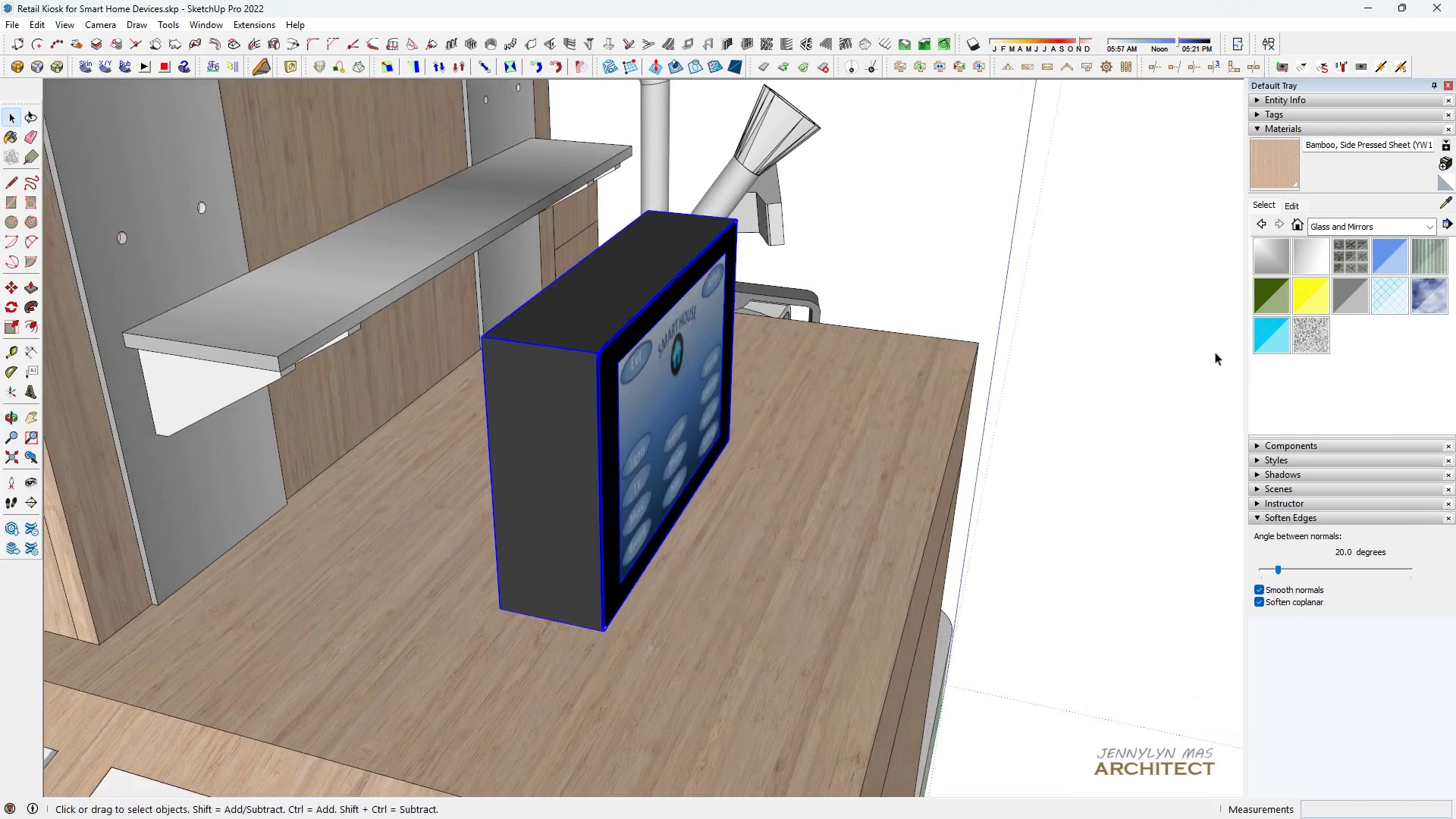 
type( hhhhhh q)
 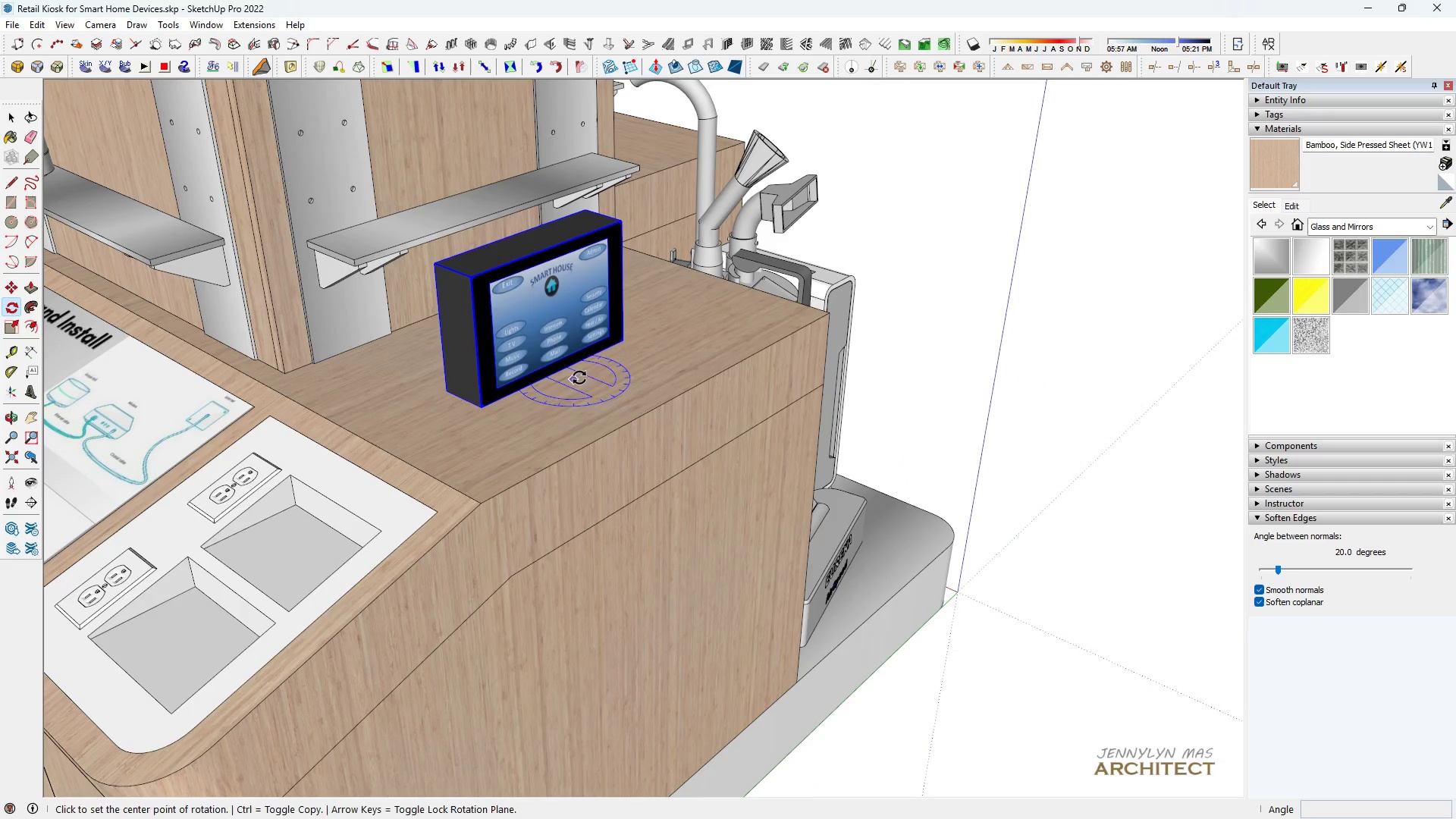 
scroll: coordinate [652, 249], scroll_direction: down, amount: 8.0
 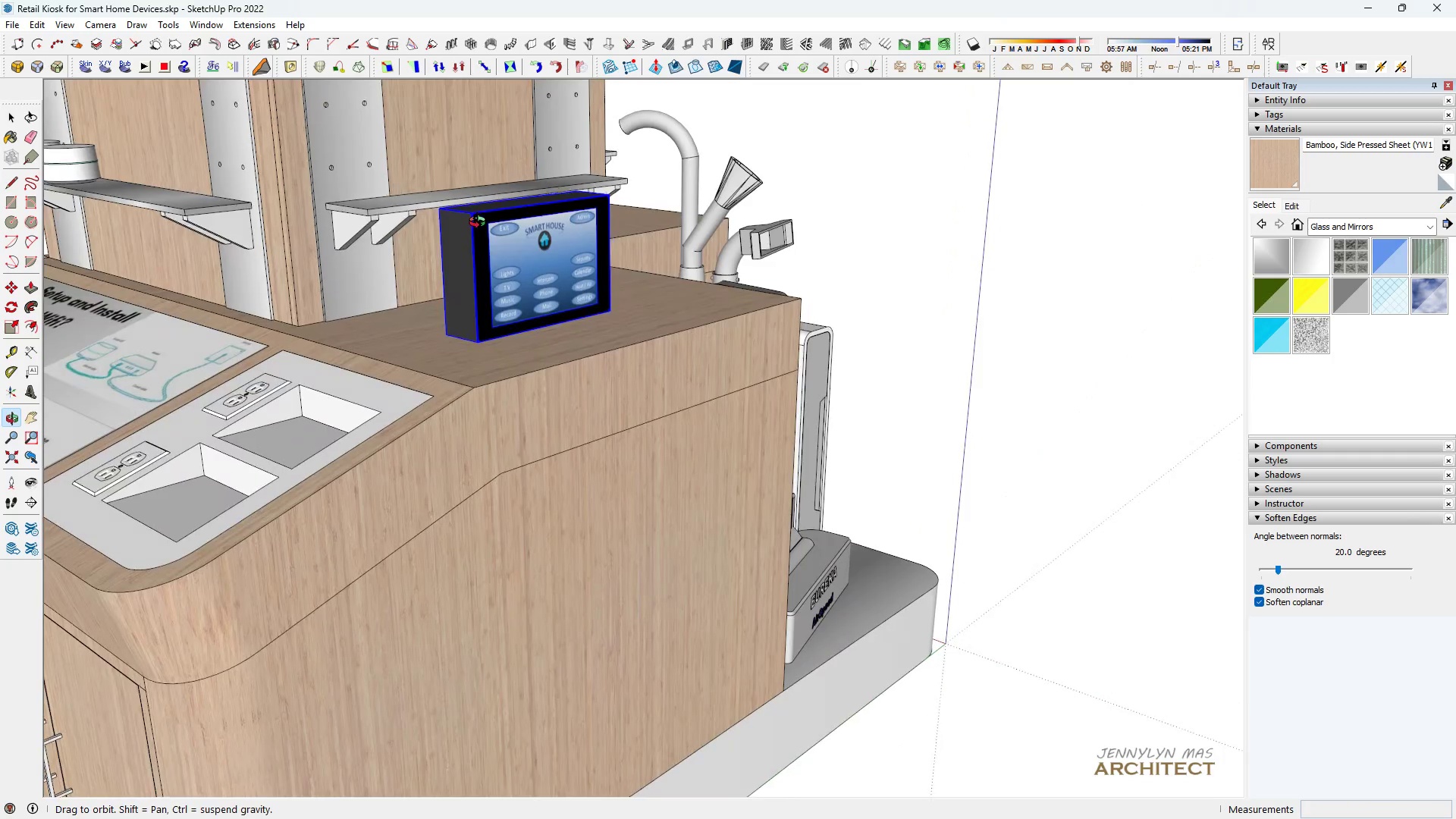 
scroll: coordinate [563, 384], scroll_direction: none, amount: 0.0
 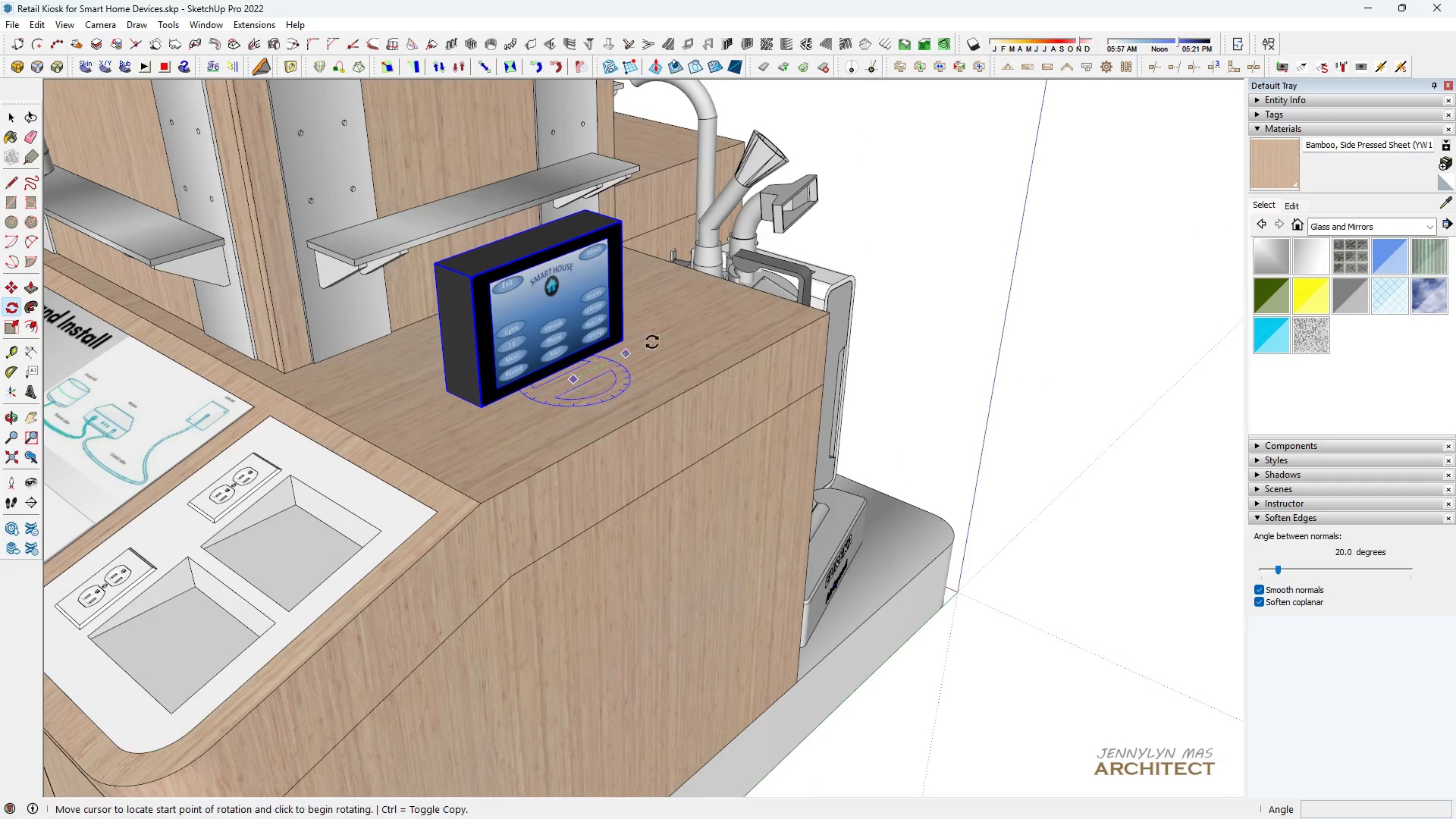 
double_click([653, 341])
 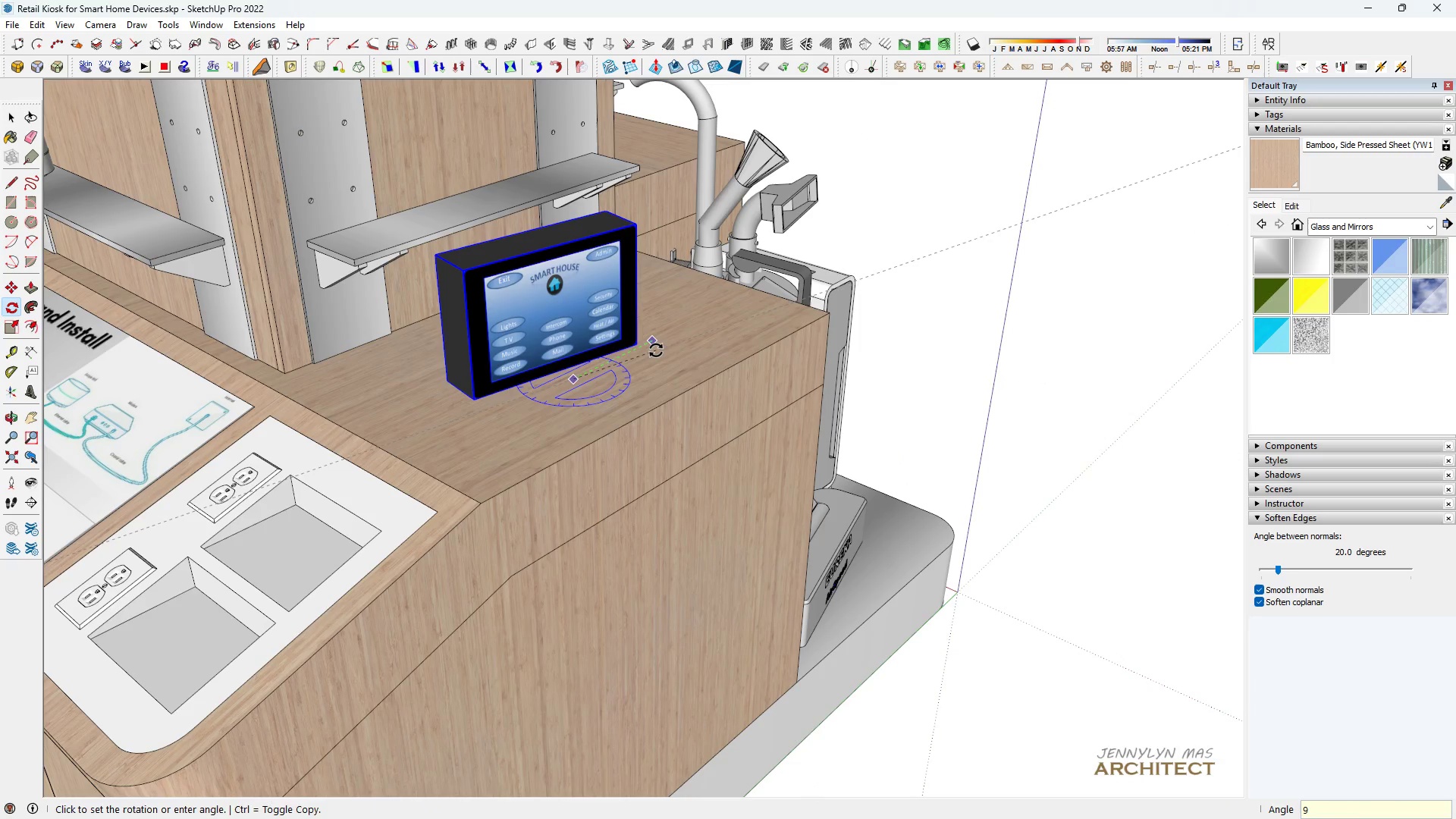 
type(90)
 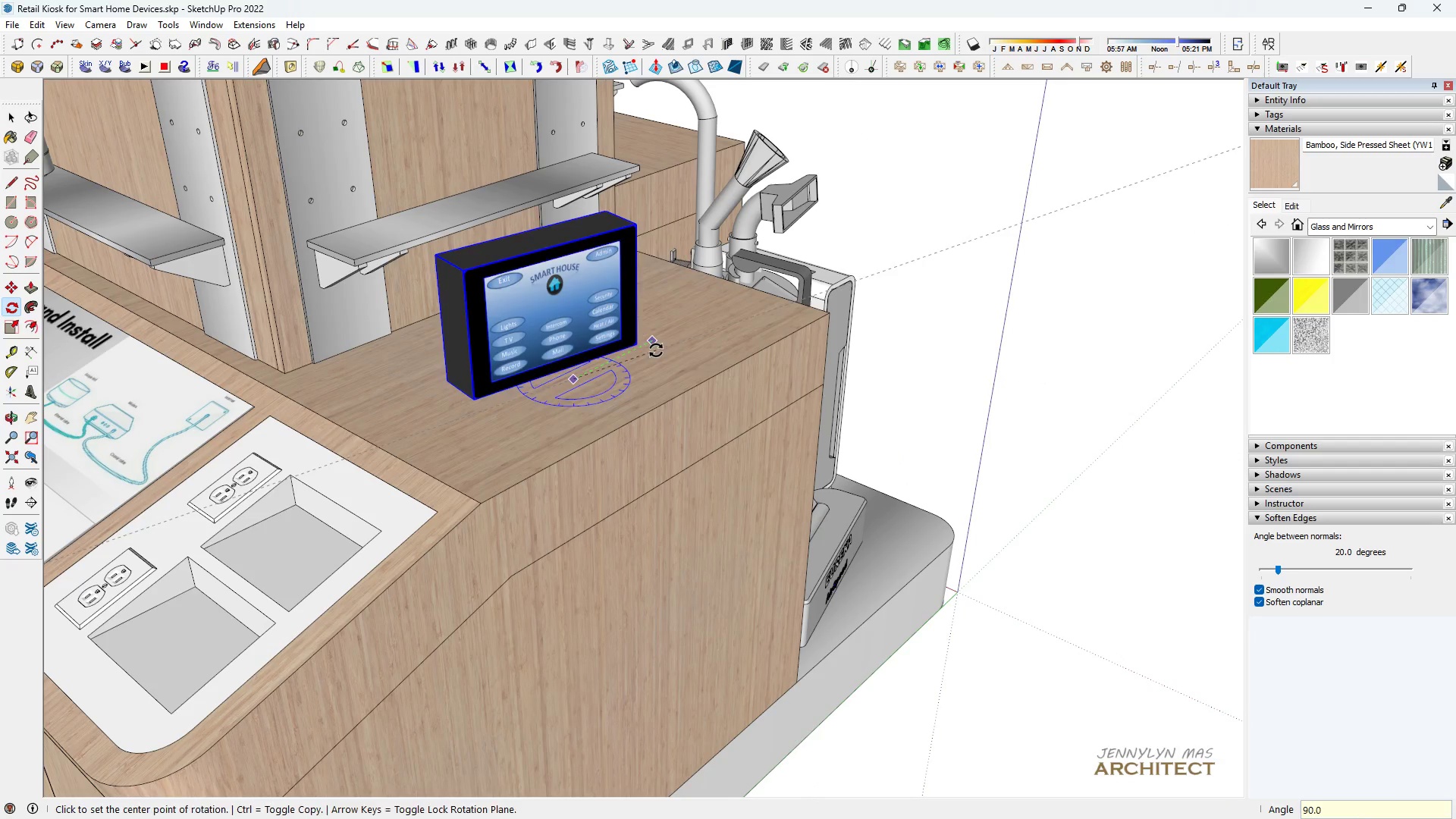 
key(Enter)
 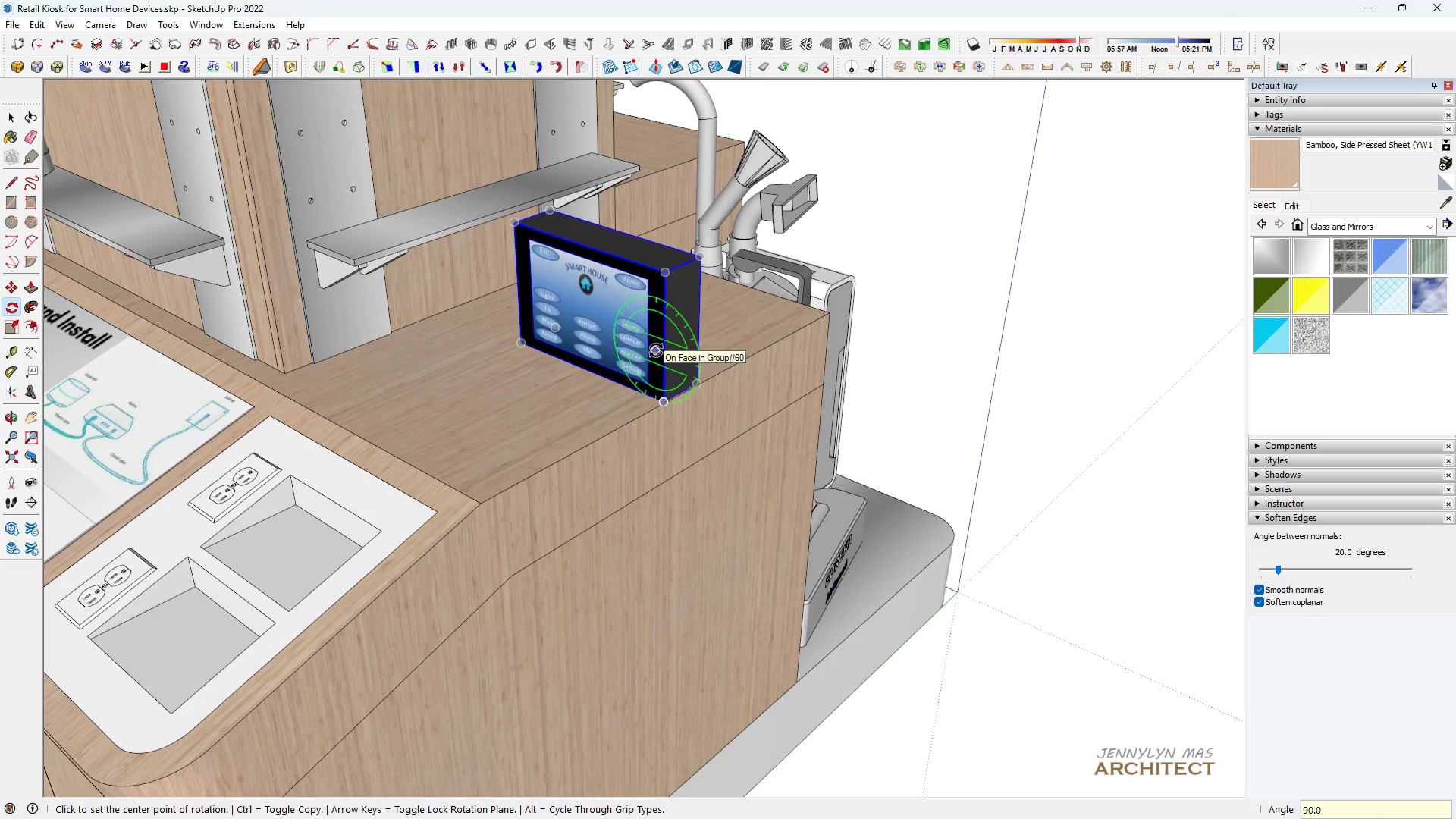 
key(Space)
 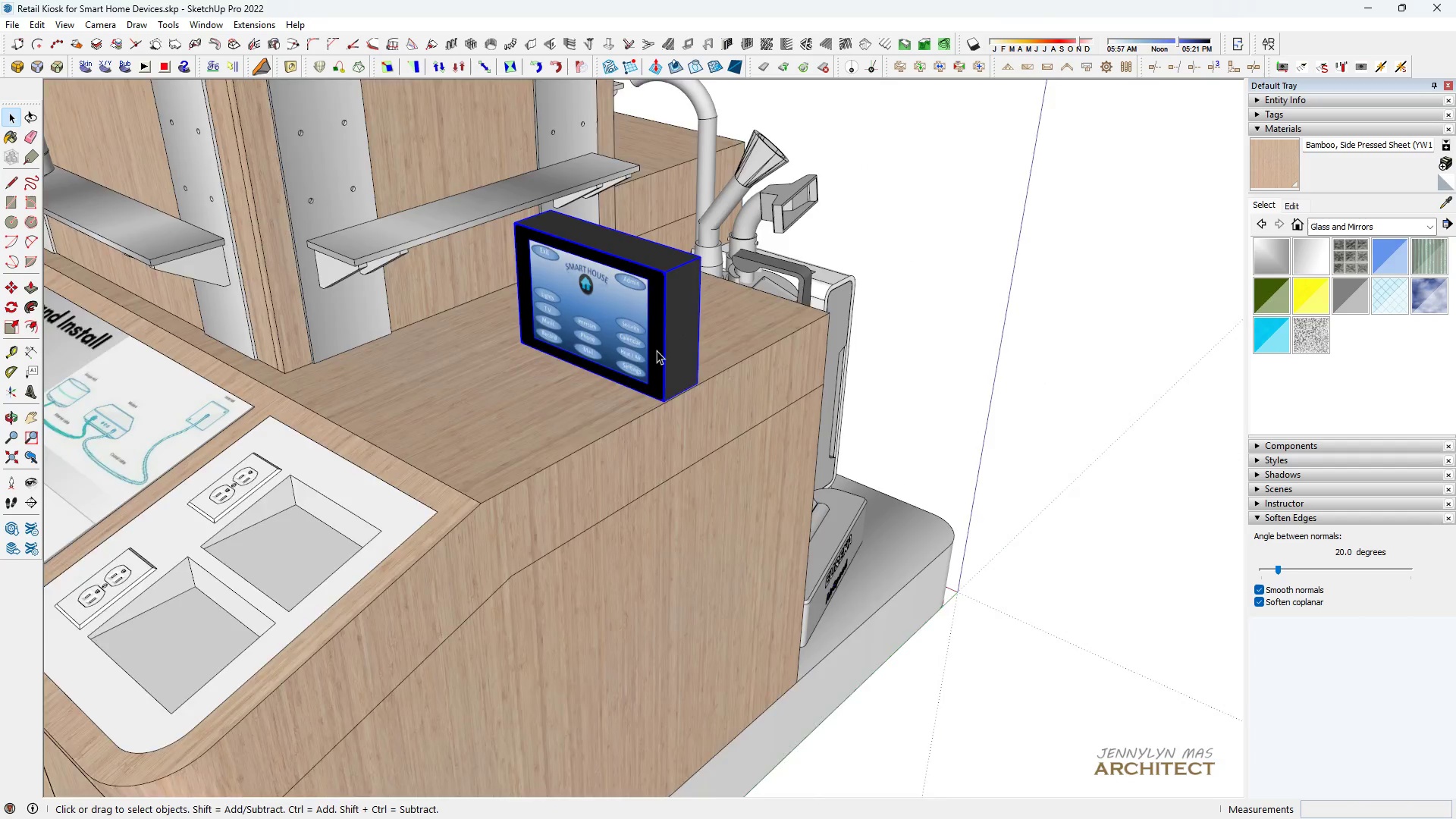 
scroll: coordinate [657, 350], scroll_direction: up, amount: 6.0
 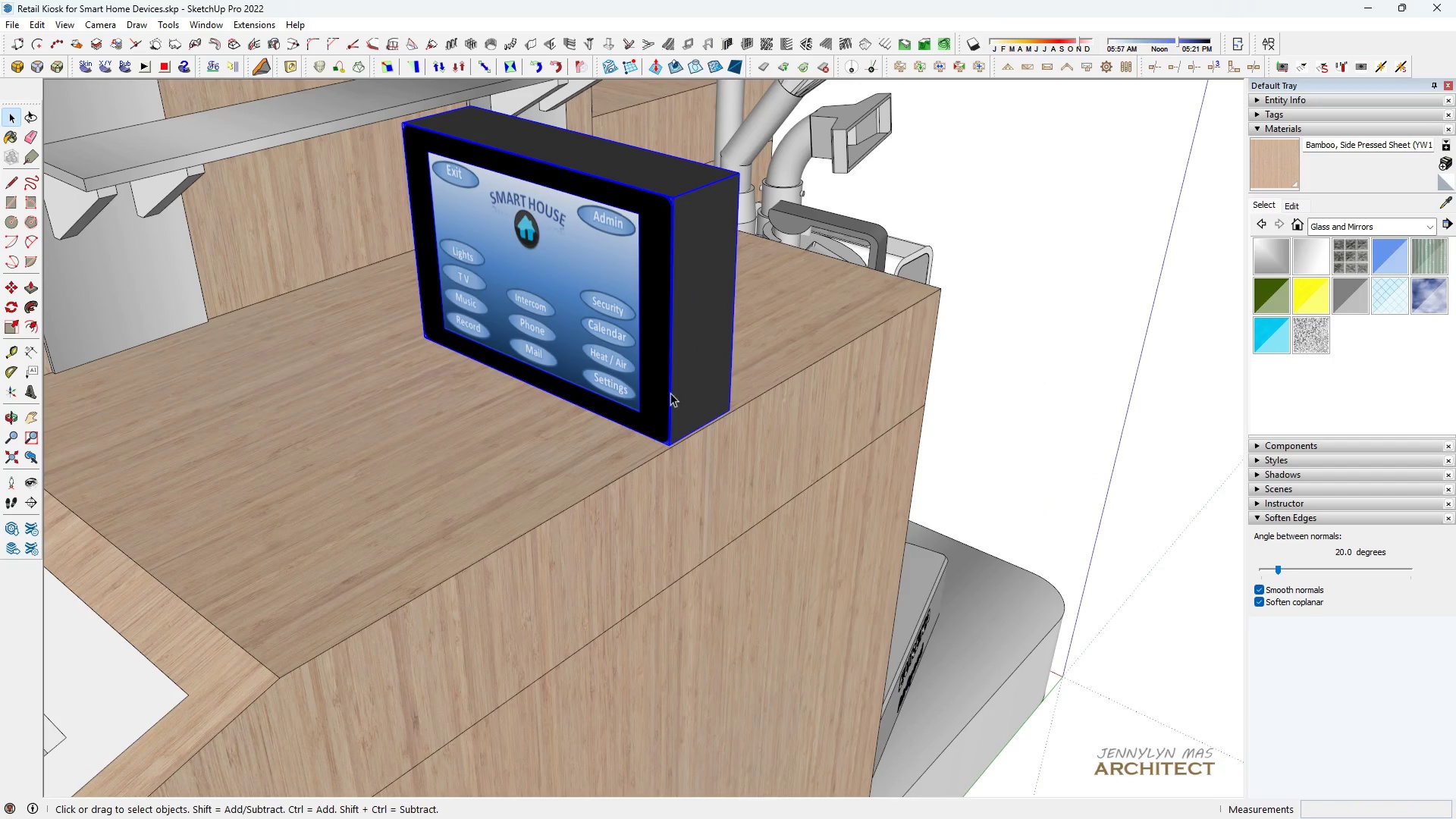 
key(M)
 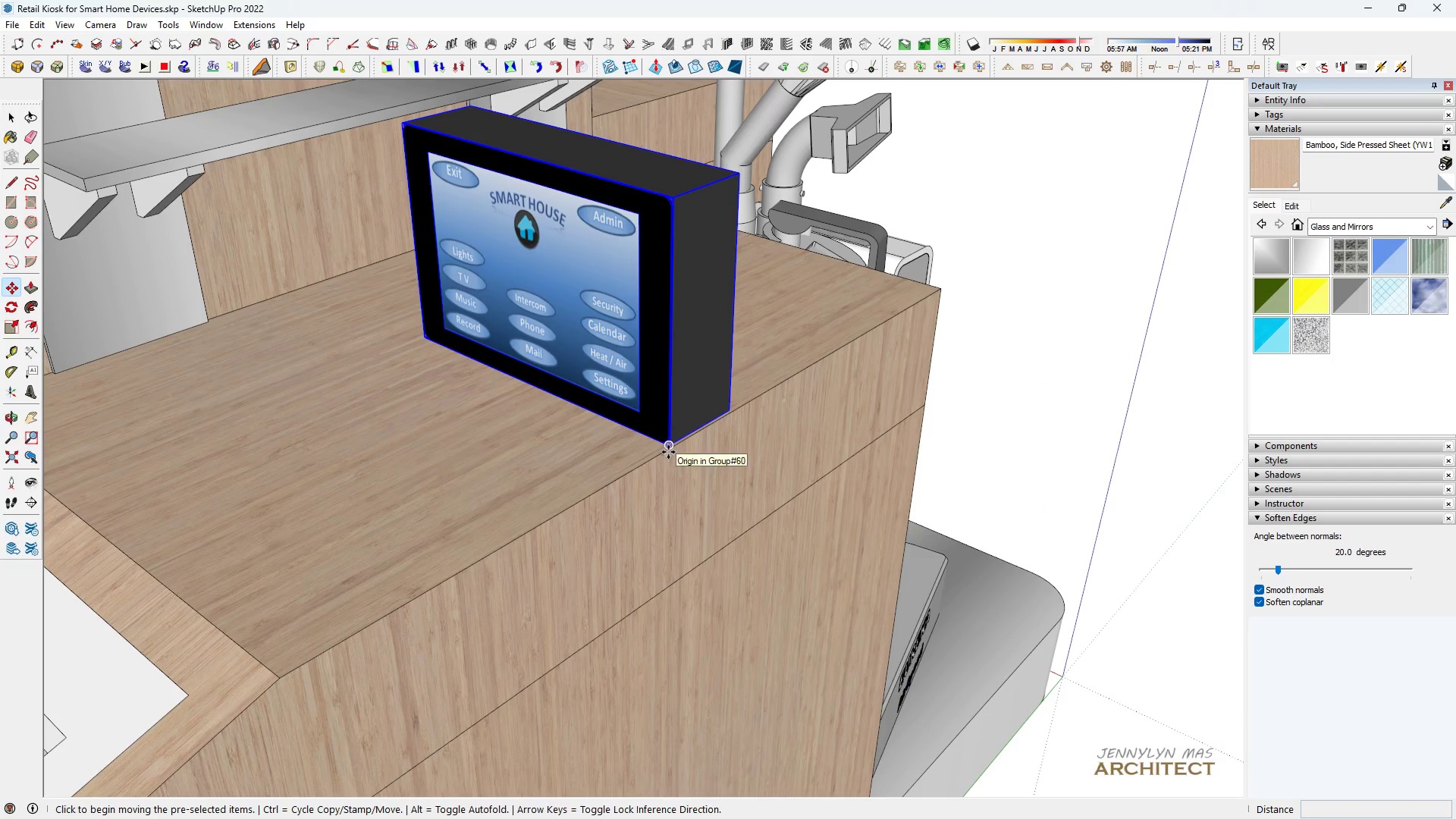 
left_click([668, 451])
 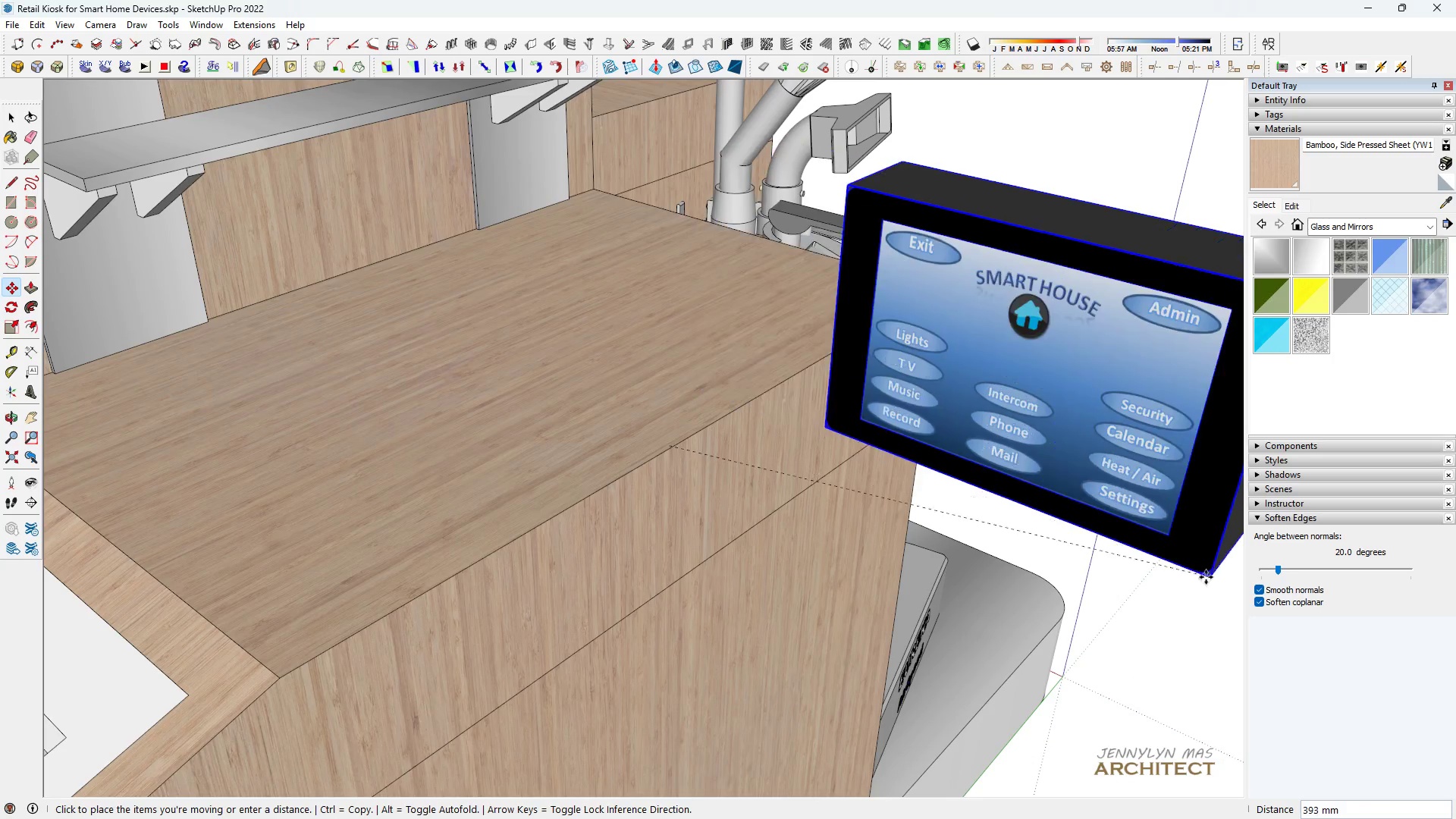 
scroll: coordinate [790, 285], scroll_direction: down, amount: 9.0
 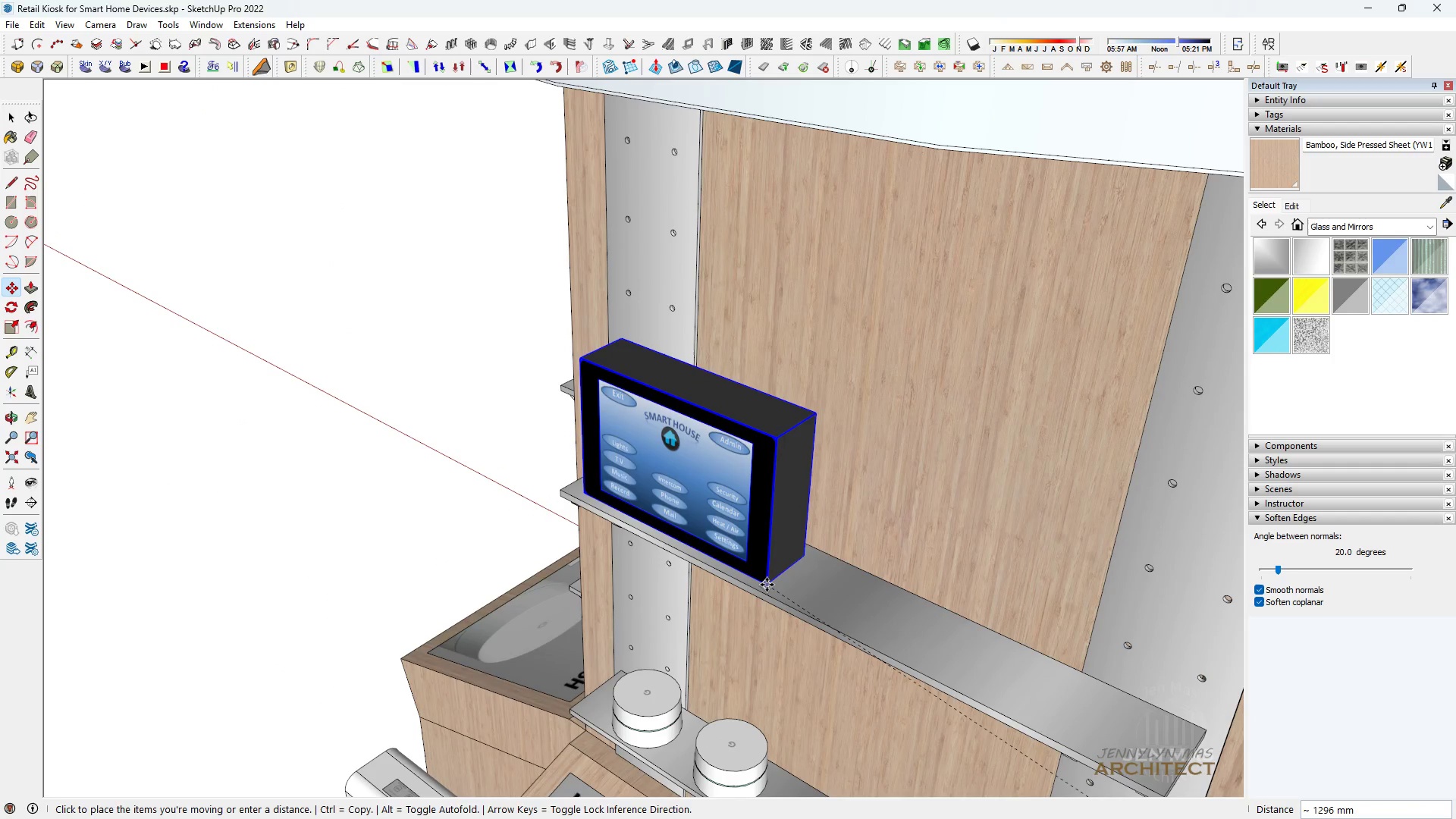 
type(hh mhm)
 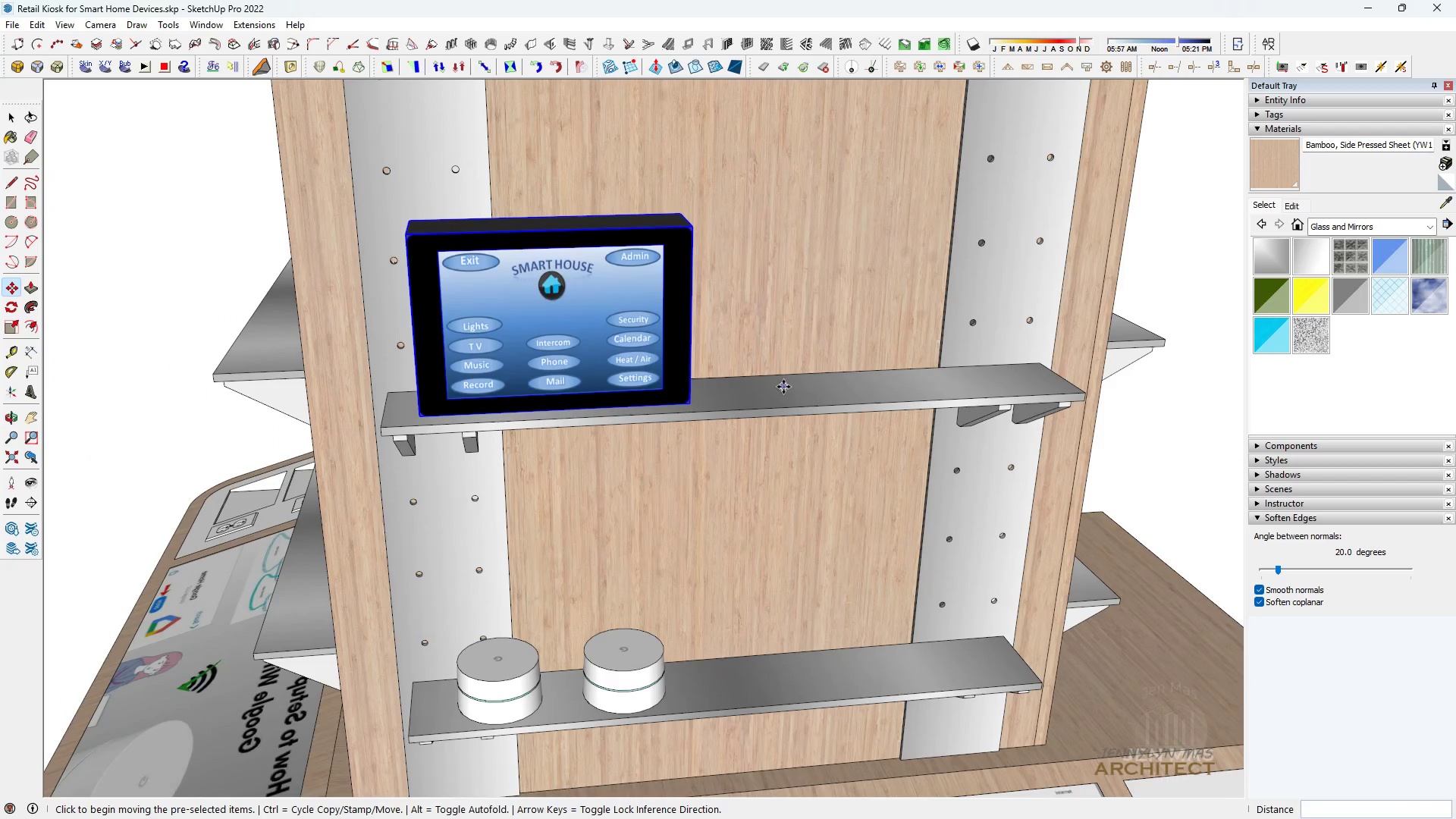 
left_click_drag(start_coordinate=[793, 620], to_coordinate=[380, 485])
 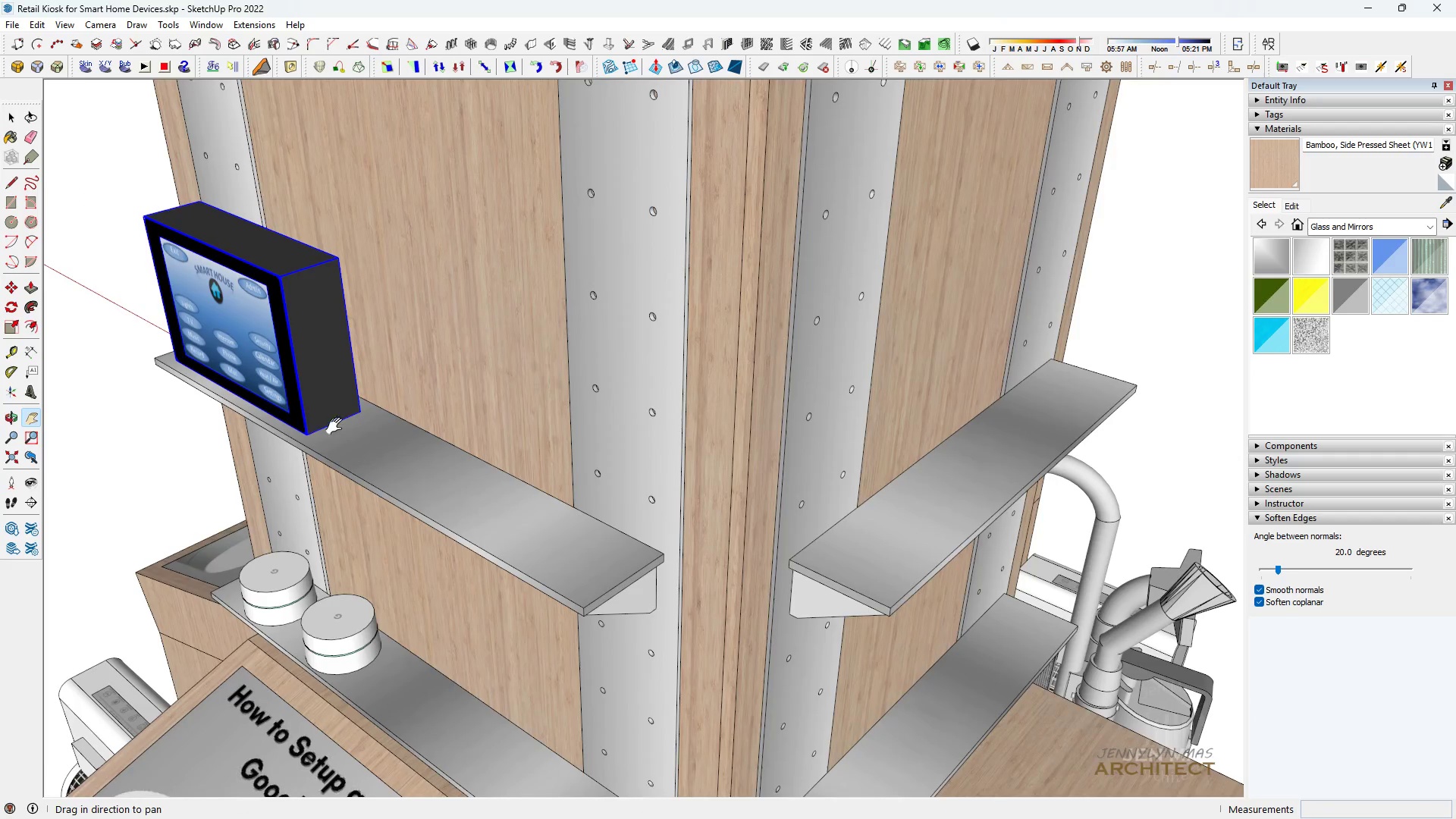 
scroll: coordinate [372, 427], scroll_direction: up, amount: 9.0
 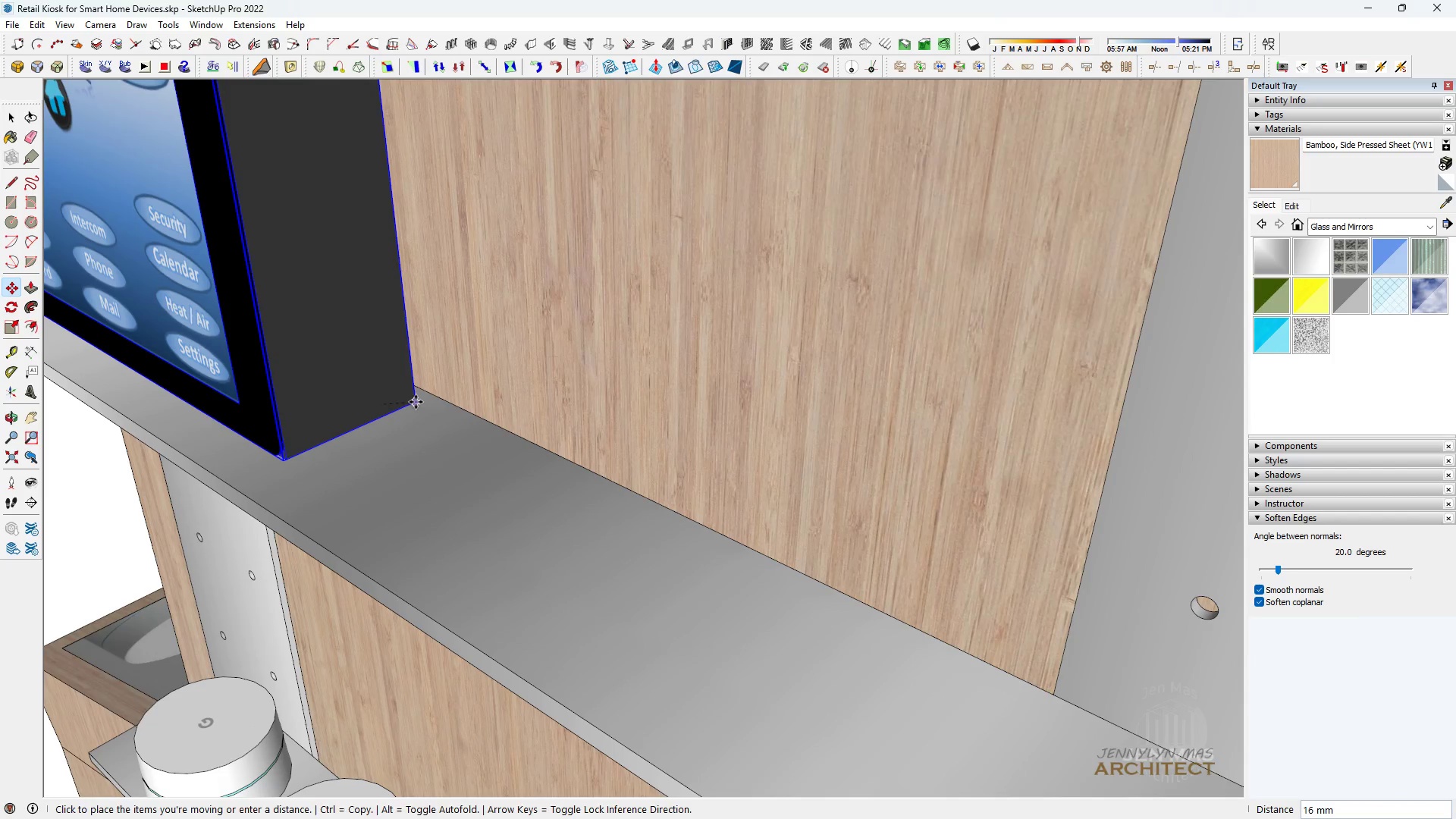 
scroll: coordinate [767, 346], scroll_direction: down, amount: 10.0
 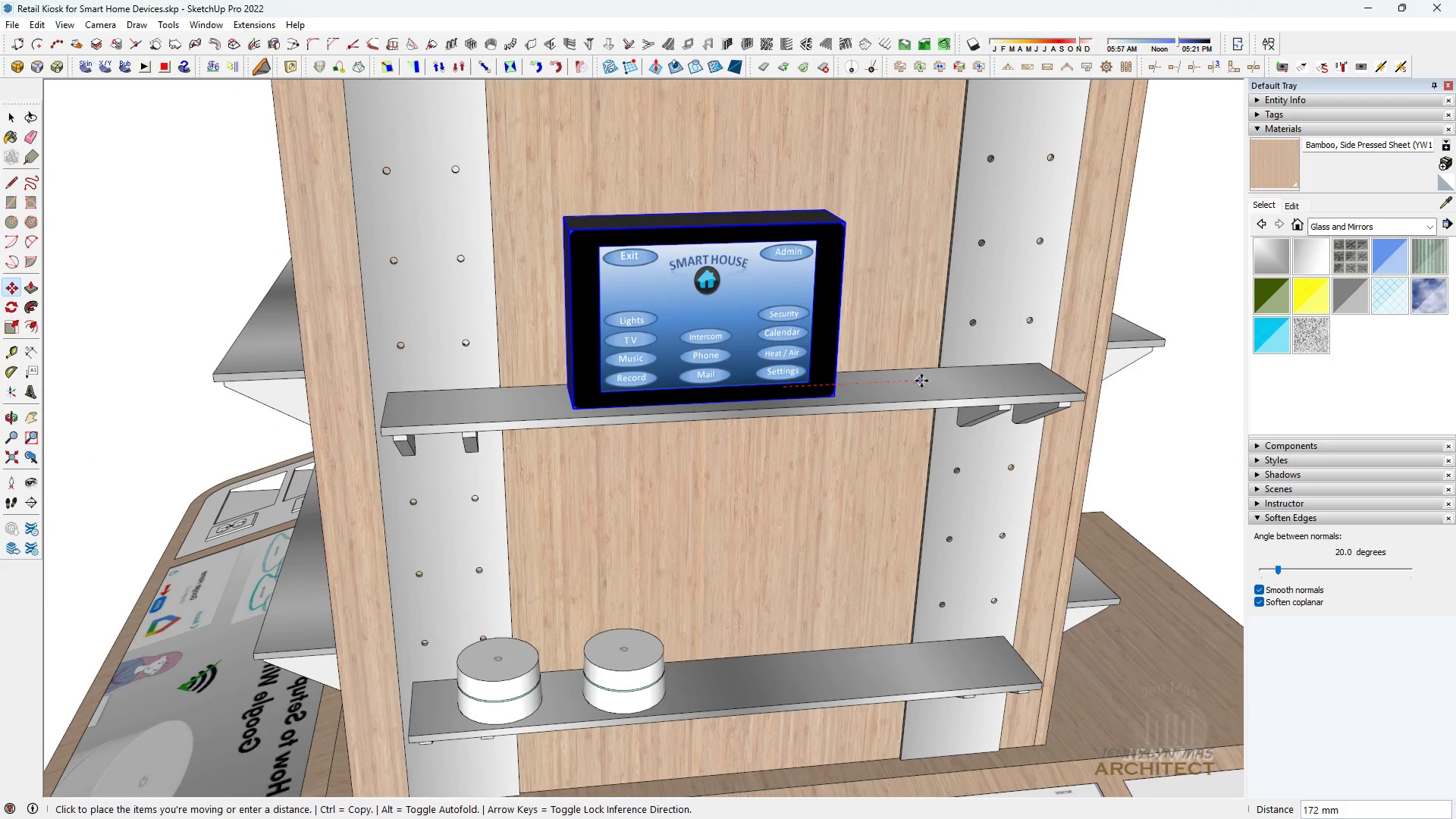 
left_click([934, 381])
 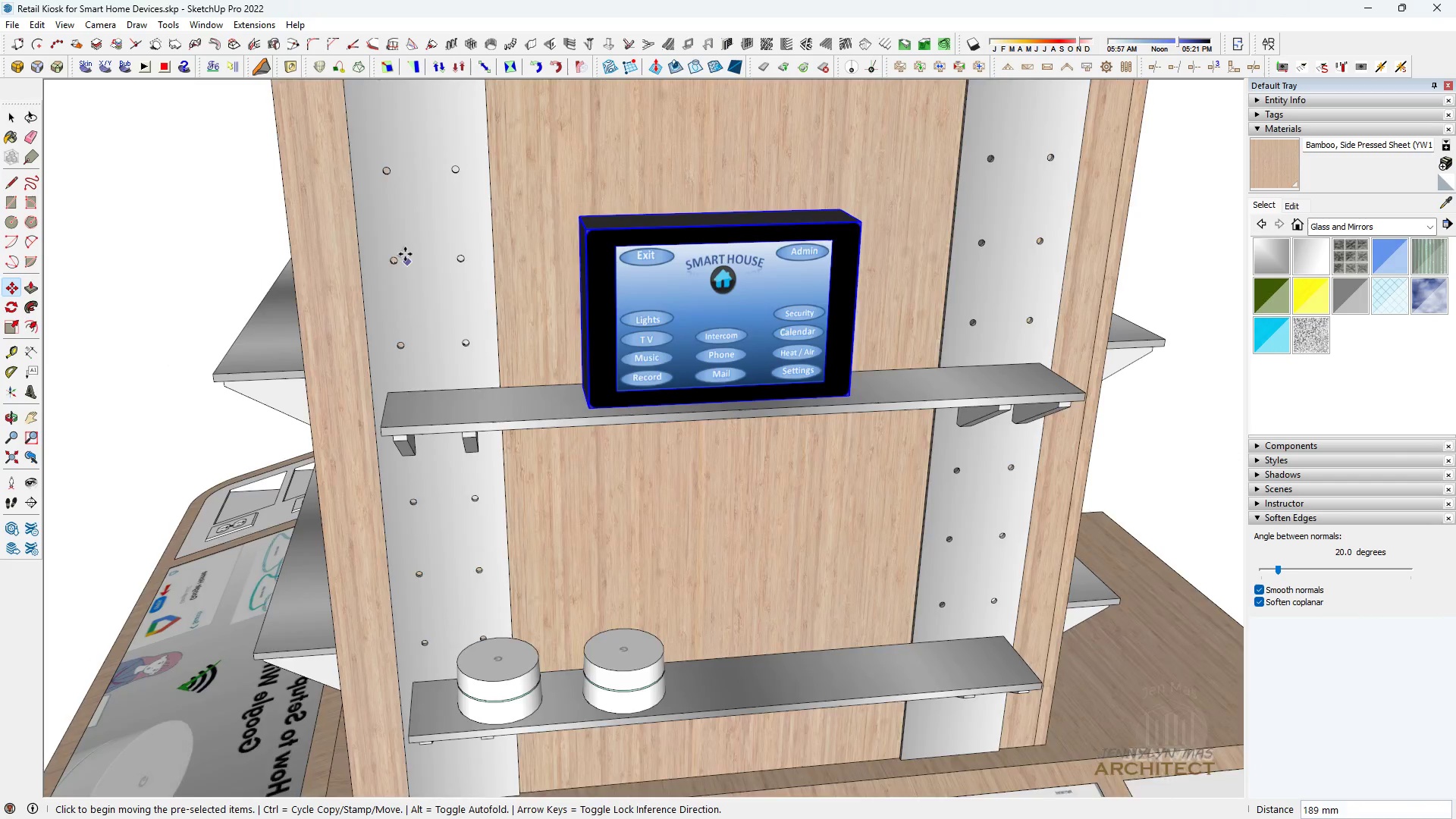 
scroll: coordinate [661, 163], scroll_direction: down, amount: 10.0
 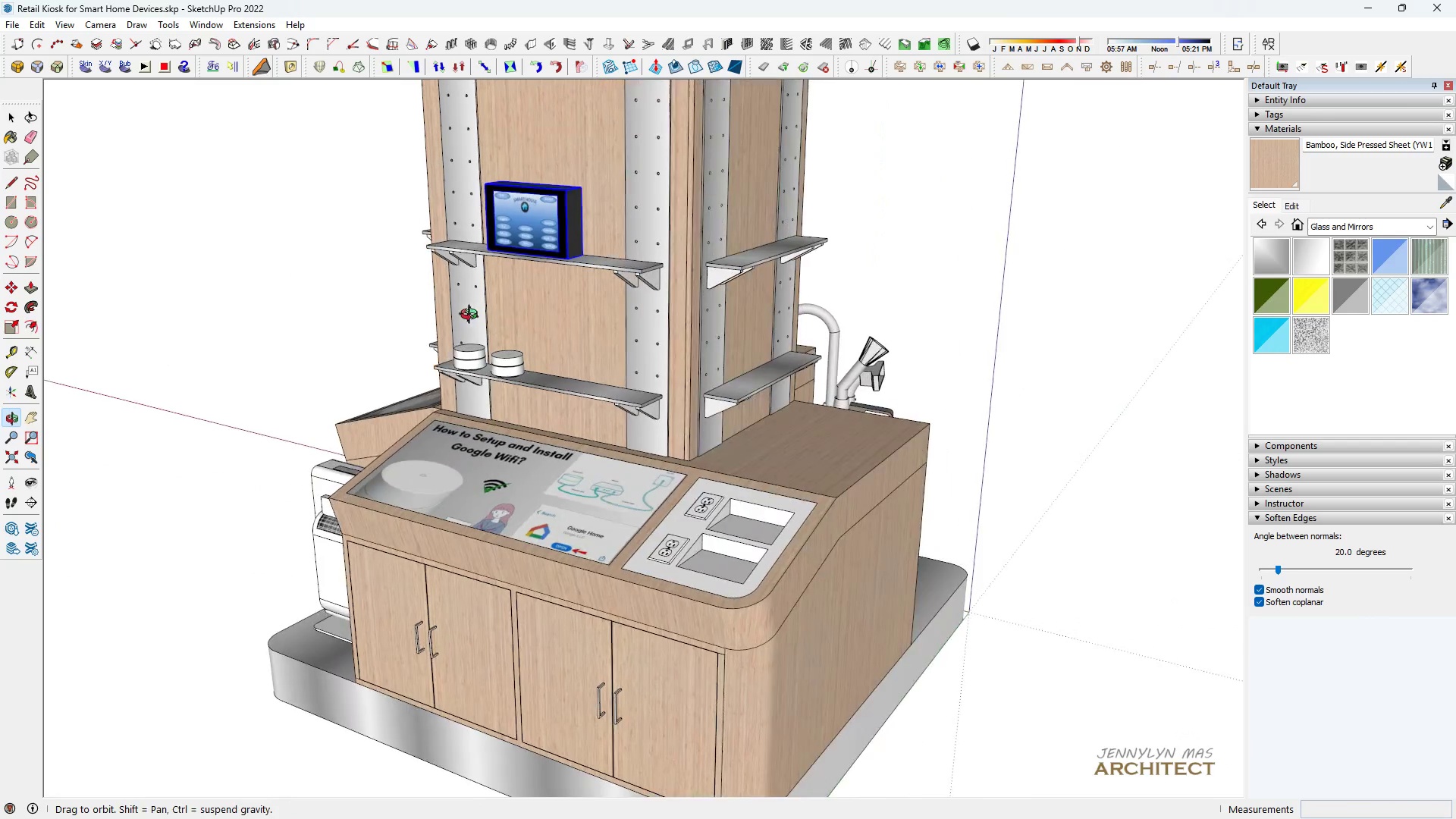 
key(Space)
 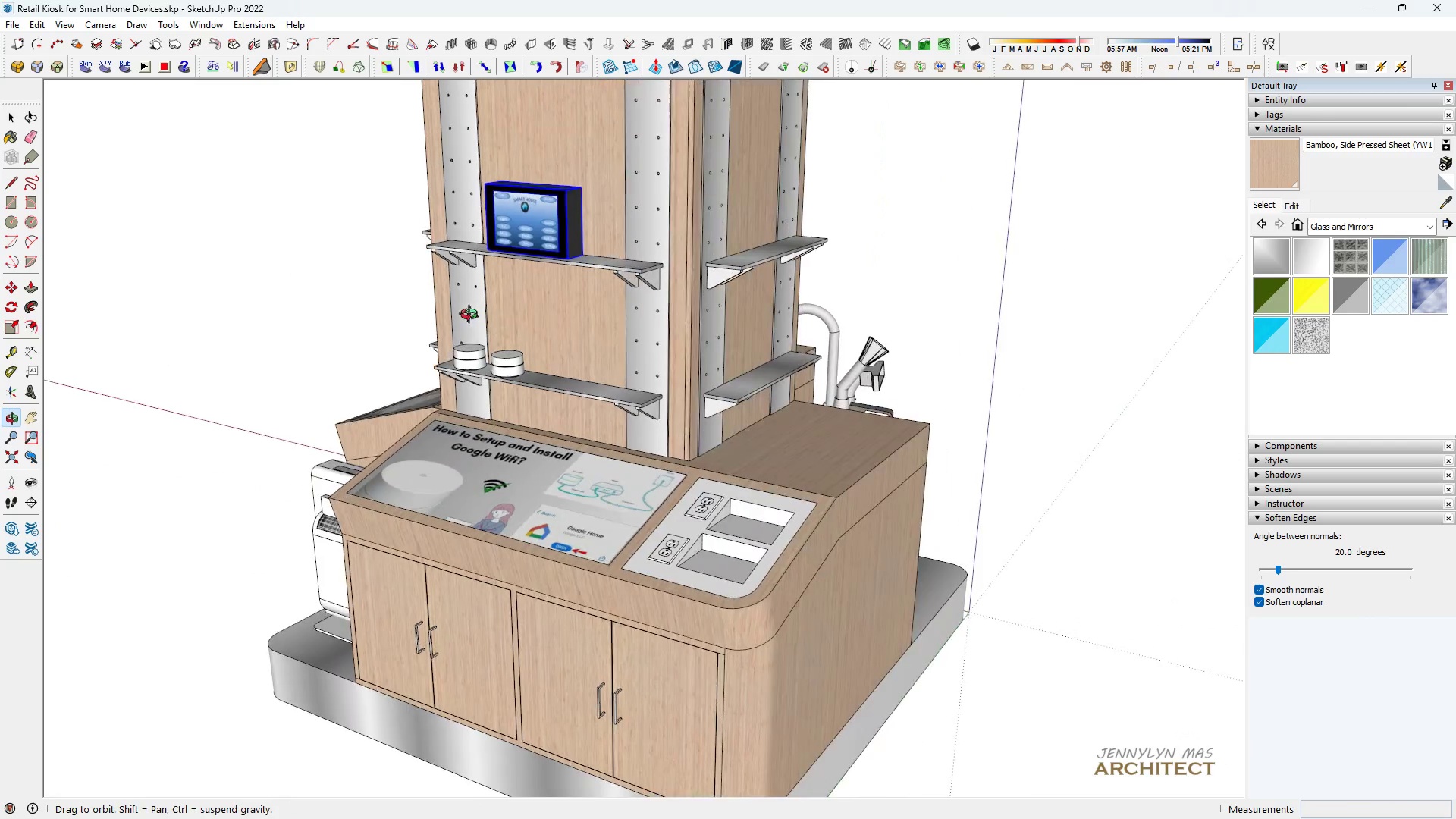 
scroll: coordinate [590, 249], scroll_direction: up, amount: 10.0
 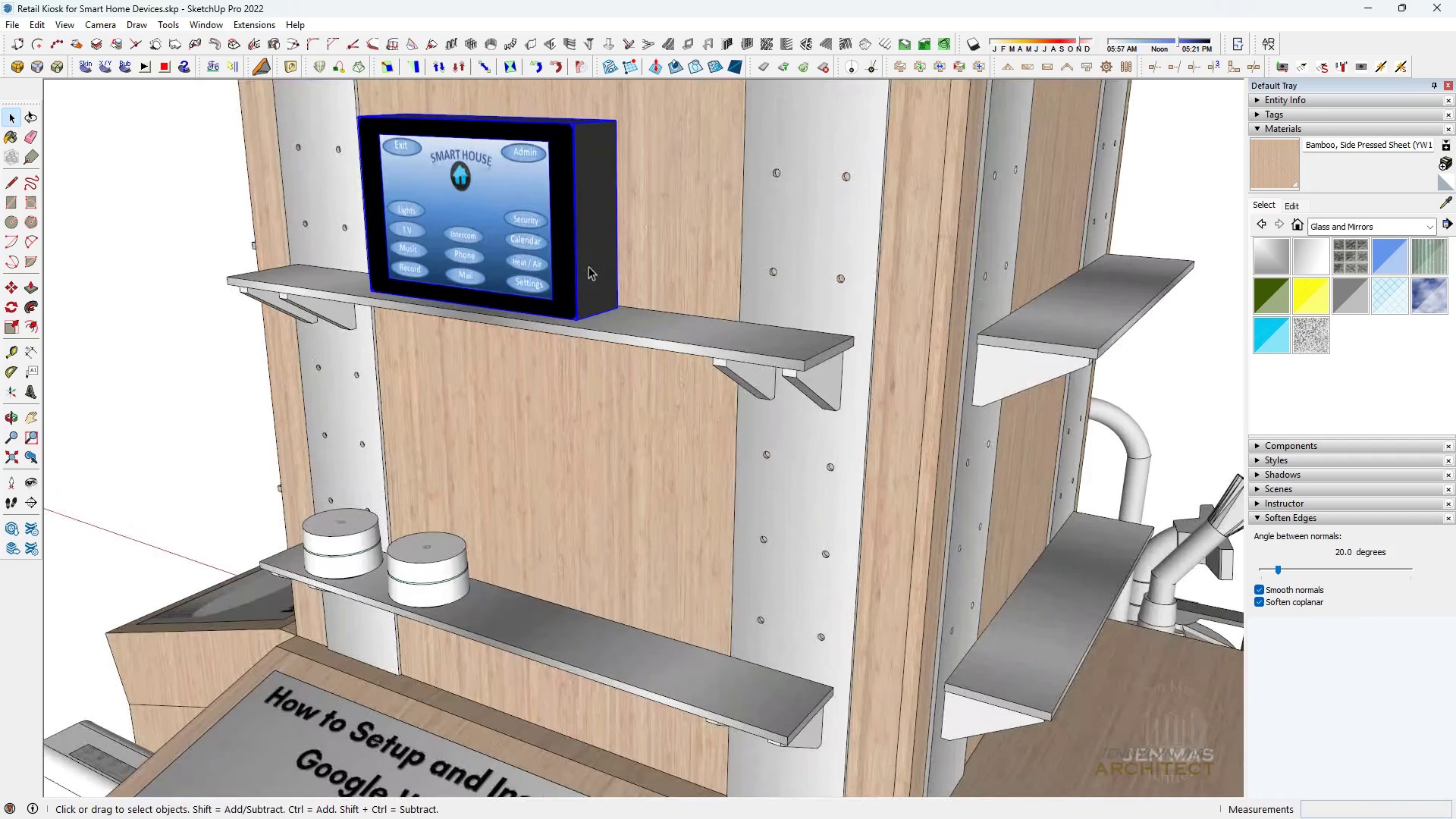 
key(M)
 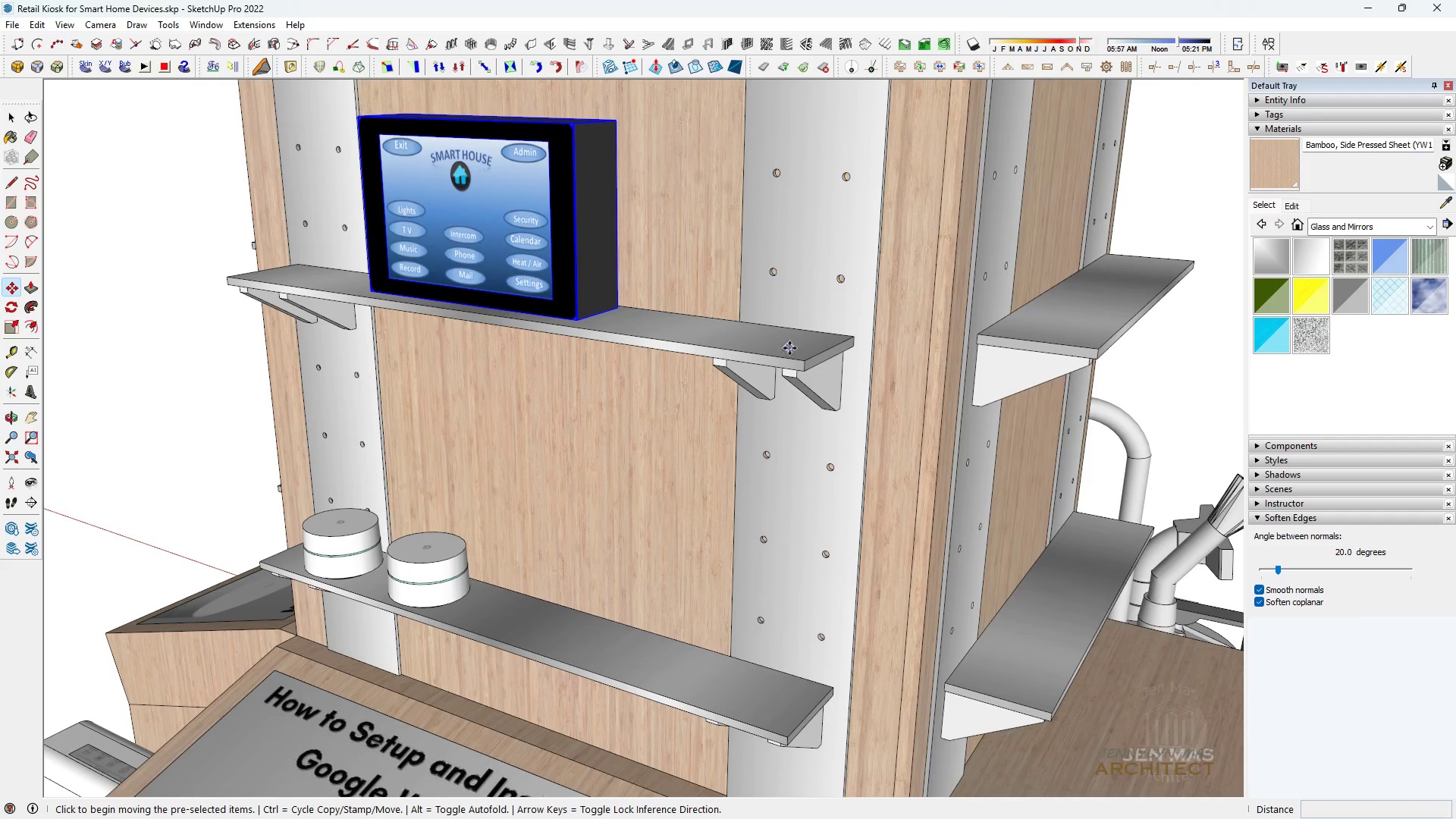 
left_click([798, 361])
 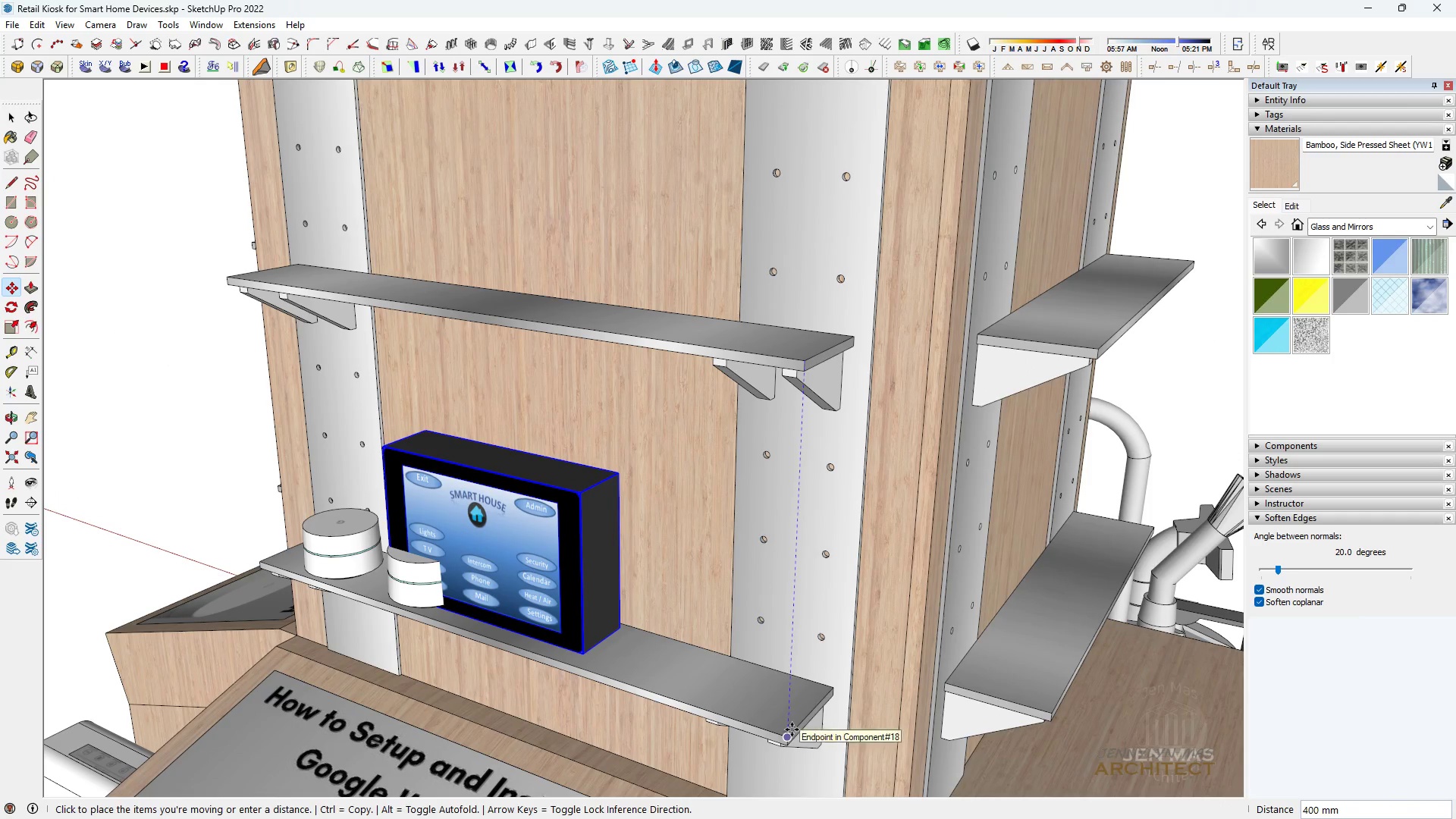 
type(hh m)
 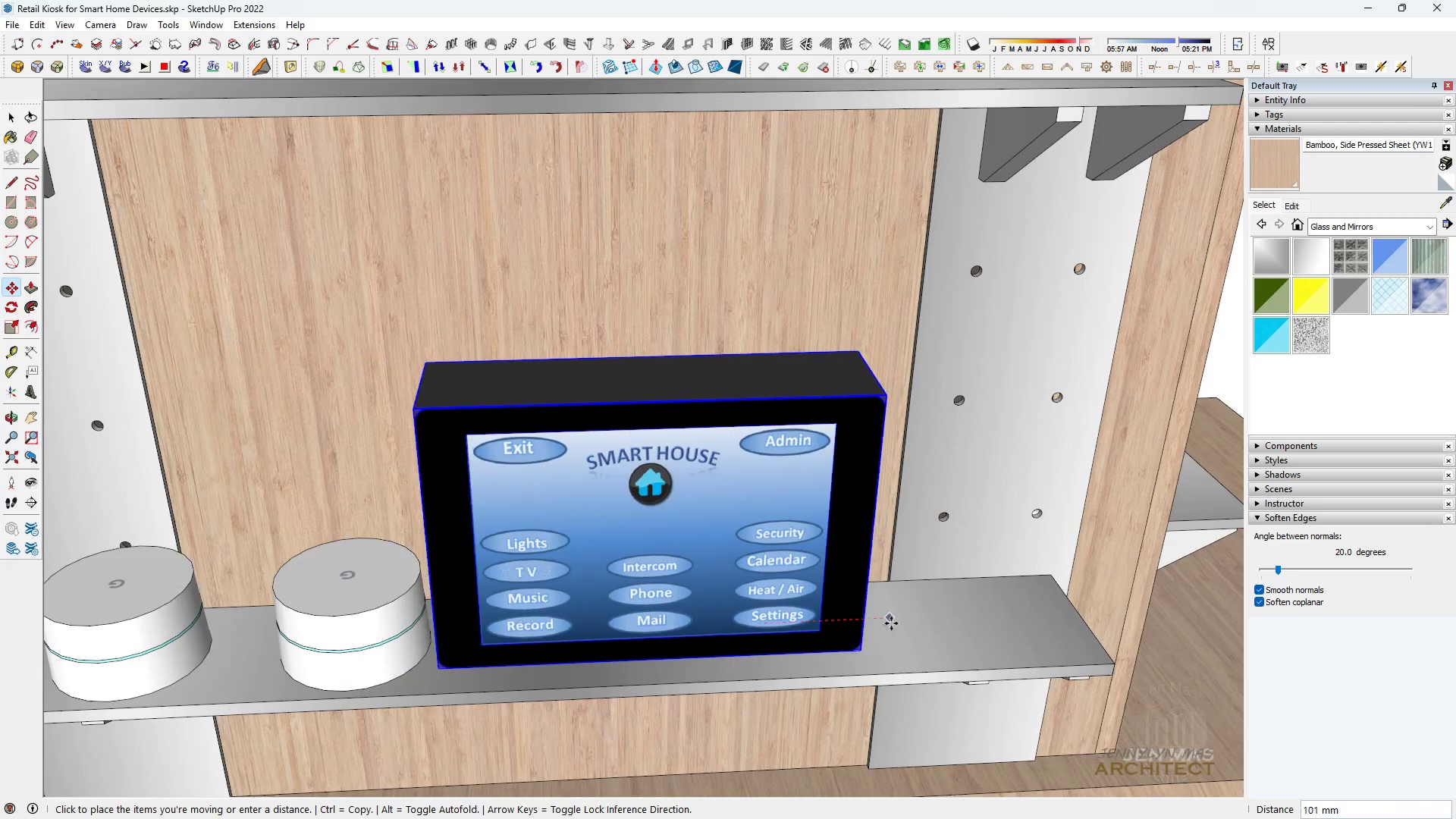 
left_click_drag(start_coordinate=[809, 655], to_coordinate=[762, 631])
 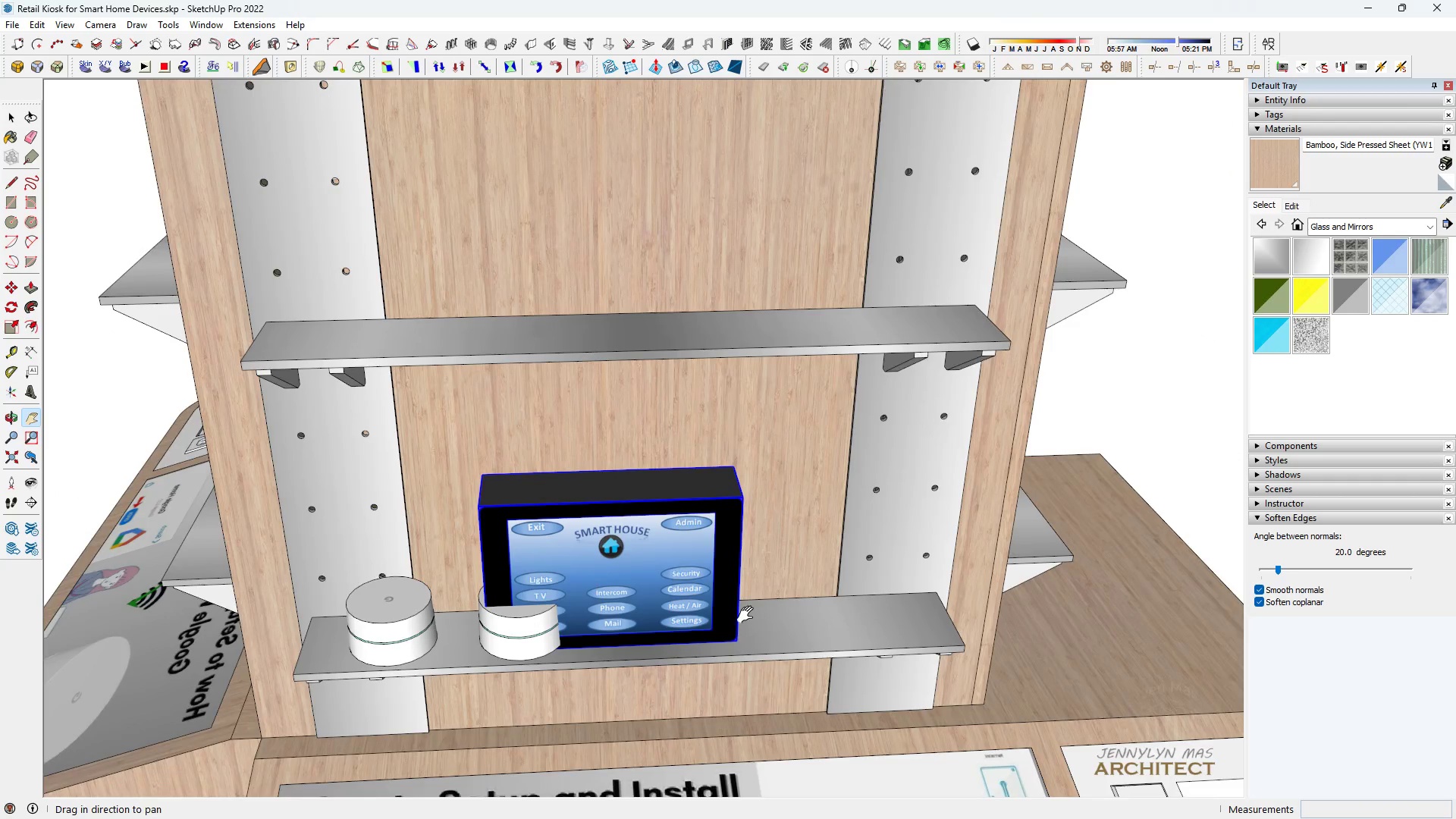 
scroll: coordinate [757, 623], scroll_direction: up, amount: 5.0
 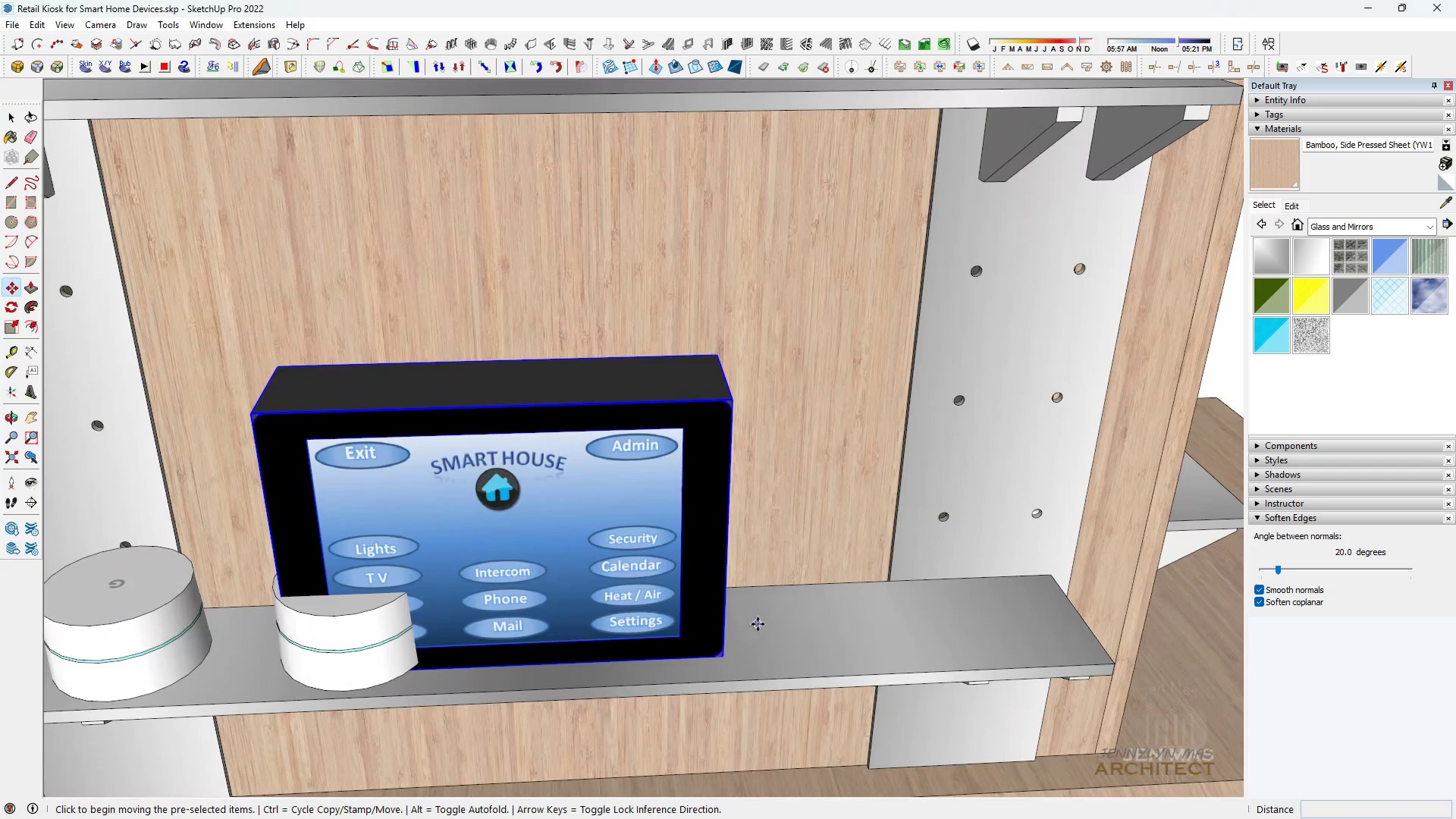 
left_click_drag(start_coordinate=[758, 623], to_coordinate=[763, 623])
 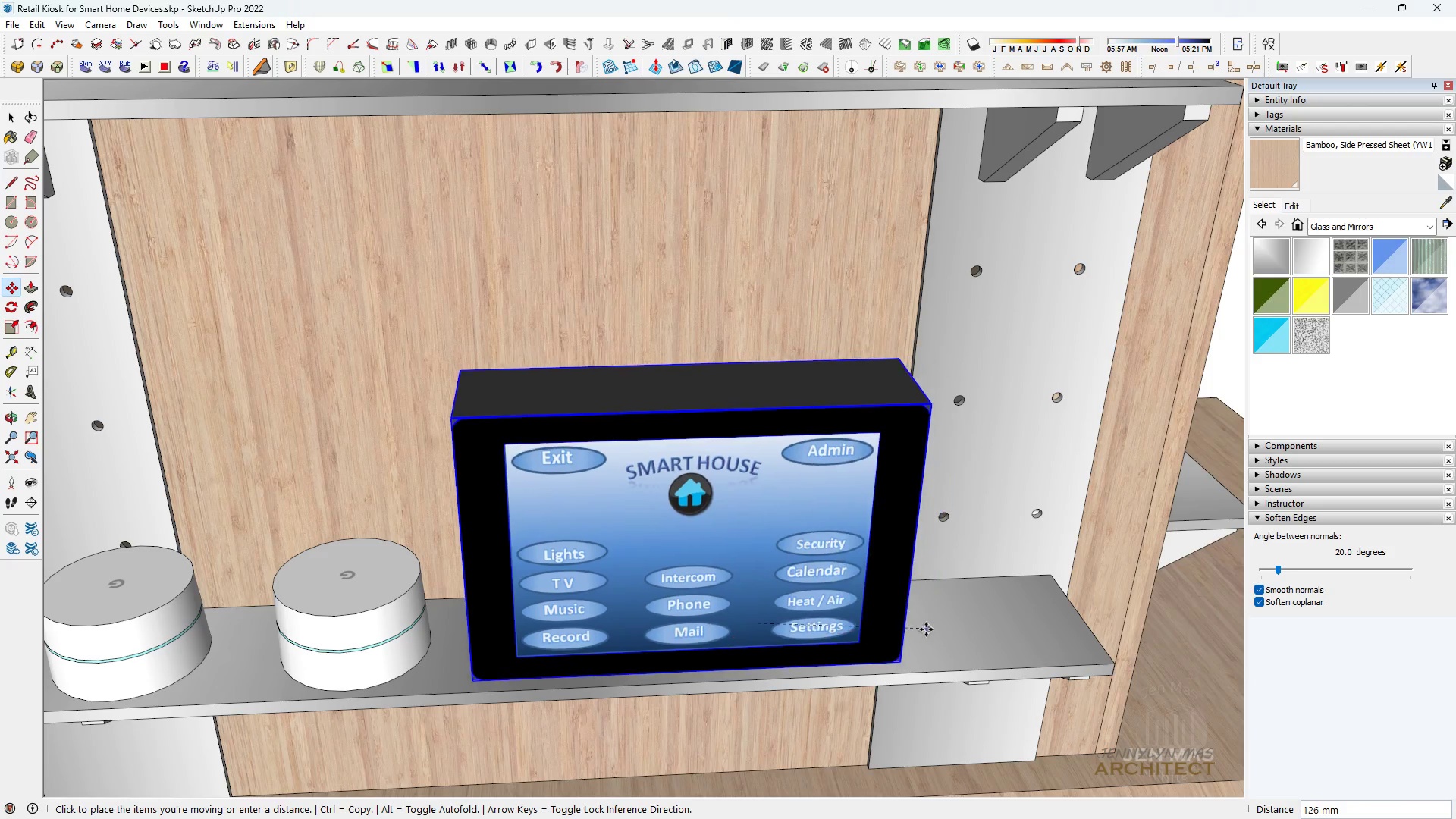 
left_click([921, 616])
 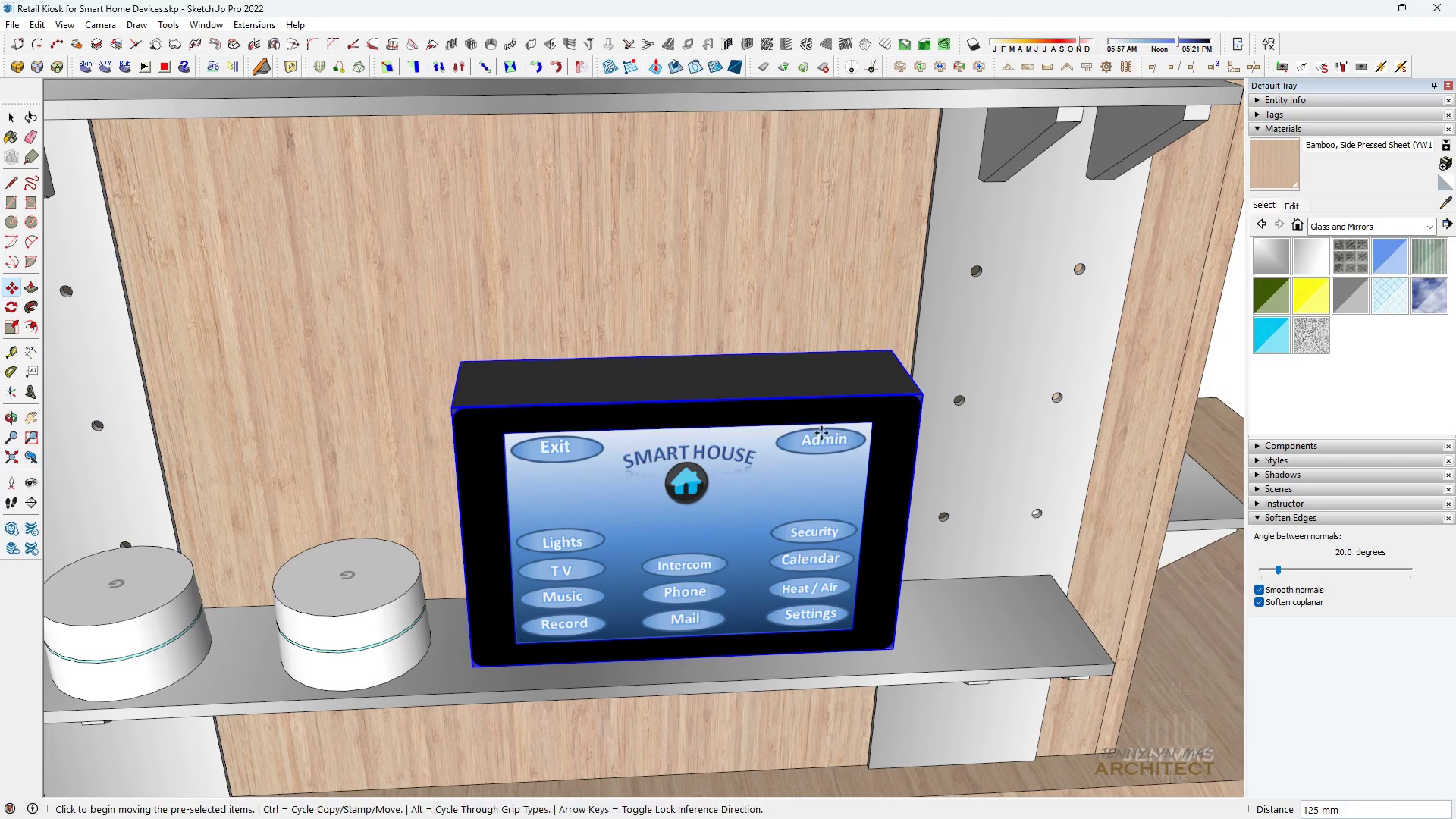 
type(hh )
 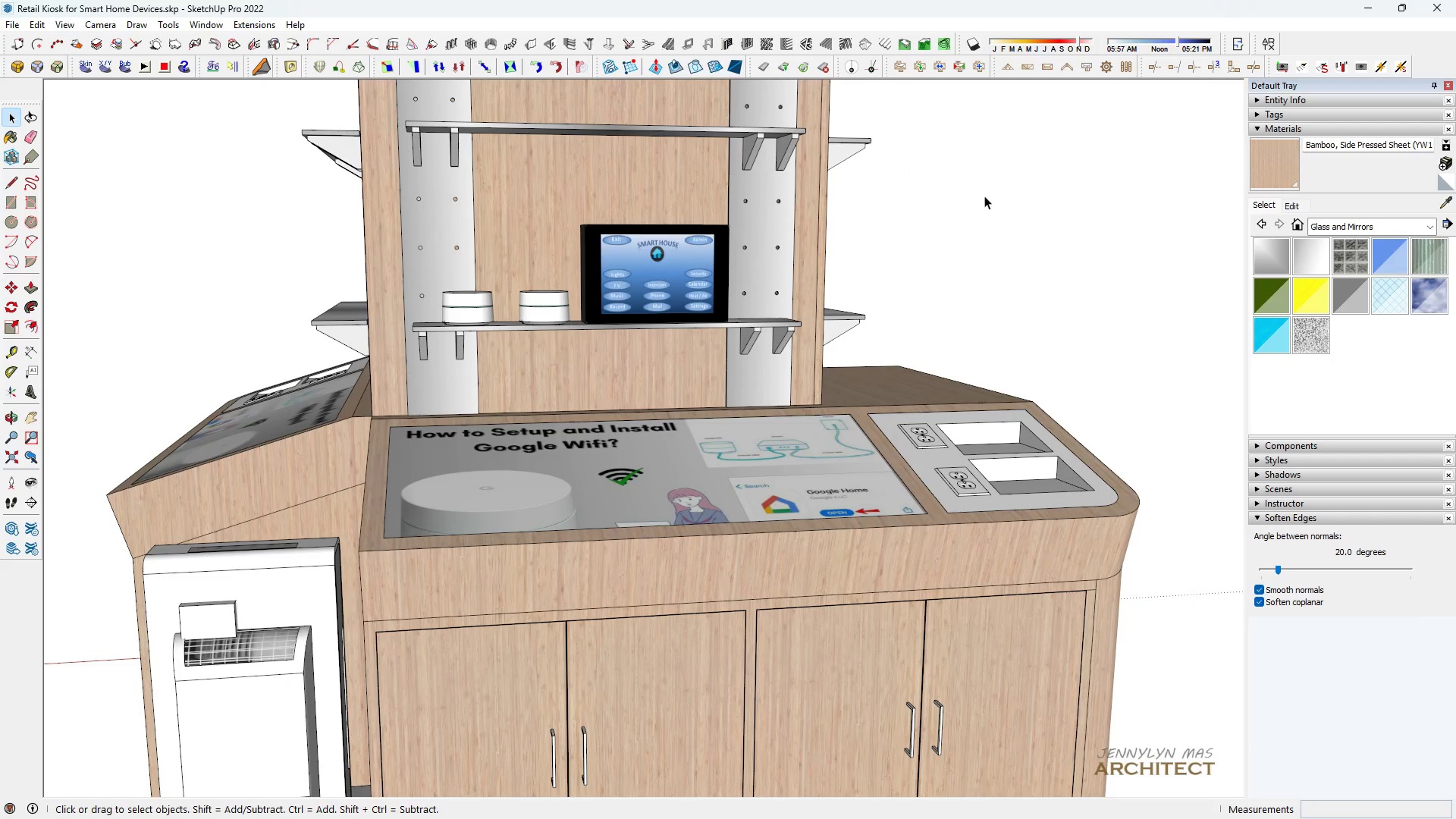 
scroll: coordinate [660, 364], scroll_direction: down, amount: 12.0
 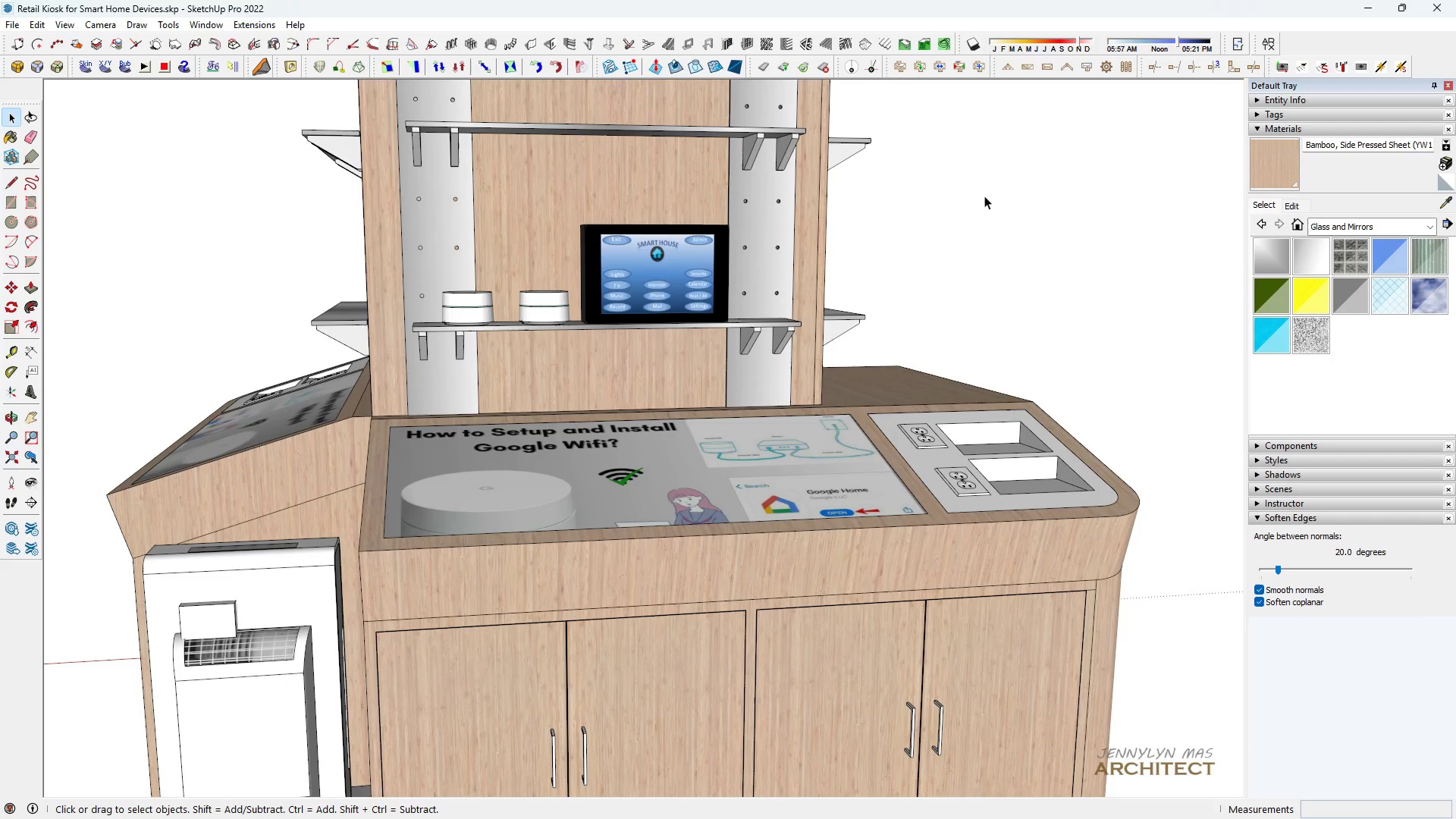 
double_click([984, 196])
 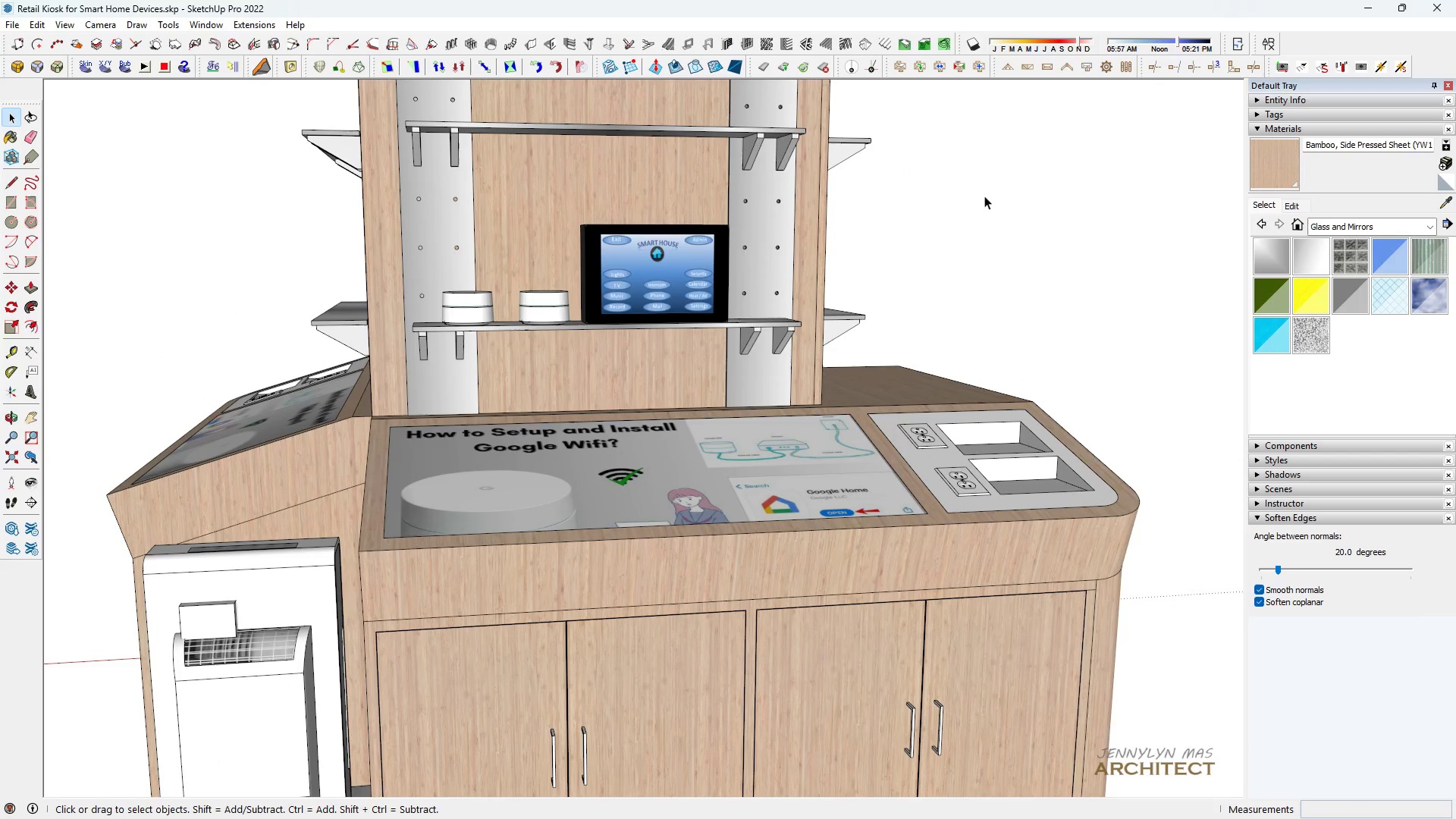 
triple_click([984, 196])
 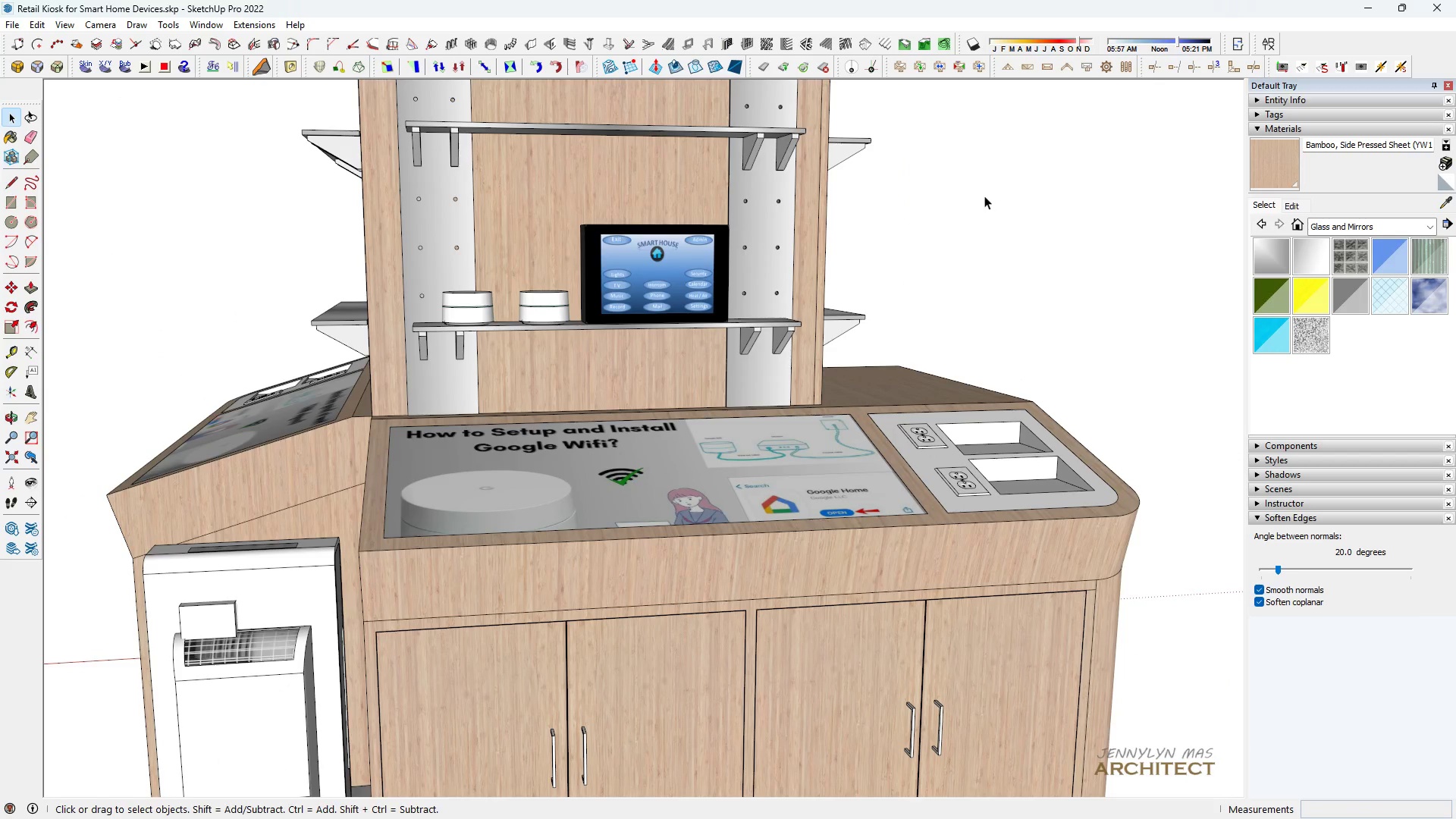 
triple_click([984, 196])
 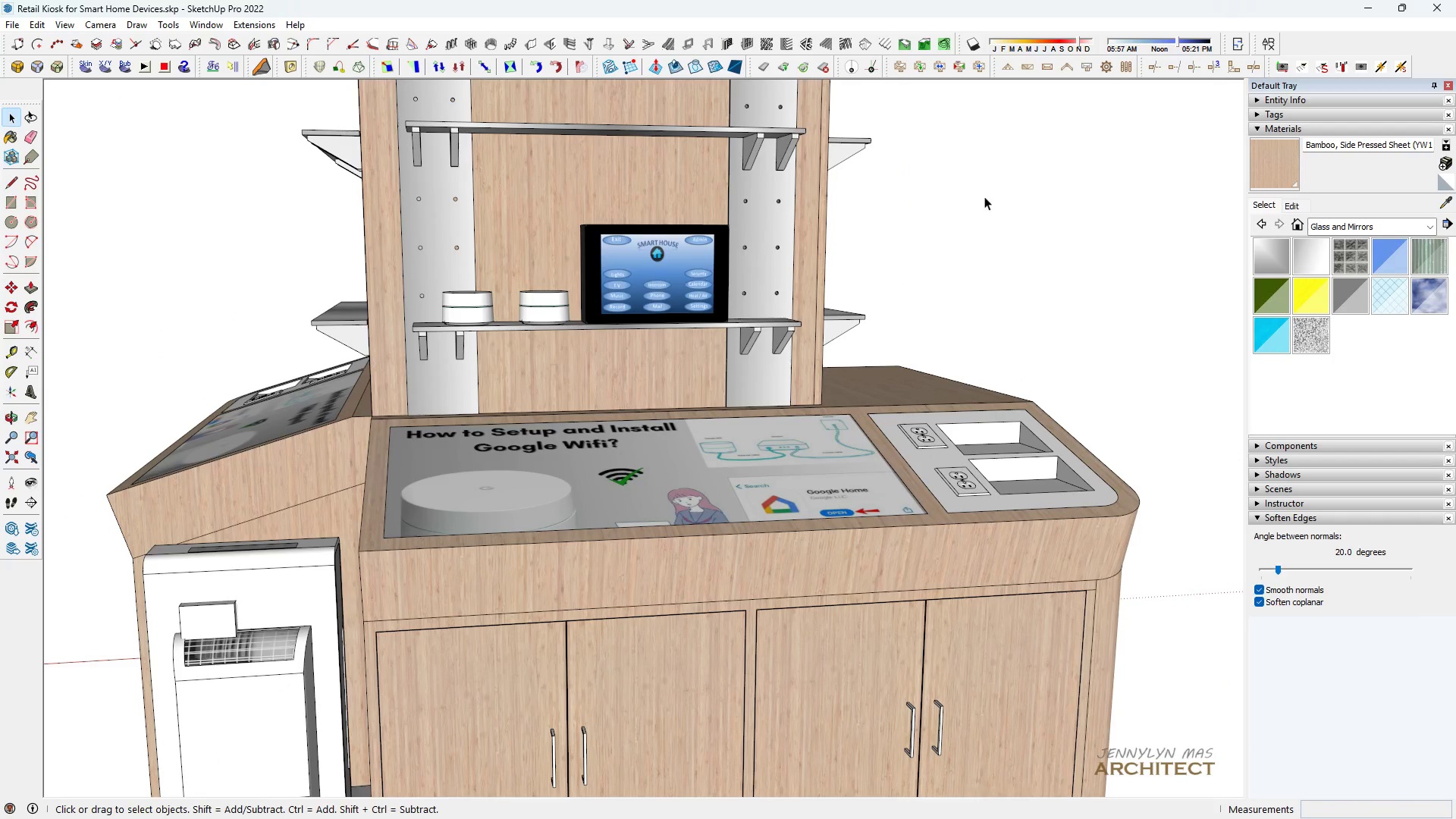 
type(hh)
 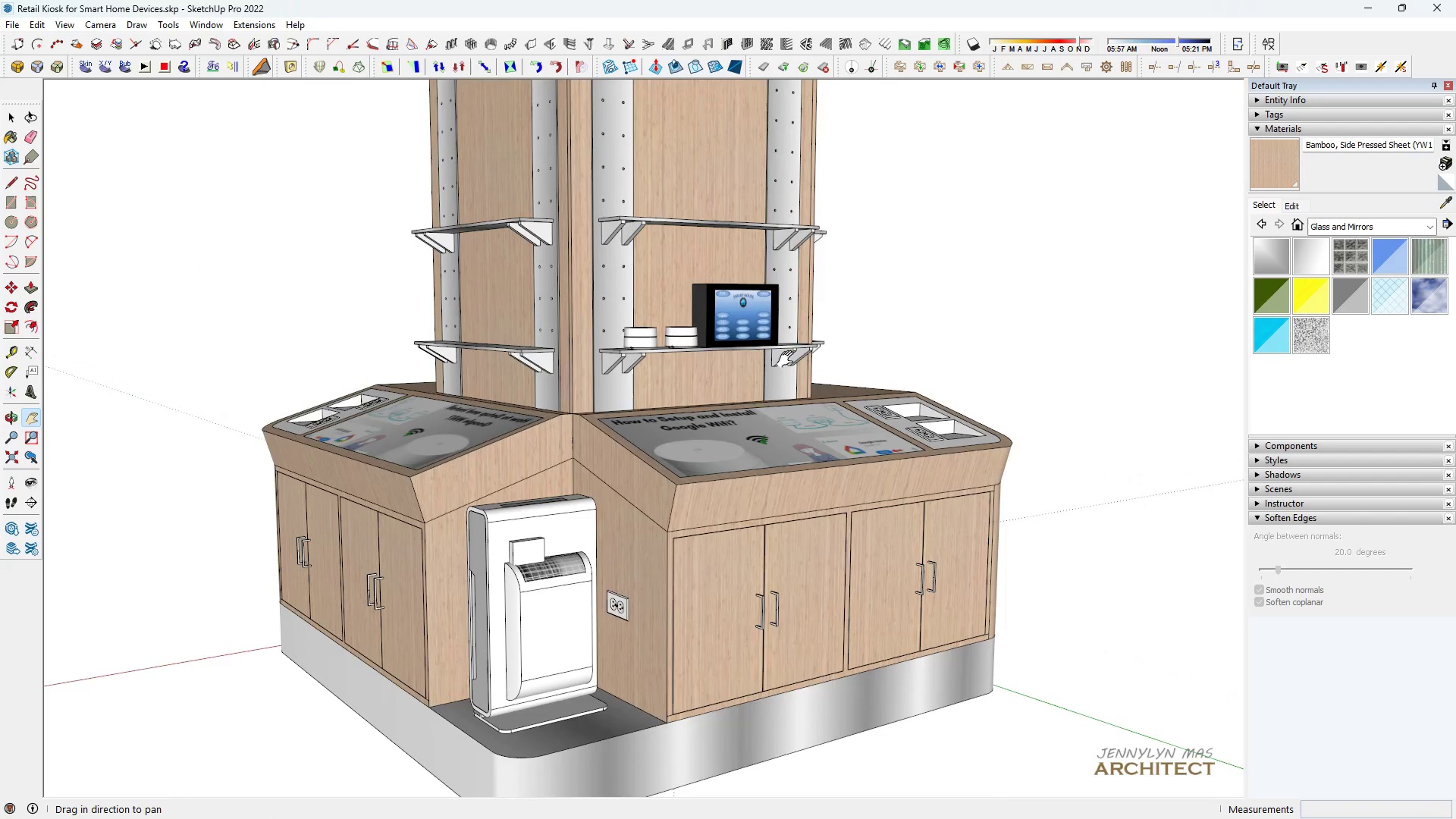 
scroll: coordinate [940, 206], scroll_direction: down, amount: 4.0
 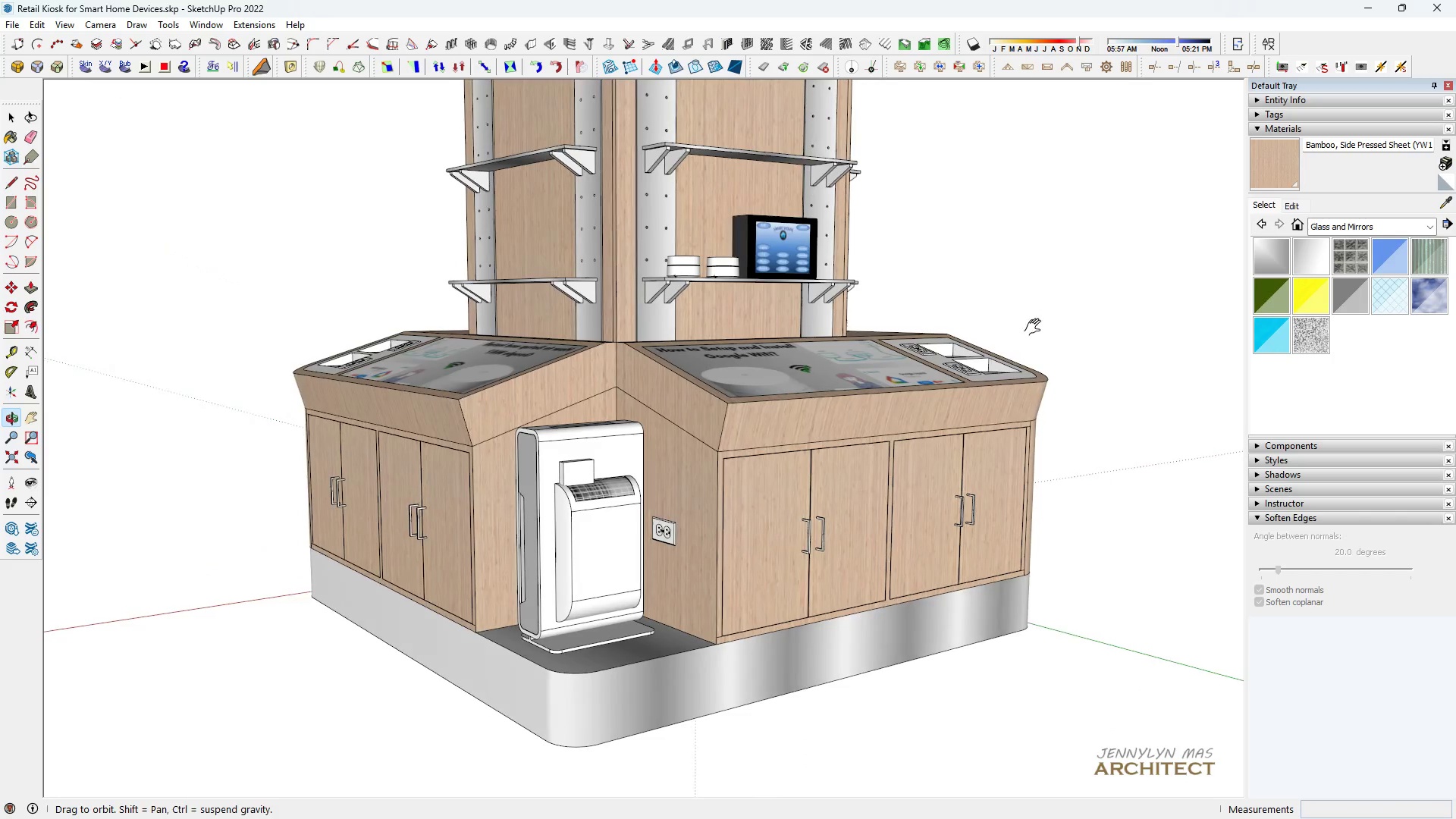 
left_click_drag(start_coordinate=[837, 314], to_coordinate=[801, 376])
 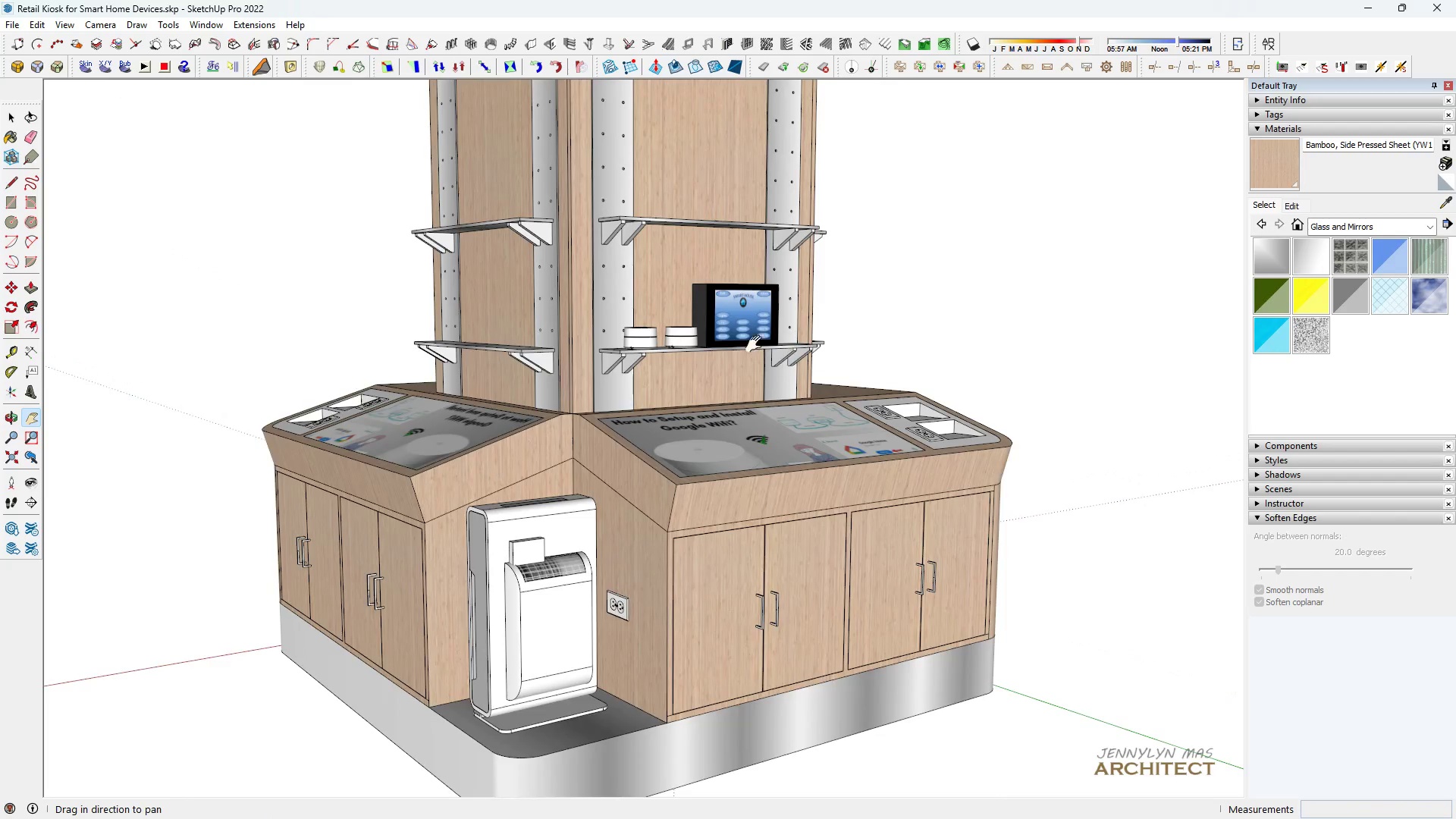 
scroll: coordinate [736, 325], scroll_direction: up, amount: 4.0
 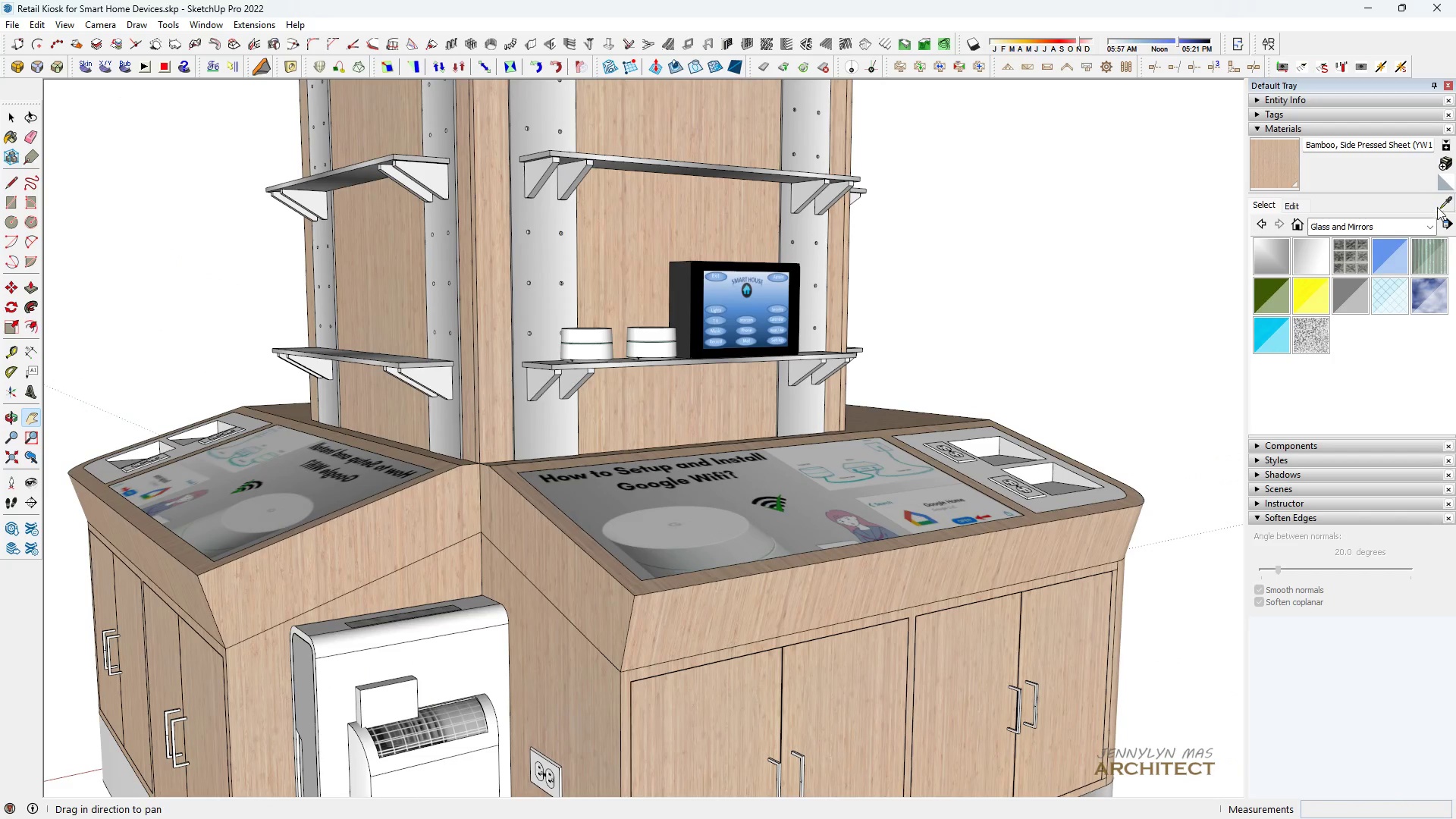 
left_click([1442, 209])
 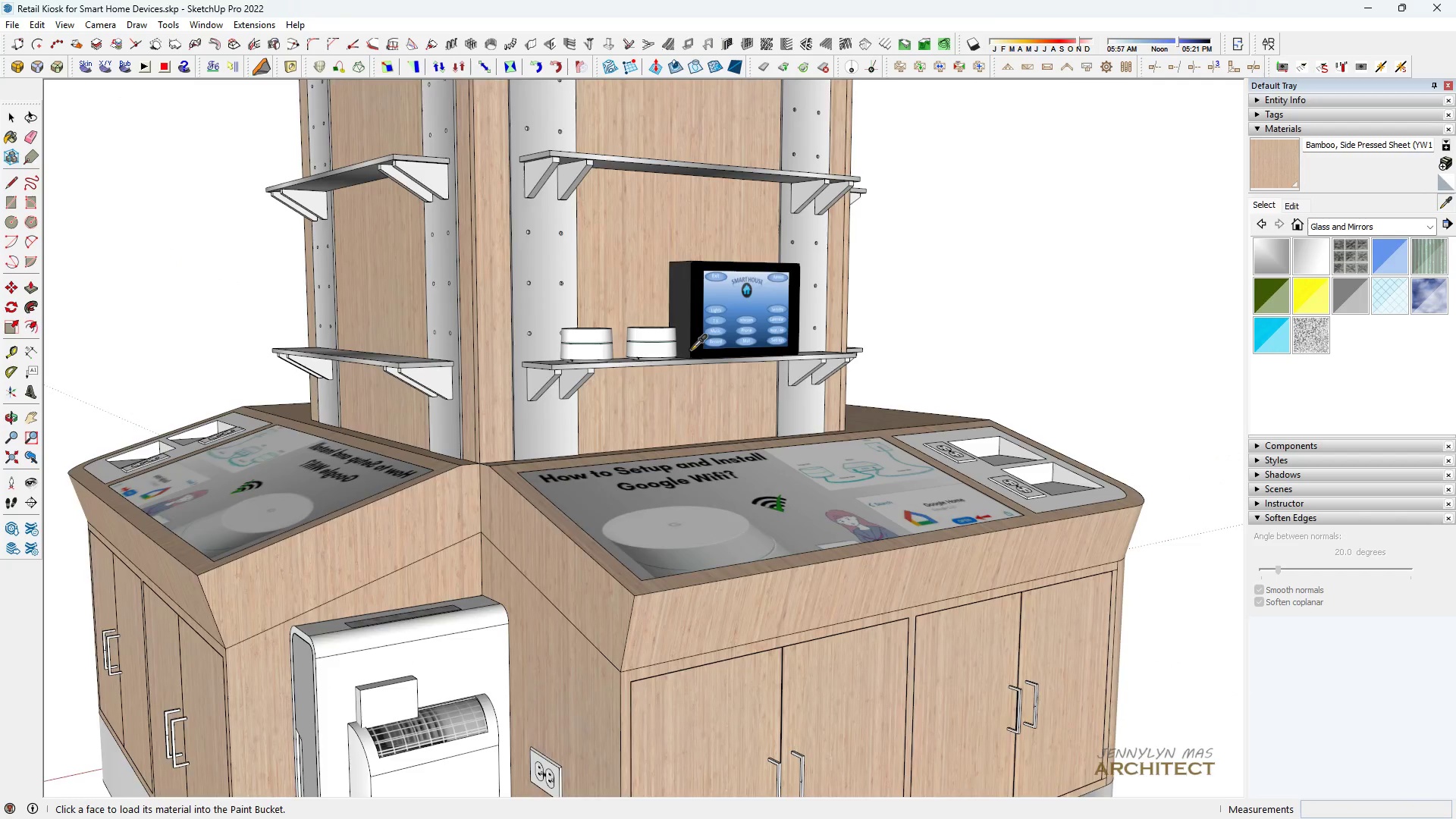 
scroll: coordinate [724, 295], scroll_direction: up, amount: 9.0
 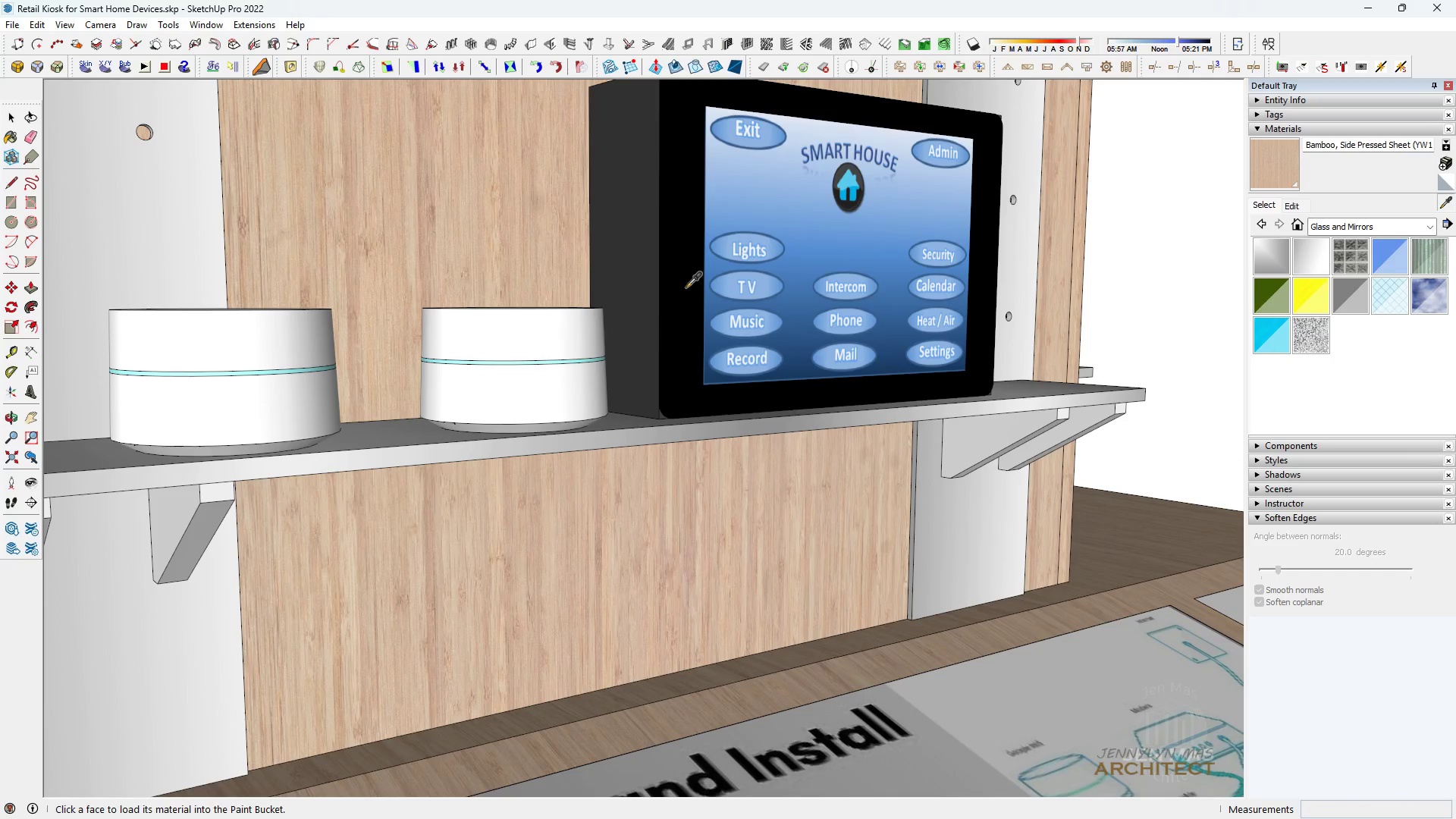 
left_click([686, 287])
 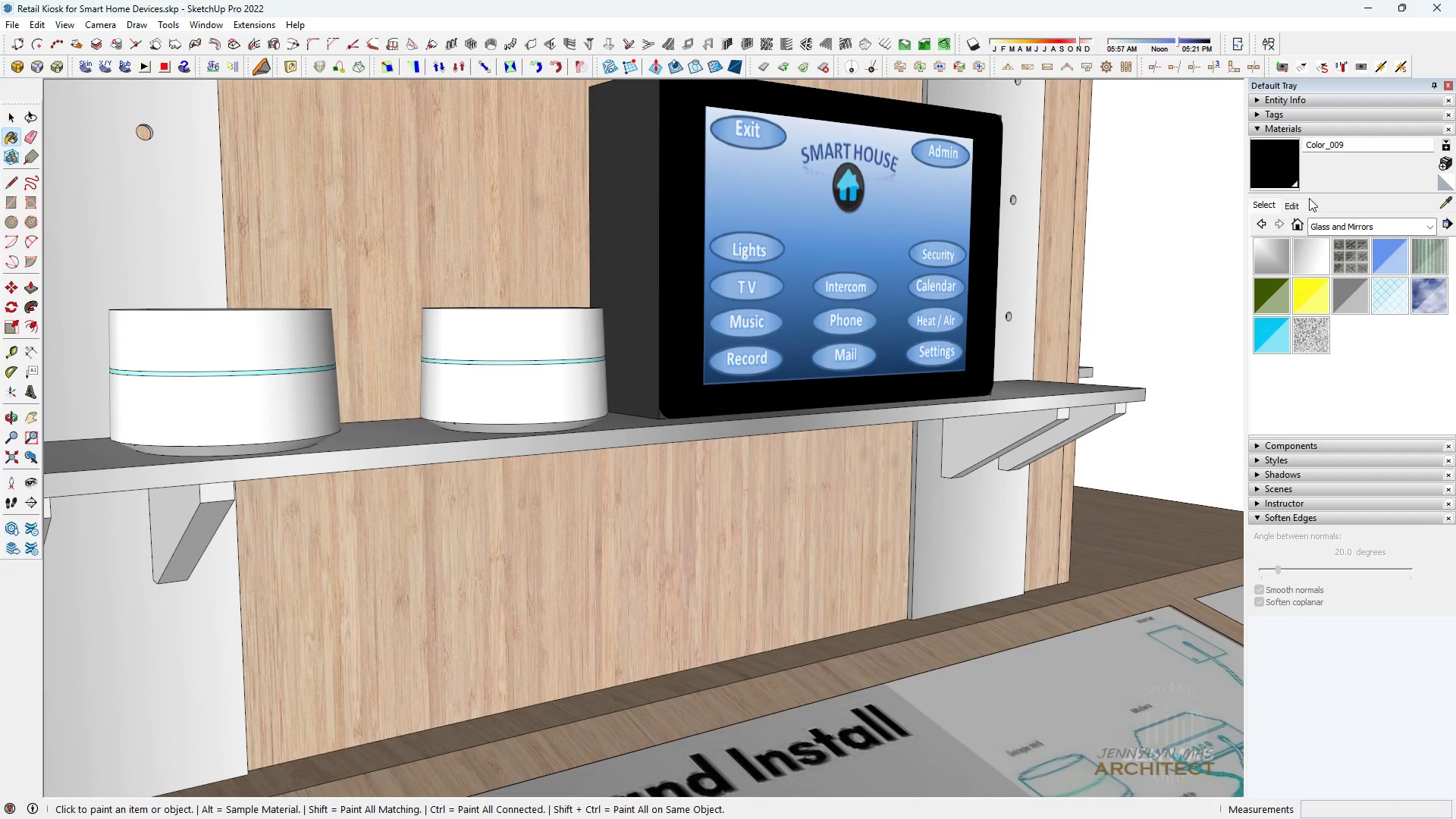 
left_click_drag(start_coordinate=[1309, 197], to_coordinate=[1299, 202])
 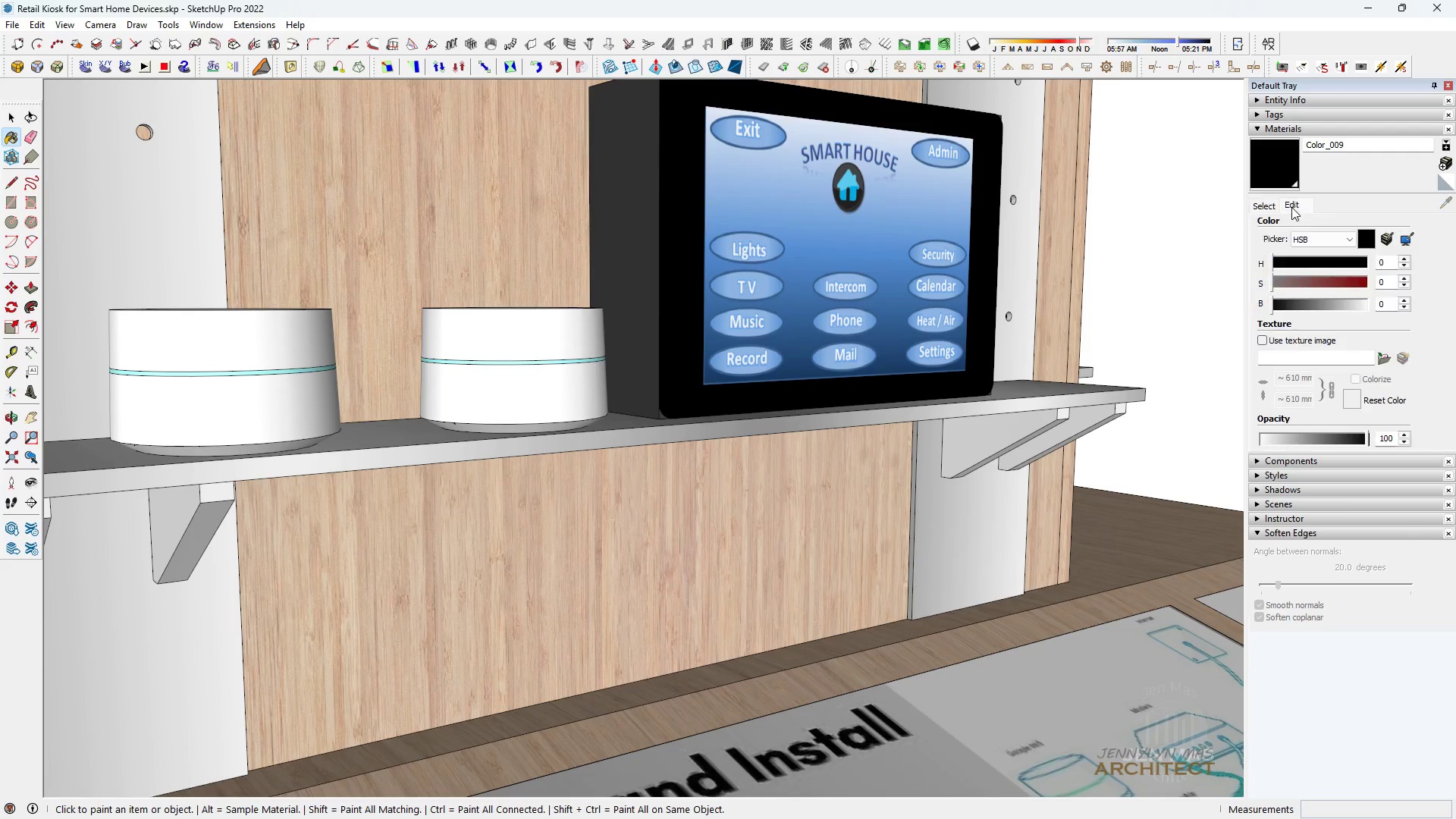 
double_click([1291, 207])
 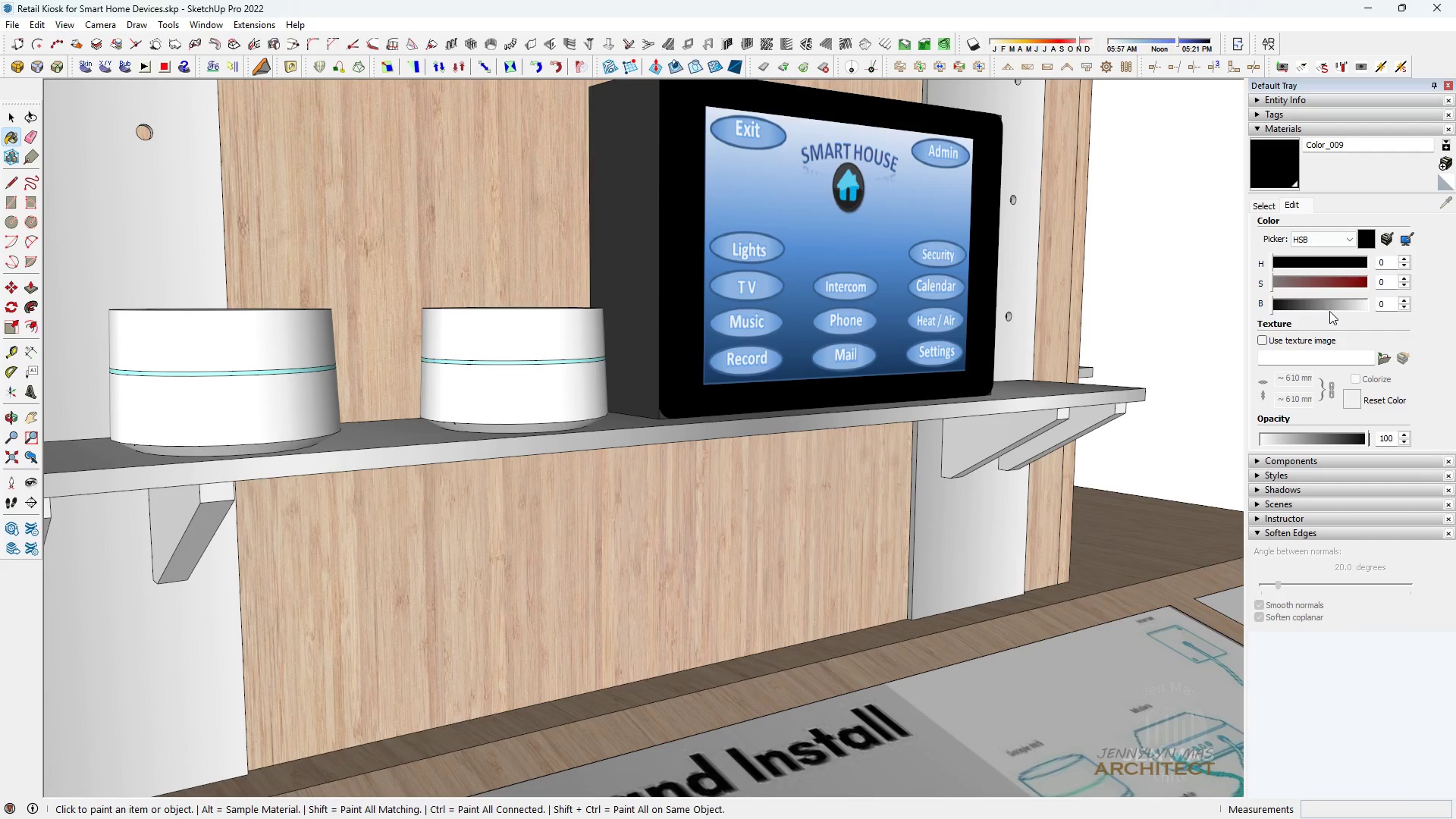 
left_click_drag(start_coordinate=[1344, 307], to_coordinate=[1352, 306])
 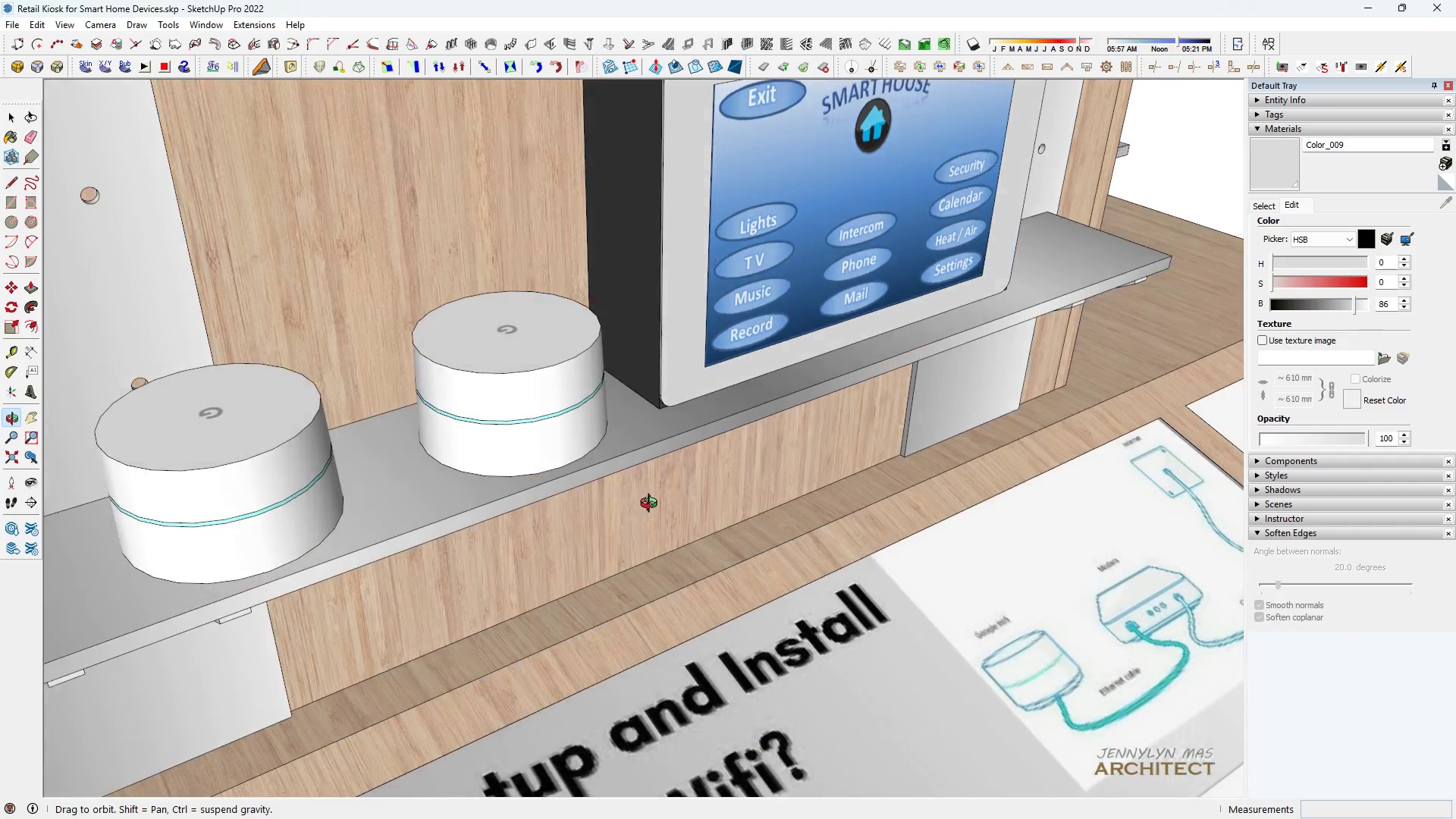 
scroll: coordinate [561, 268], scroll_direction: down, amount: 11.0
 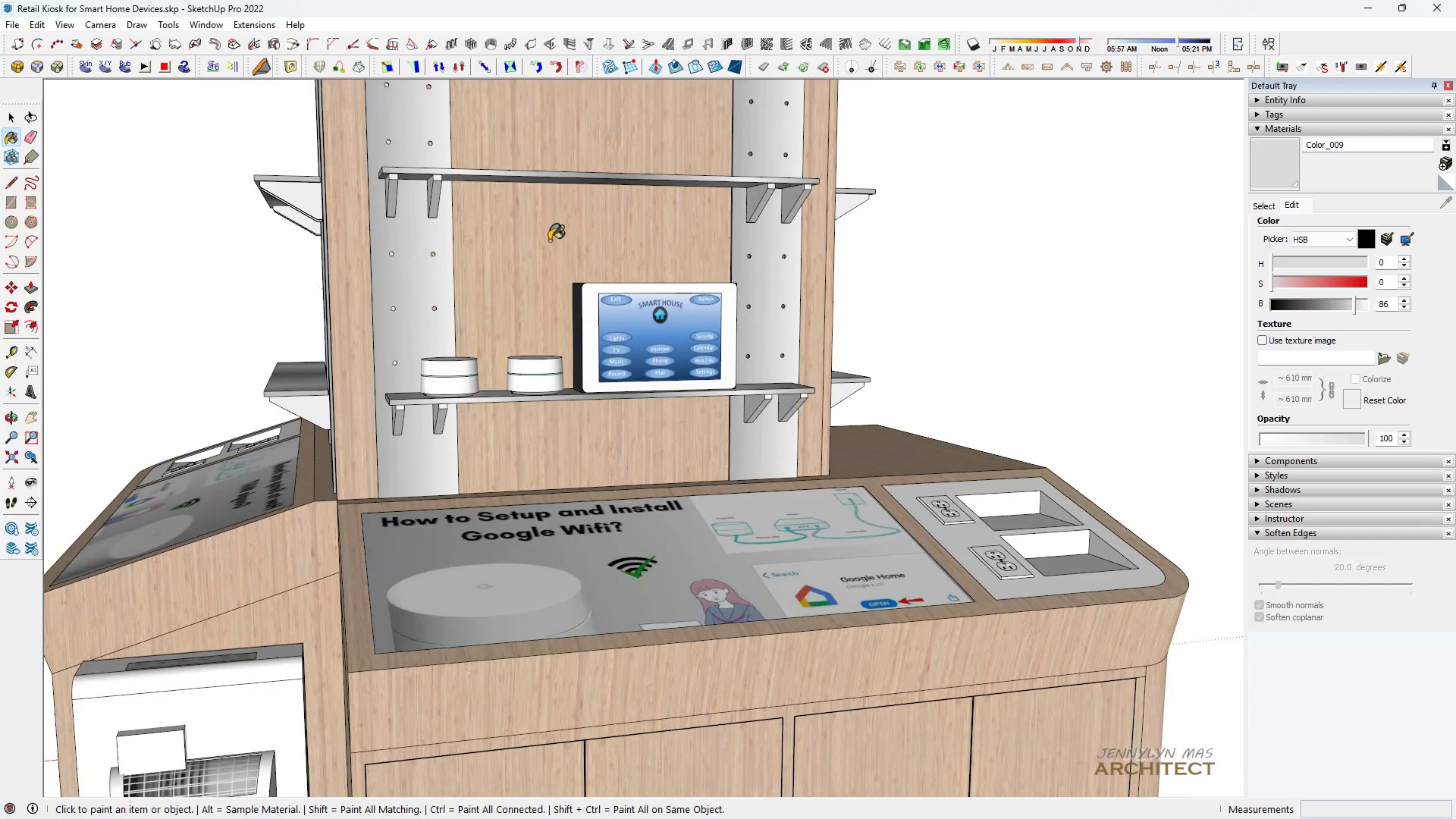 
key(Space)
 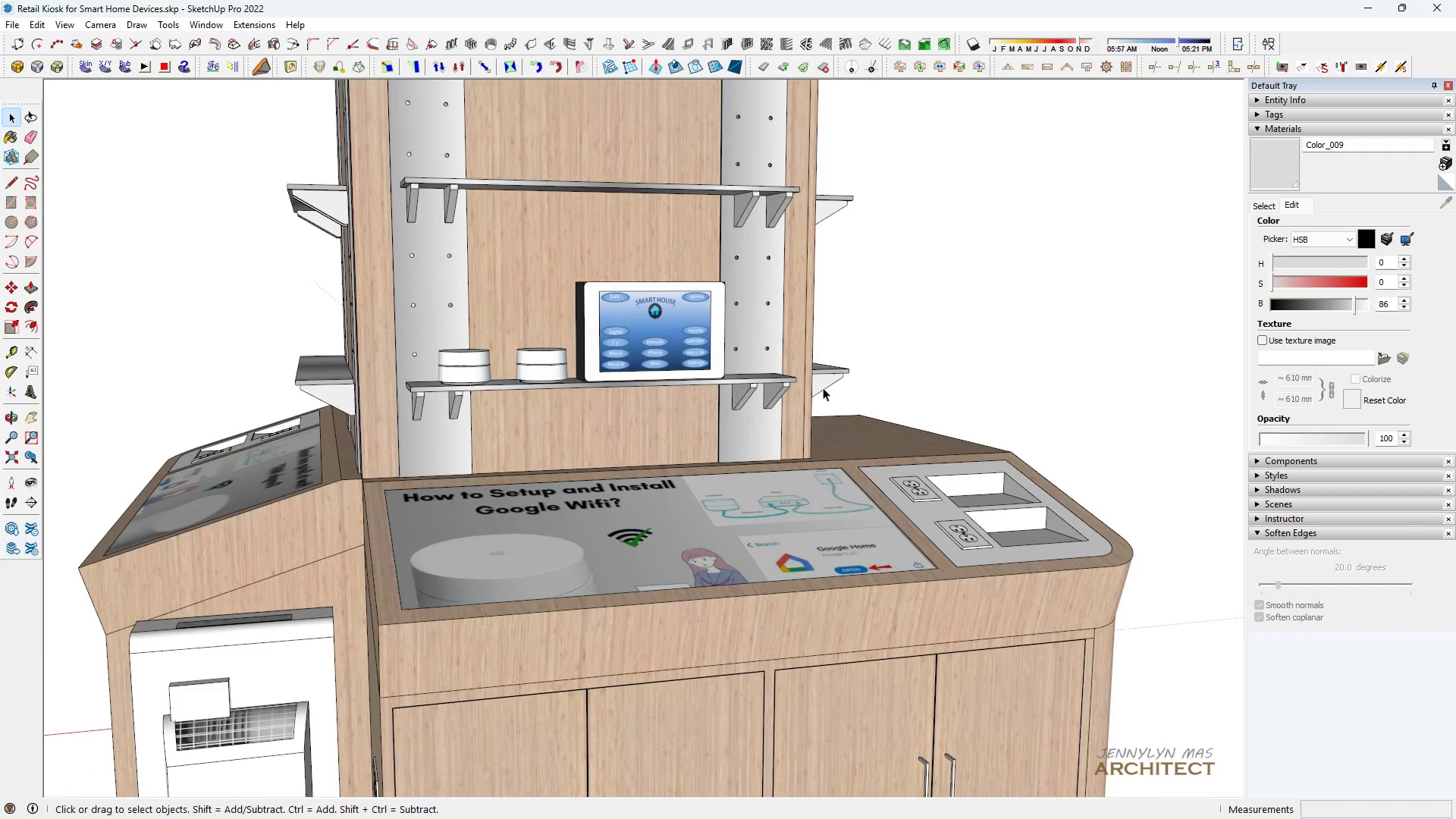 
scroll: coordinate [862, 400], scroll_direction: down, amount: 4.0
 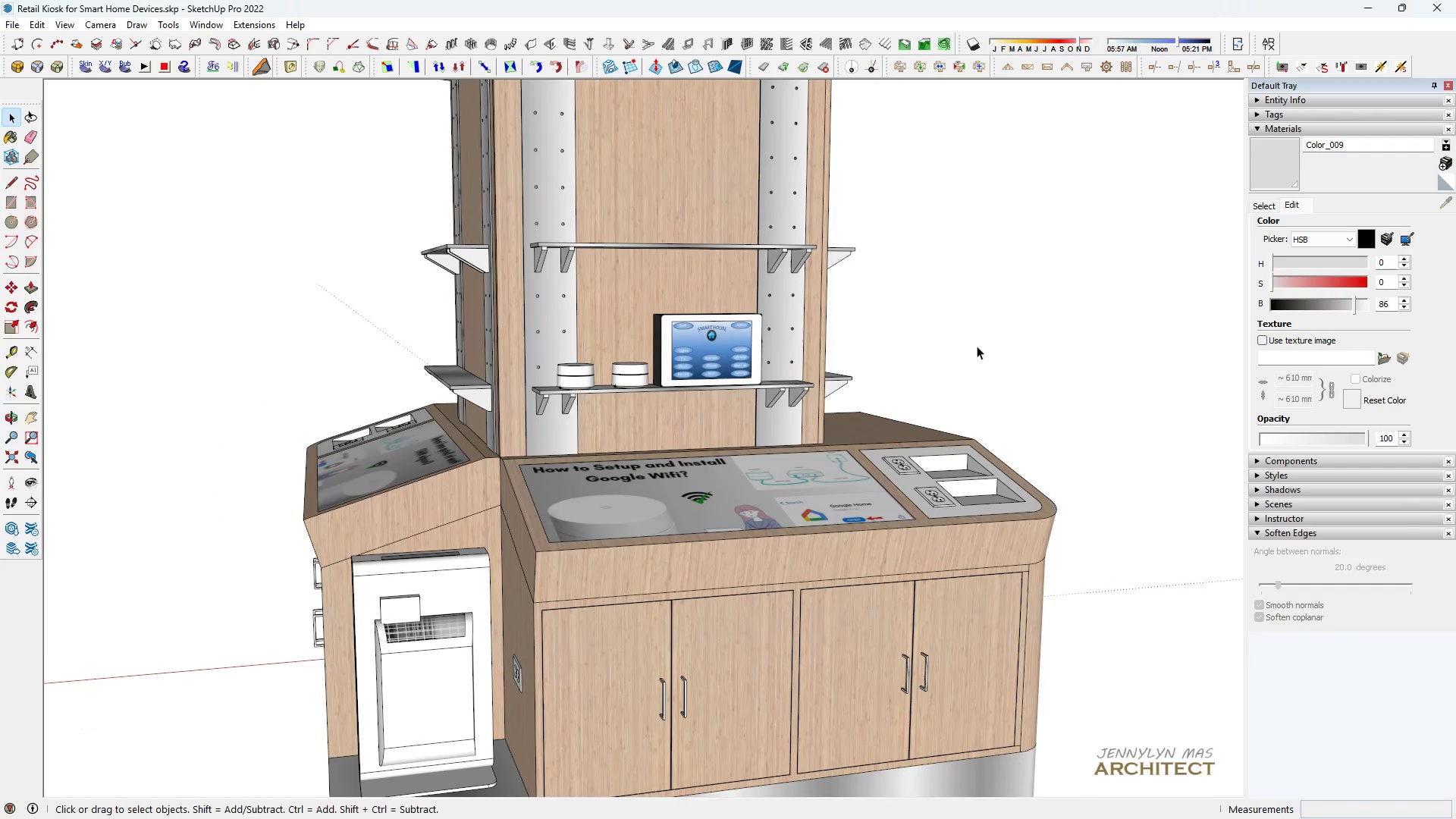 
double_click([977, 346])
 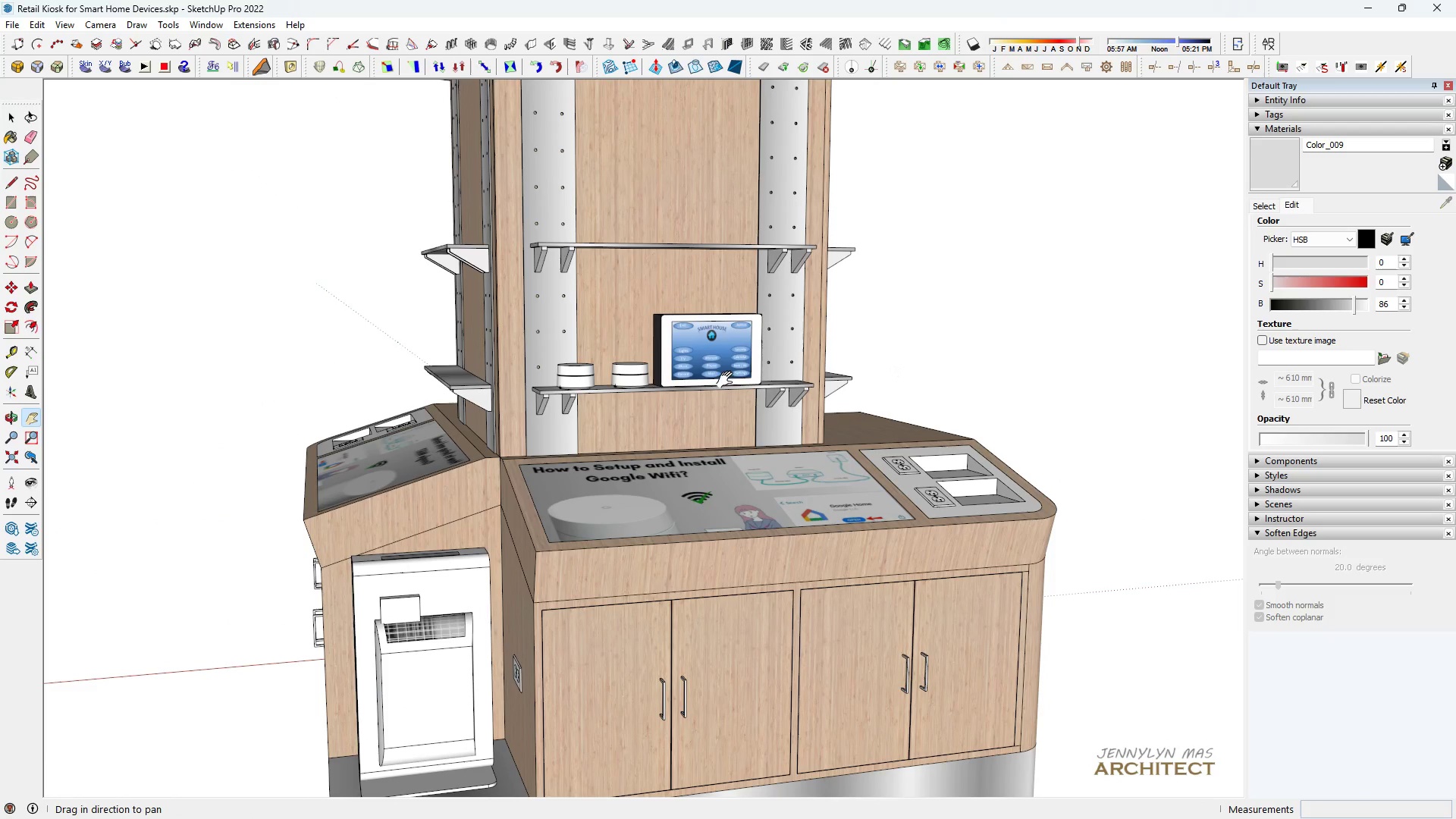 
type(hhhhhhh)
 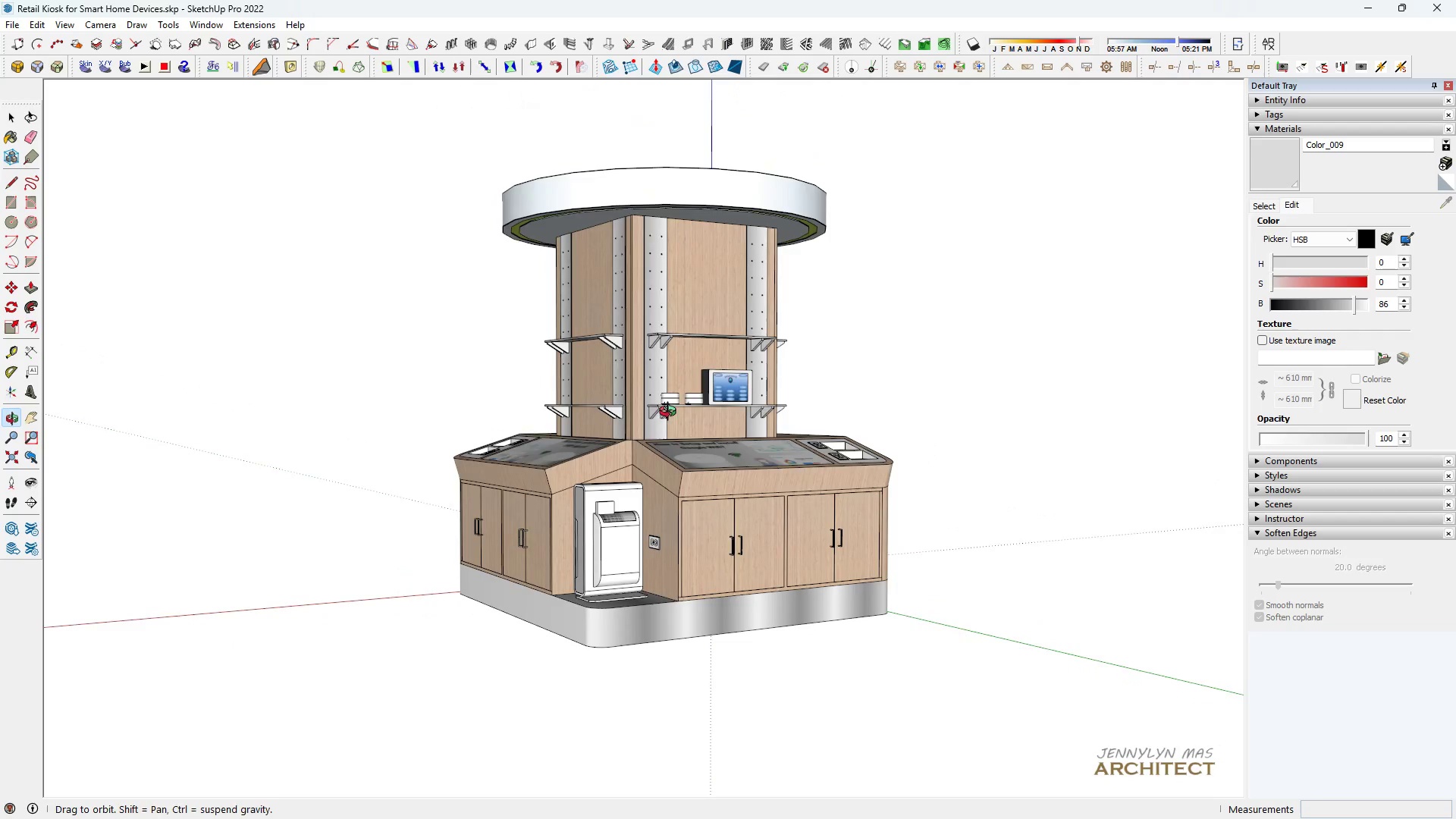 
scroll: coordinate [777, 394], scroll_direction: down, amount: 3.0
 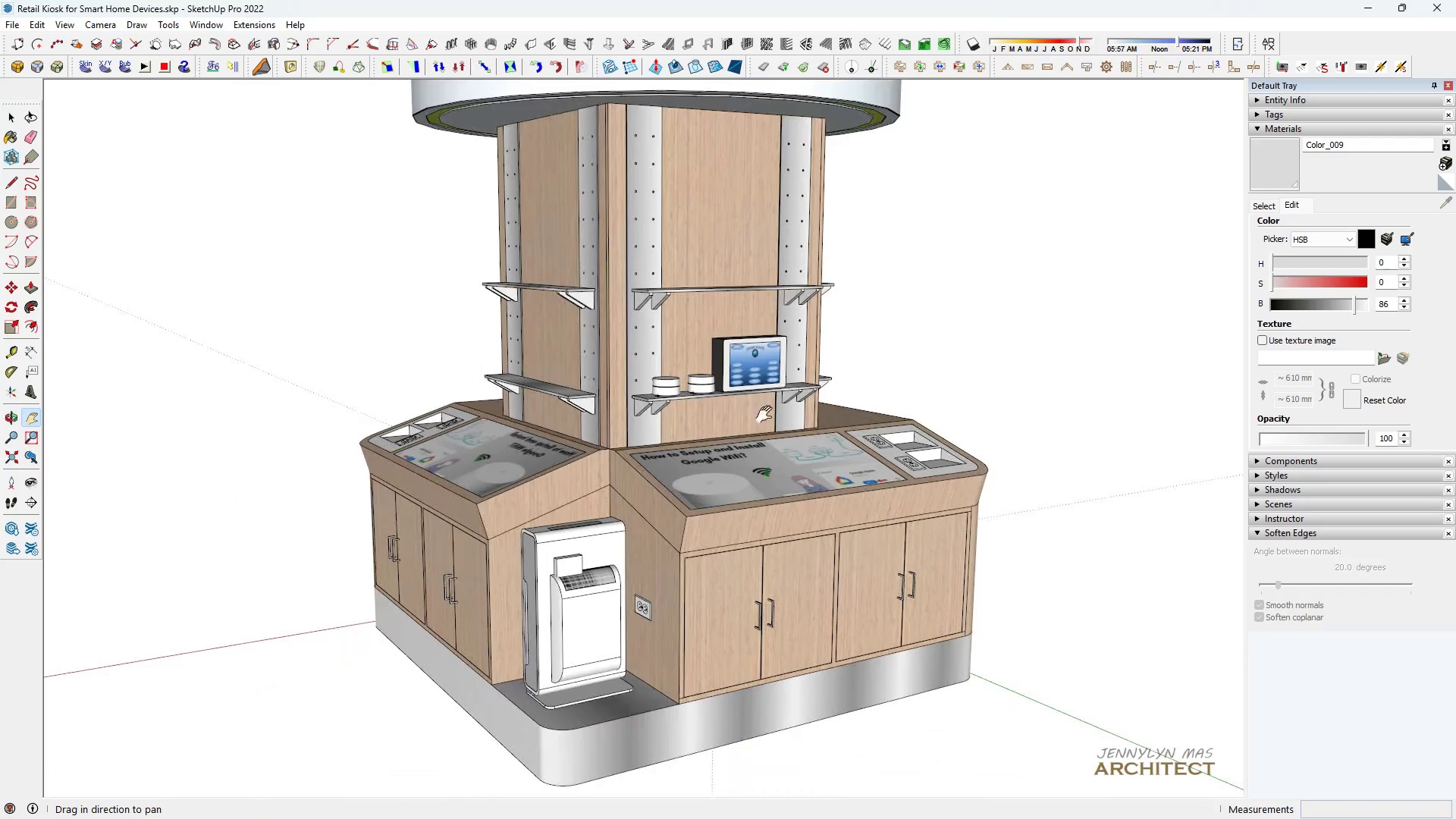 
left_click_drag(start_coordinate=[728, 464], to_coordinate=[742, 456])
 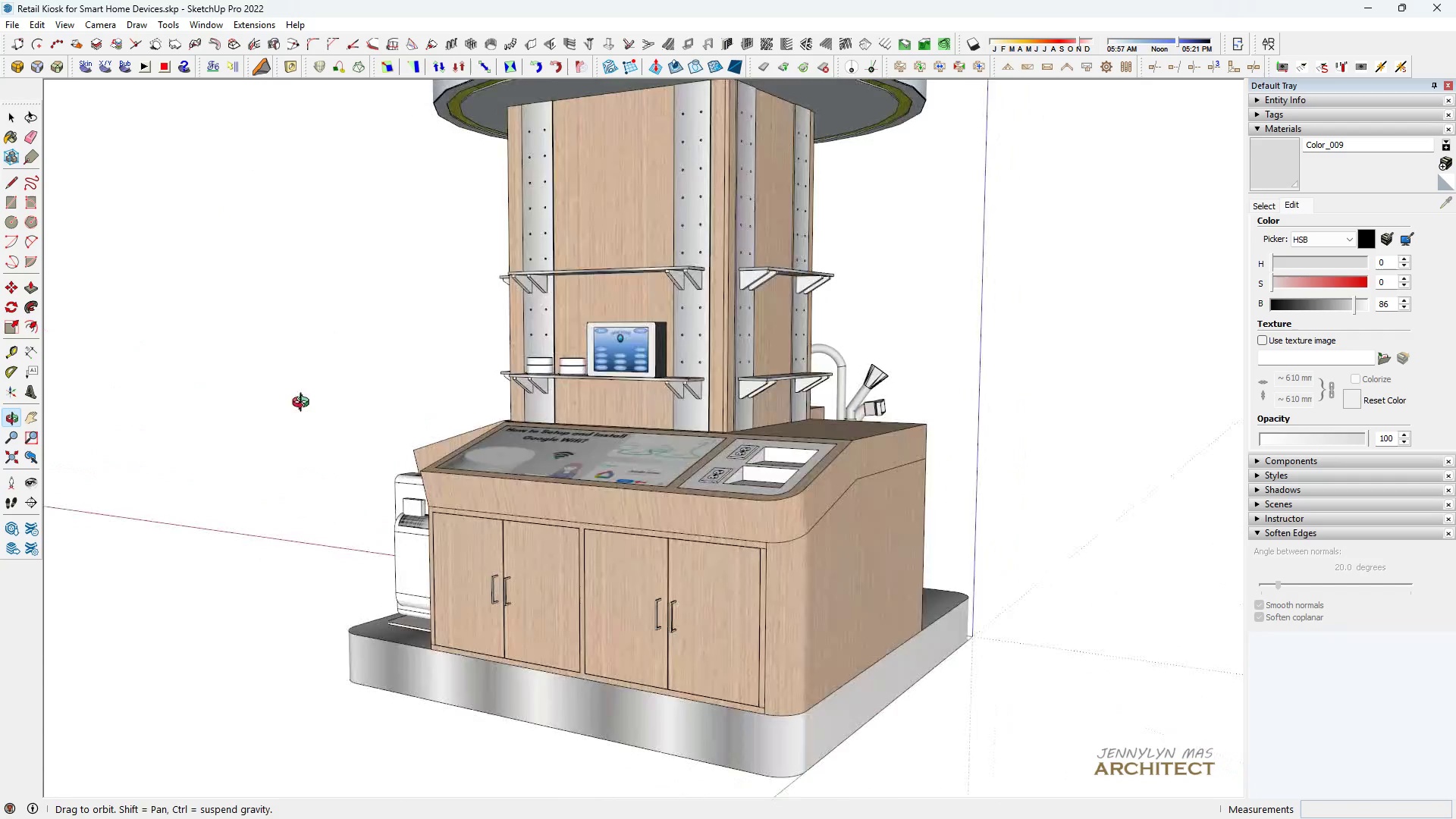 
scroll: coordinate [759, 436], scroll_direction: down, amount: 4.0
 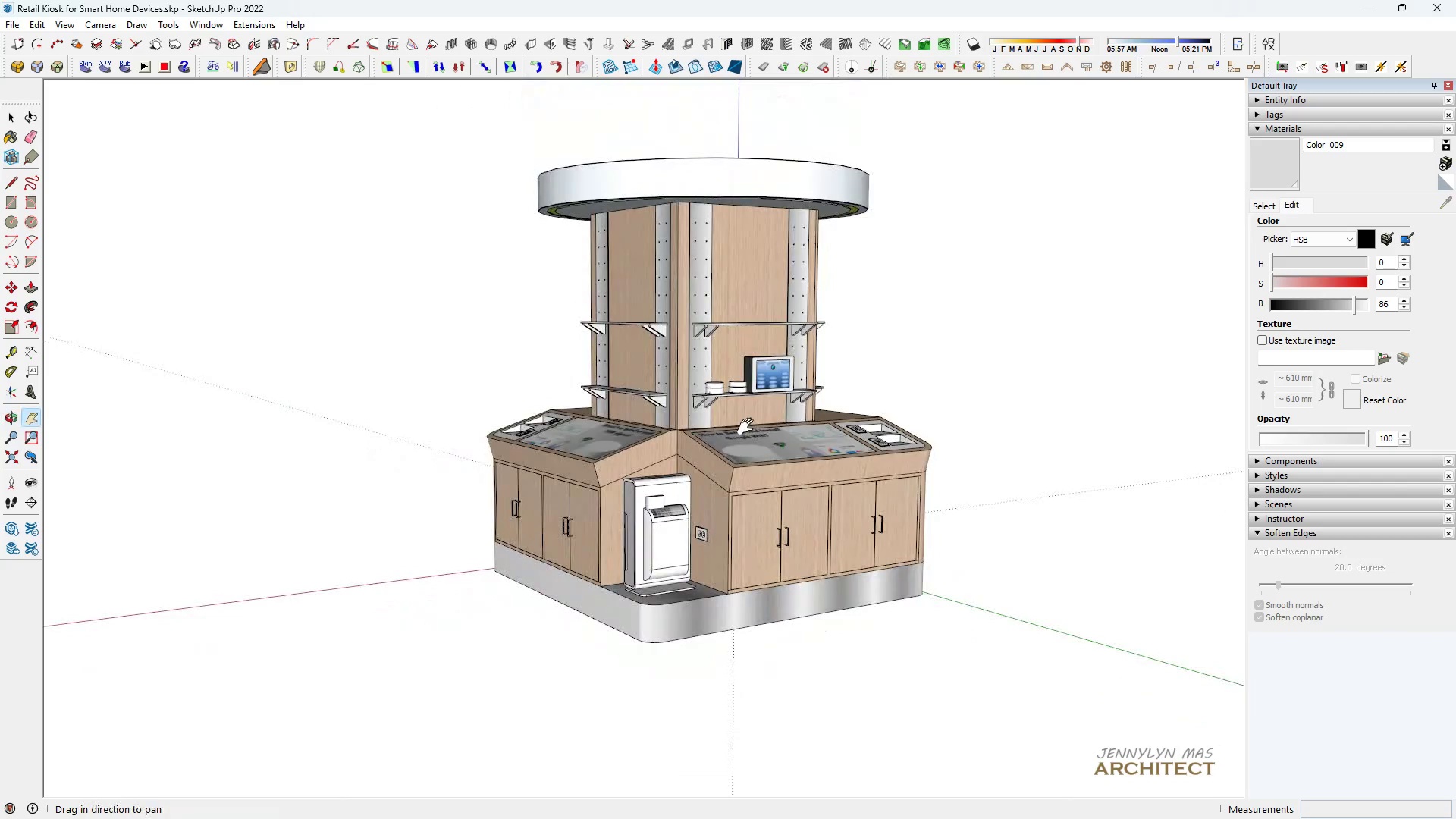 
left_click_drag(start_coordinate=[739, 430], to_coordinate=[698, 448])
 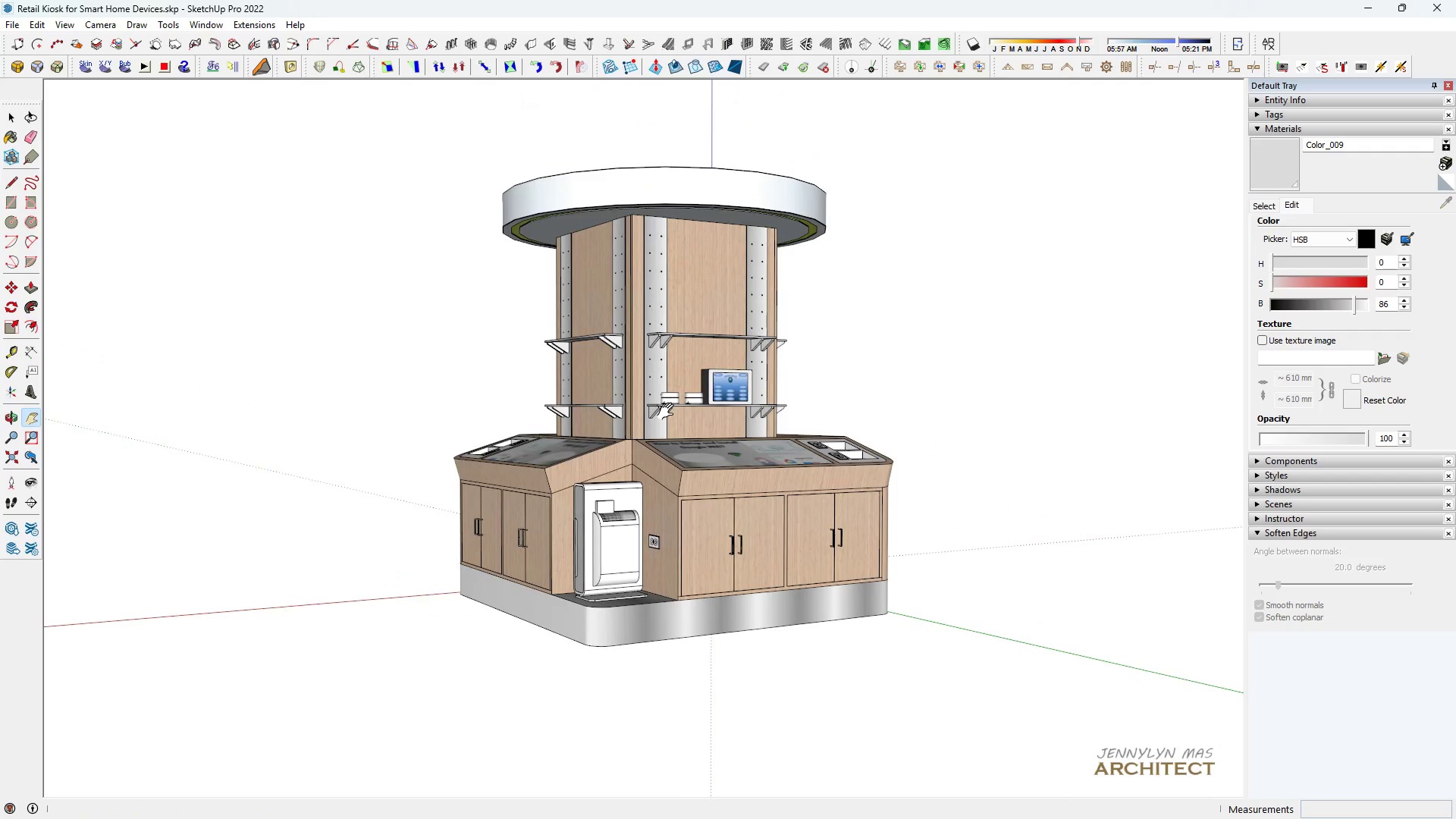 
left_click_drag(start_coordinate=[669, 412], to_coordinate=[675, 420])
 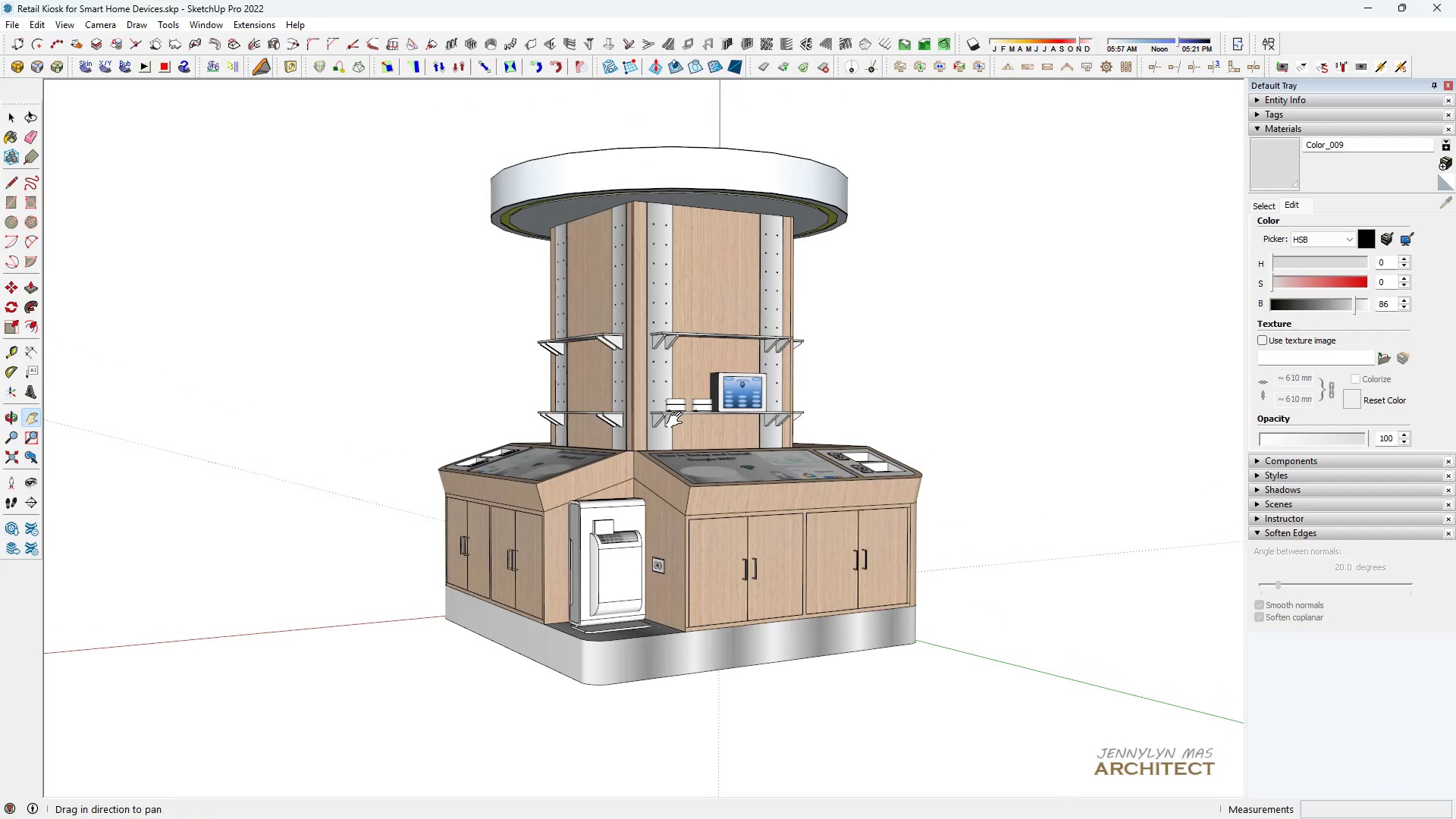 
scroll: coordinate [678, 420], scroll_direction: up, amount: 1.0
 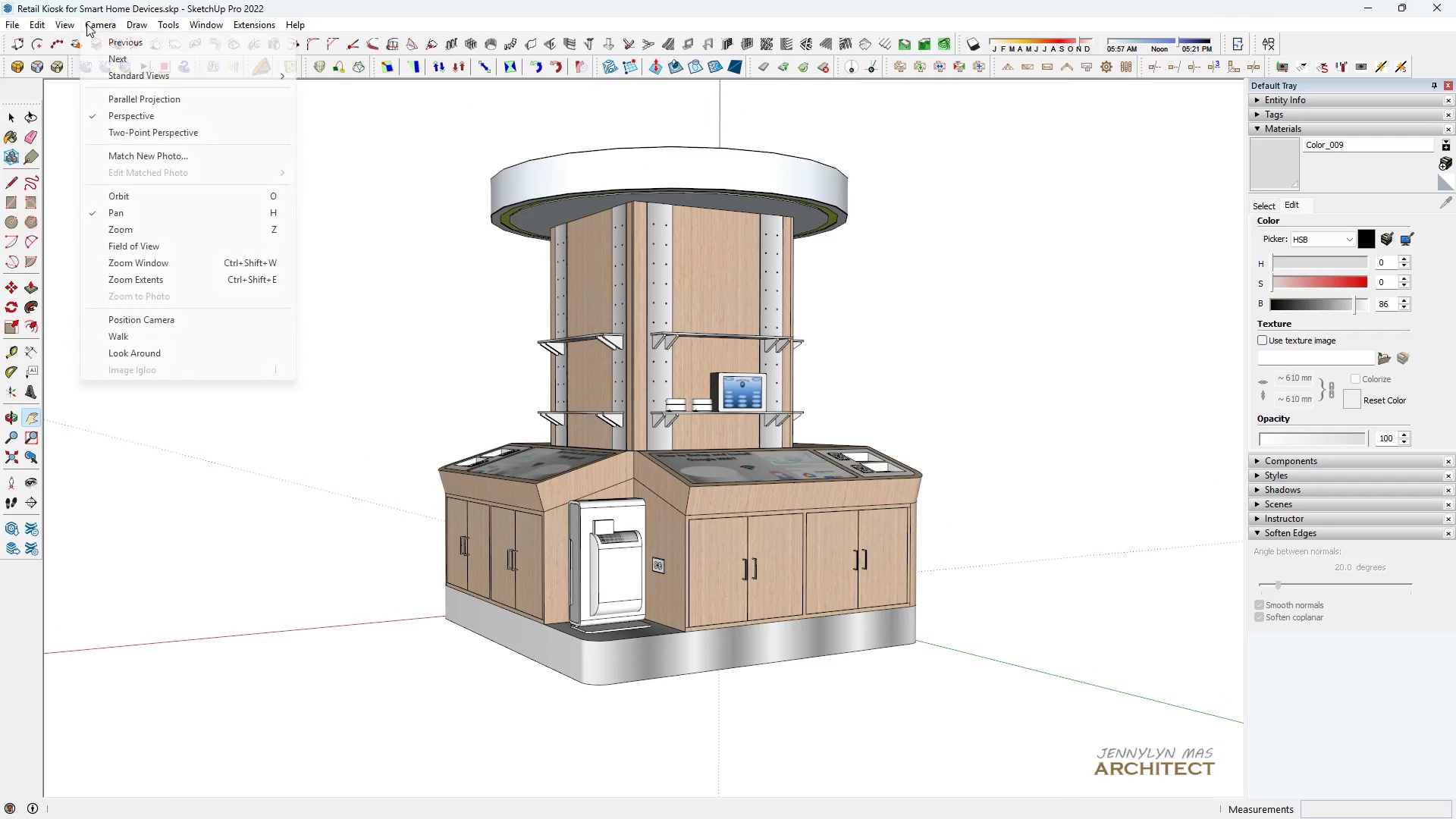 
left_click([114, 71])
 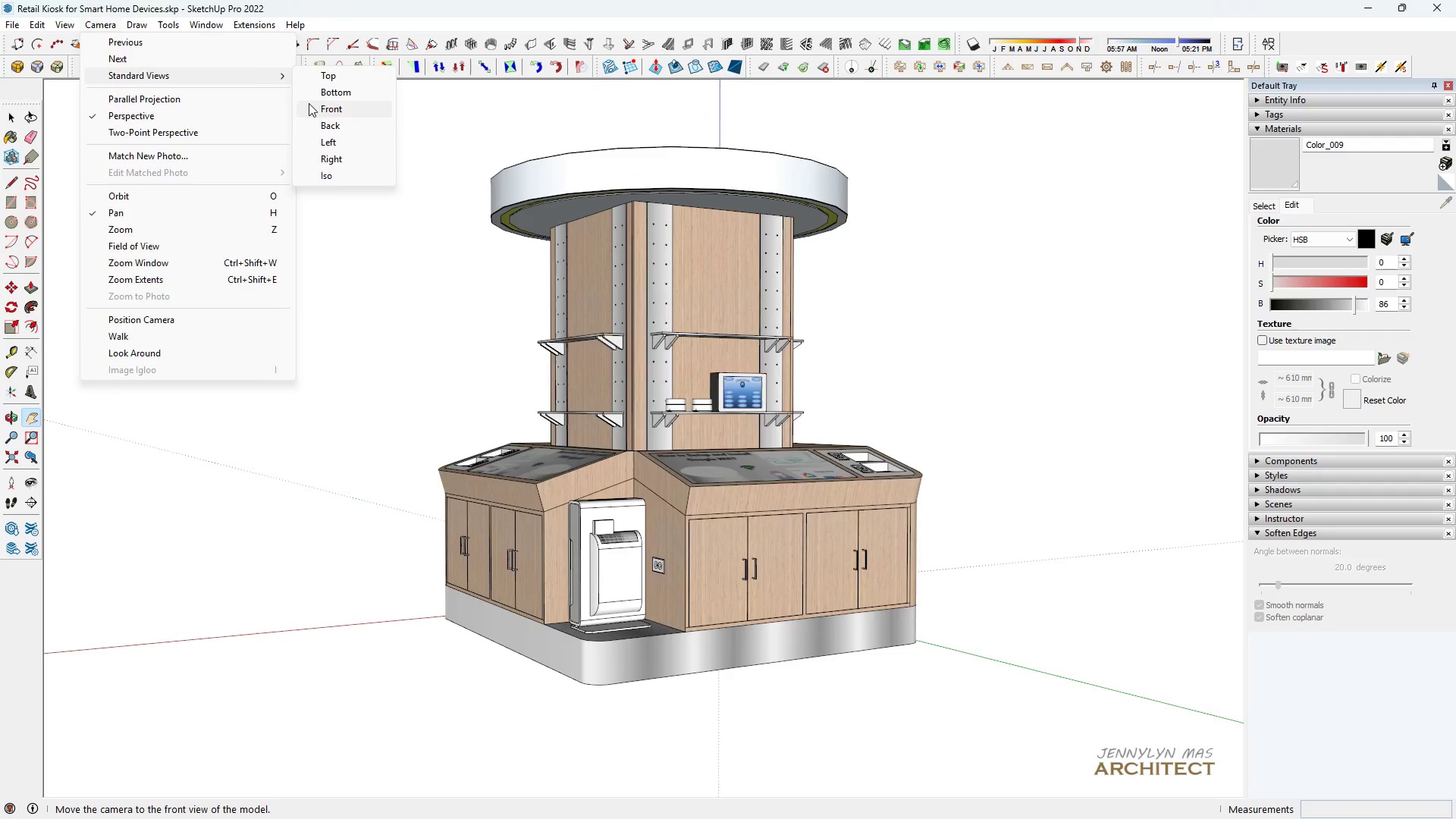 
left_click([309, 103])
 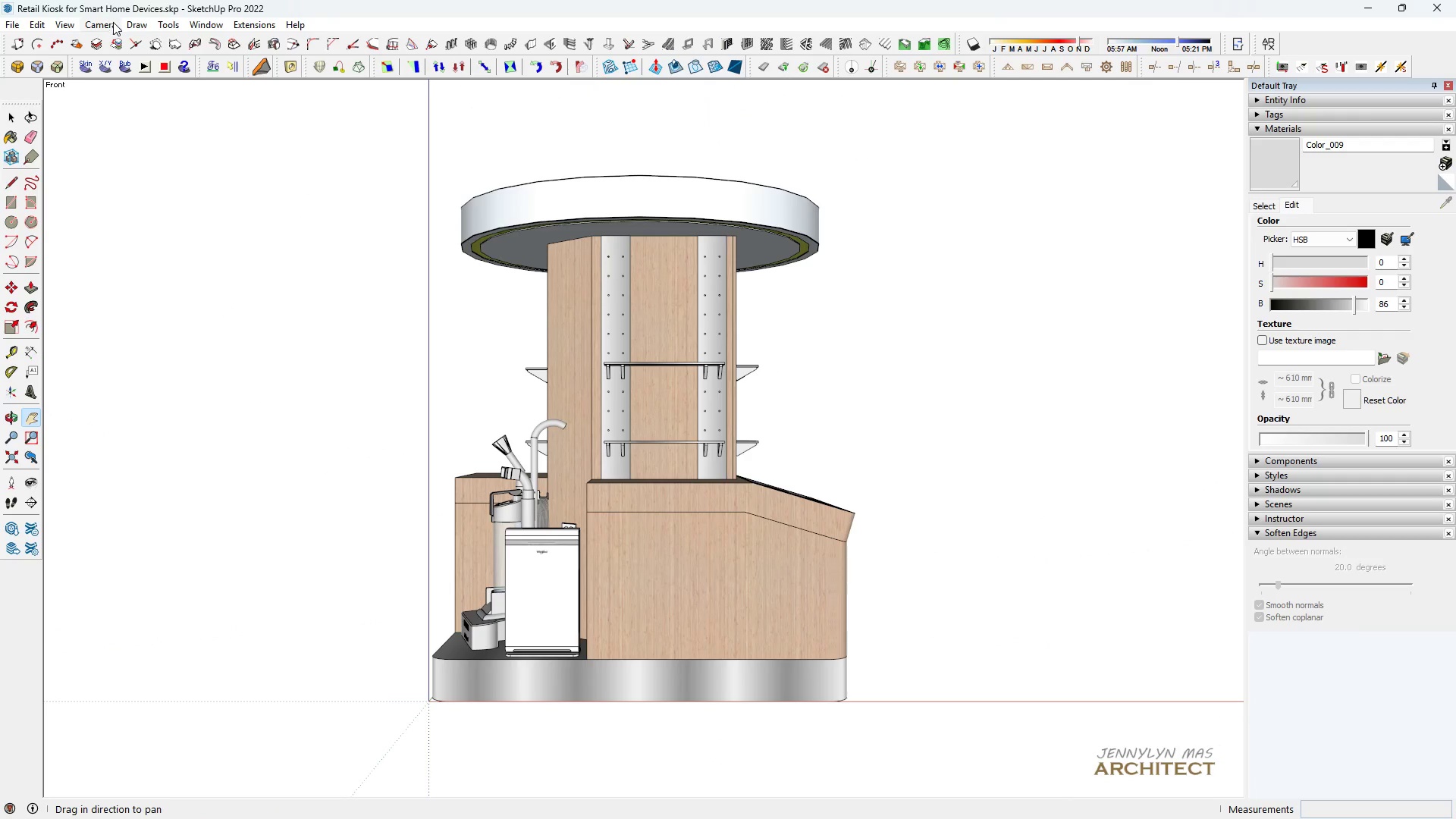 
scroll: coordinate [745, 662], scroll_direction: down, amount: 8.0
 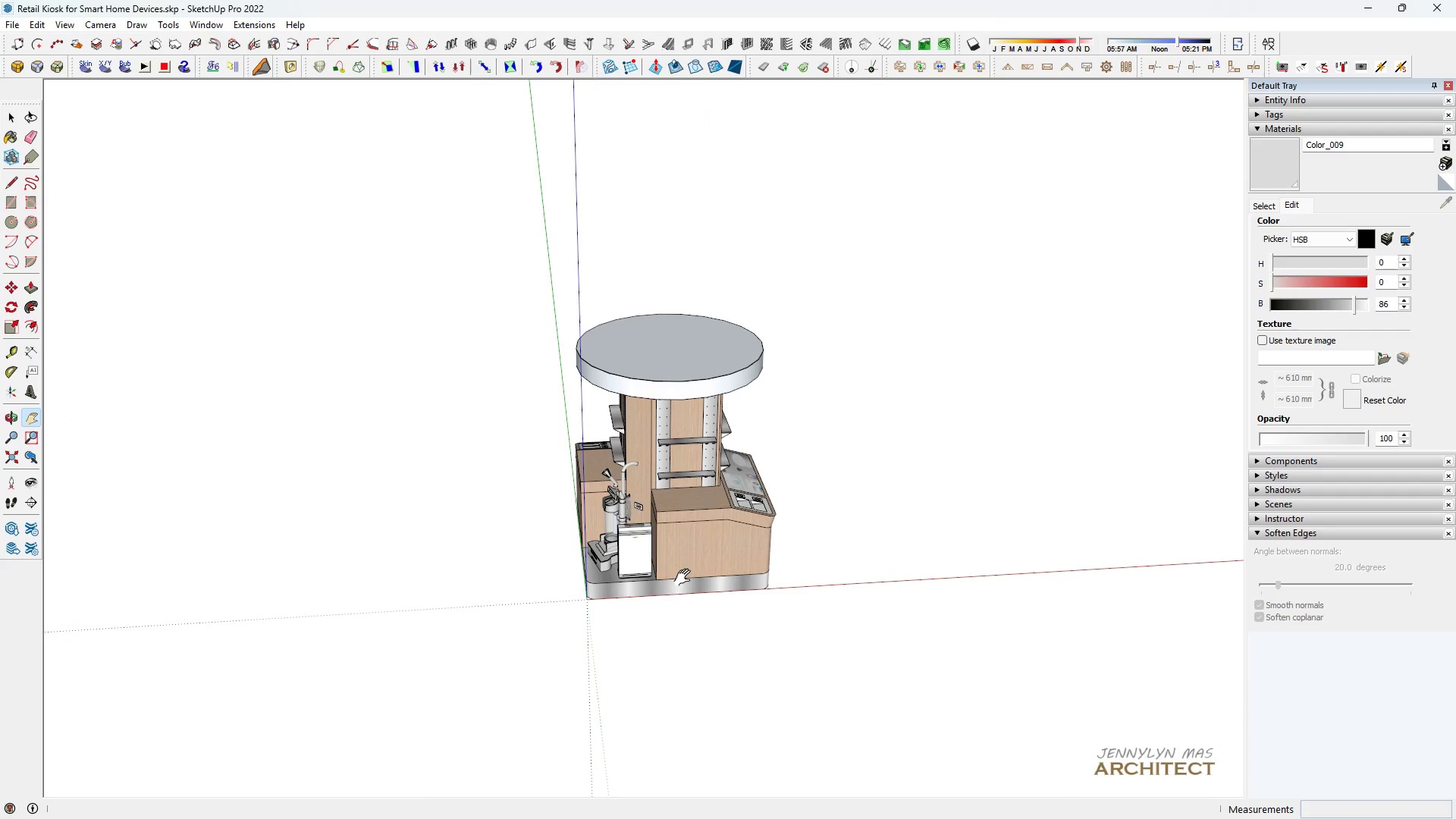 
key(Space)
 